 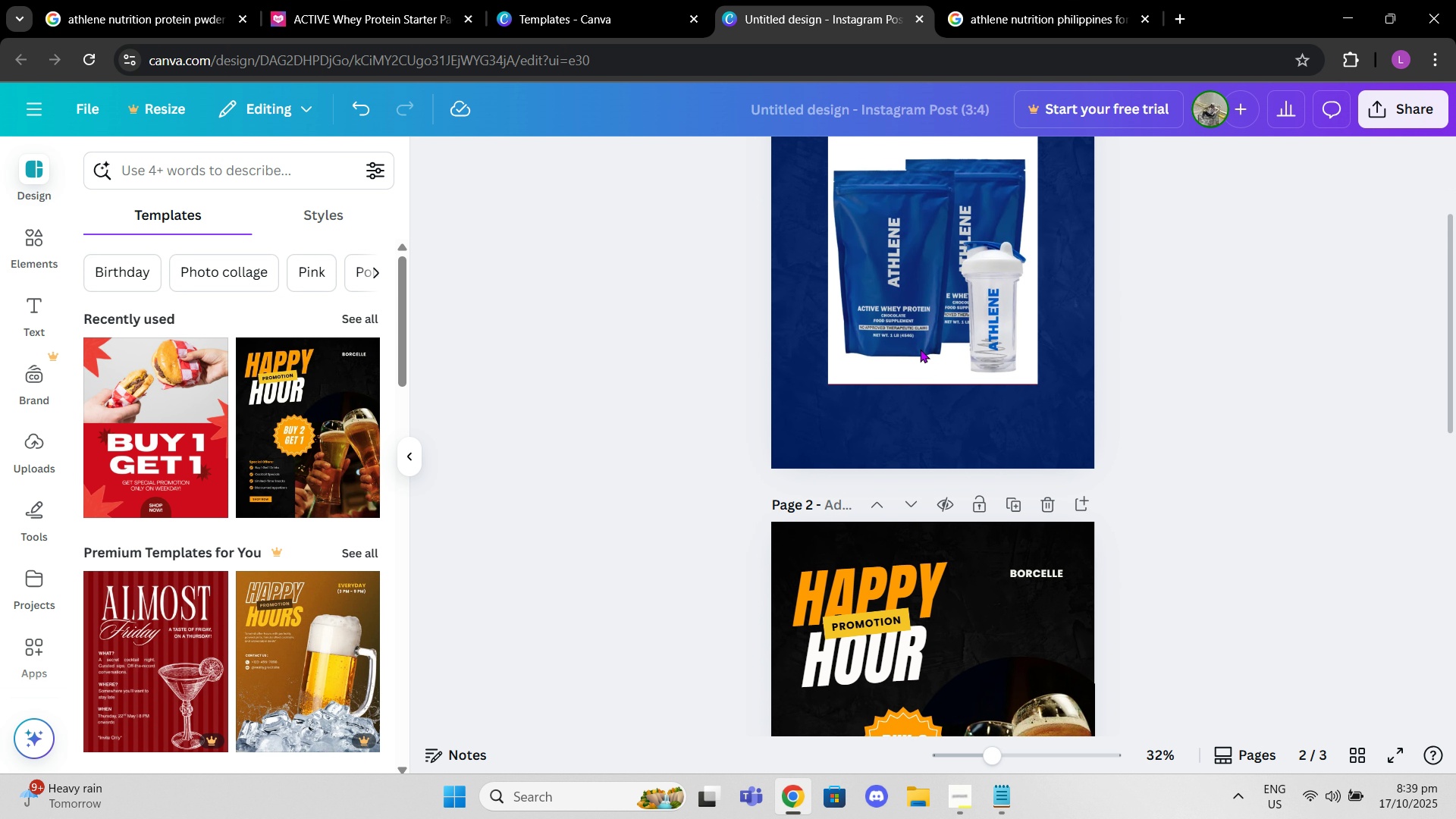 
scroll: coordinate [927, 338], scroll_direction: up, amount: 2.0
 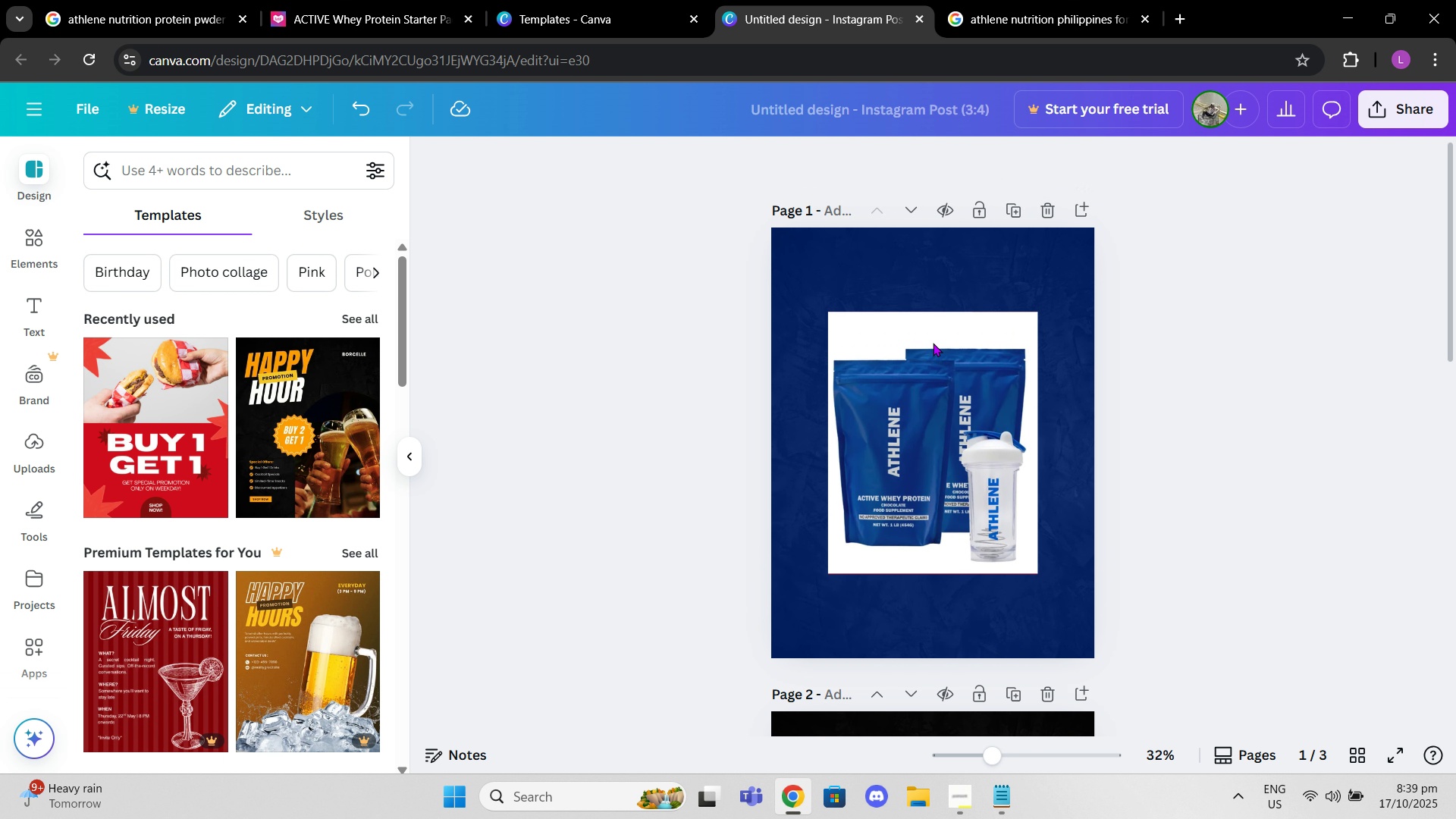 
left_click_drag(start_coordinate=[933, 343], to_coordinate=[934, 381])
 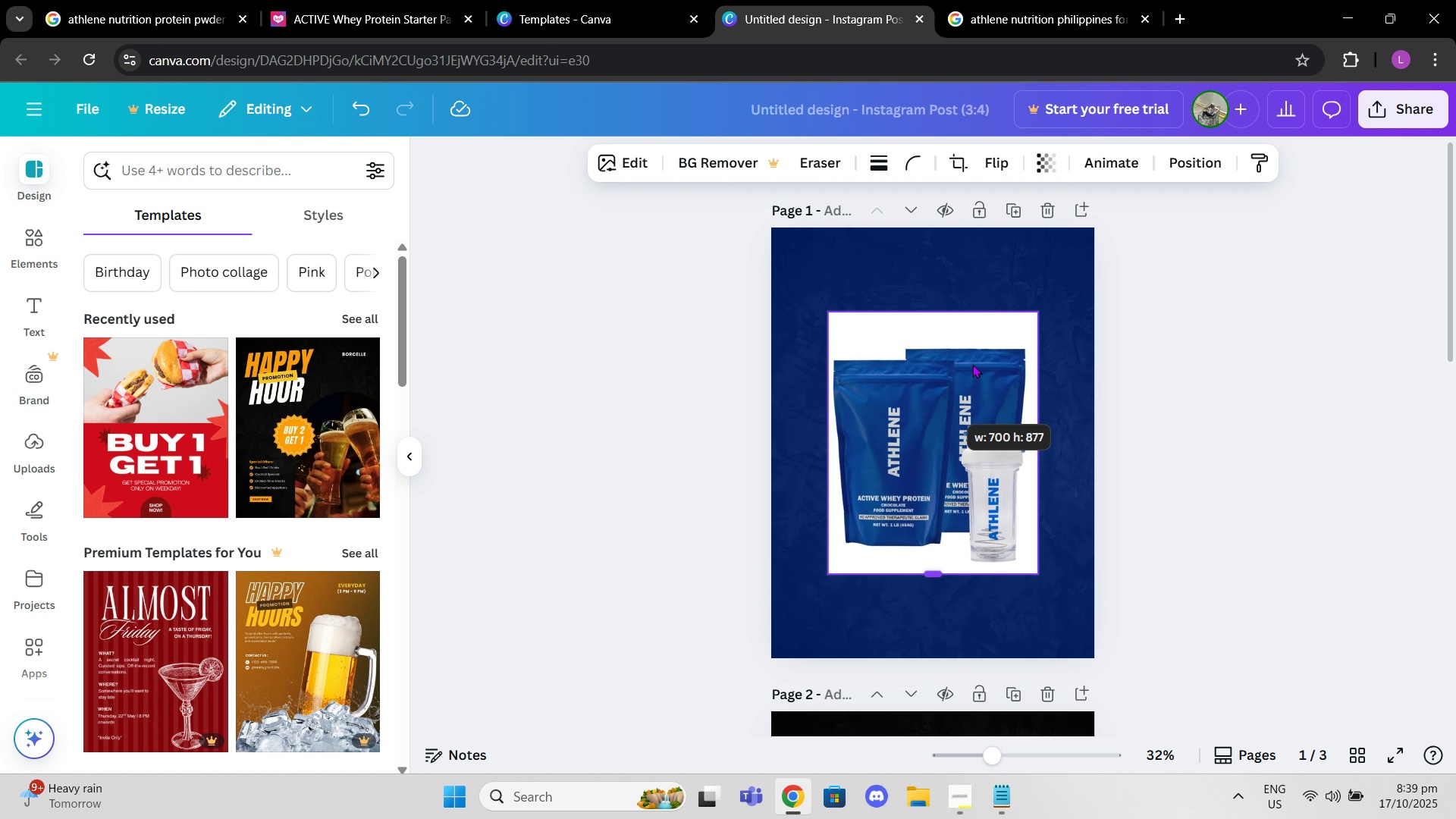 
left_click_drag(start_coordinate=[972, 364], to_coordinate=[975, 400])
 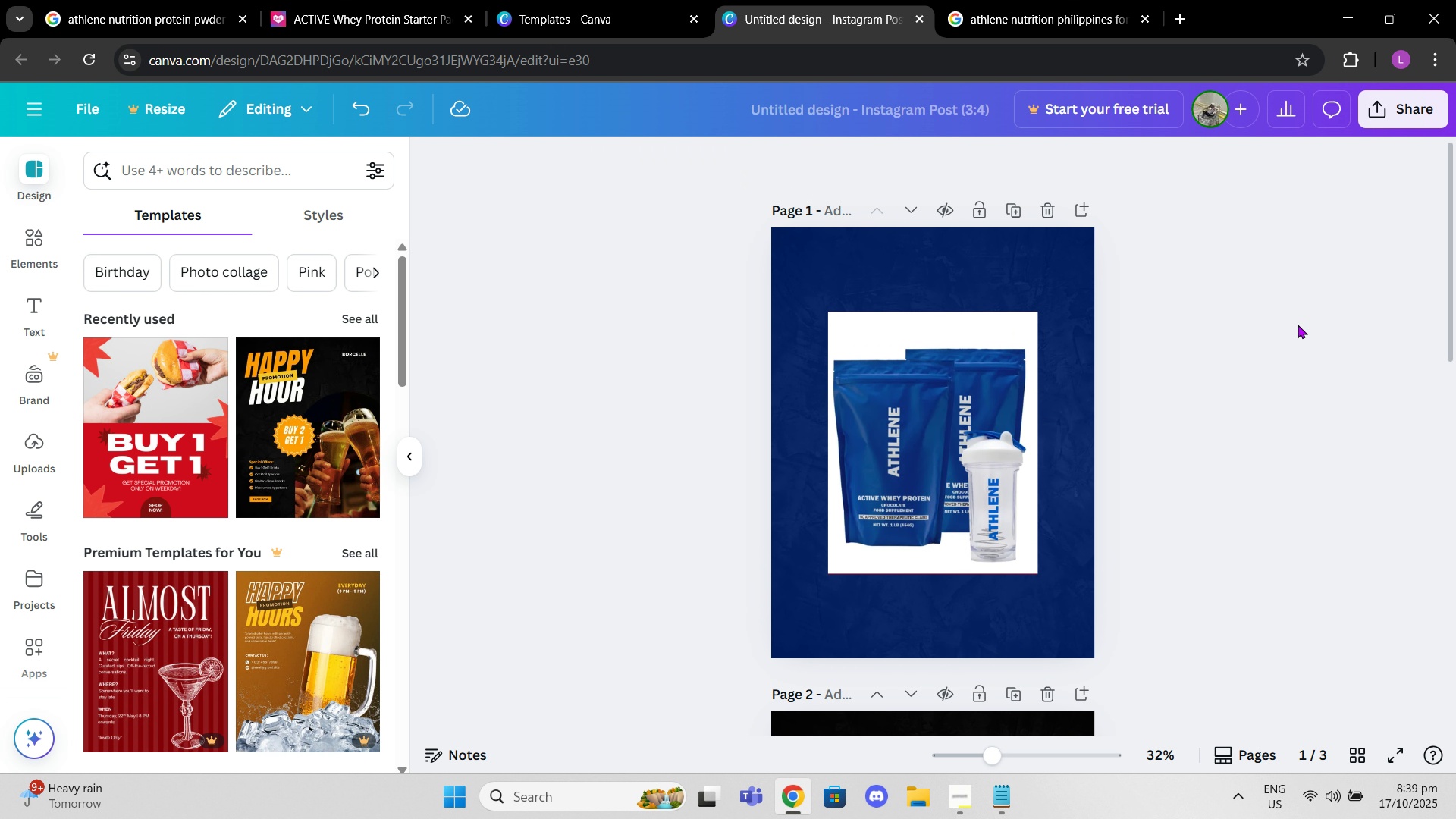 
left_click([1298, 325])
 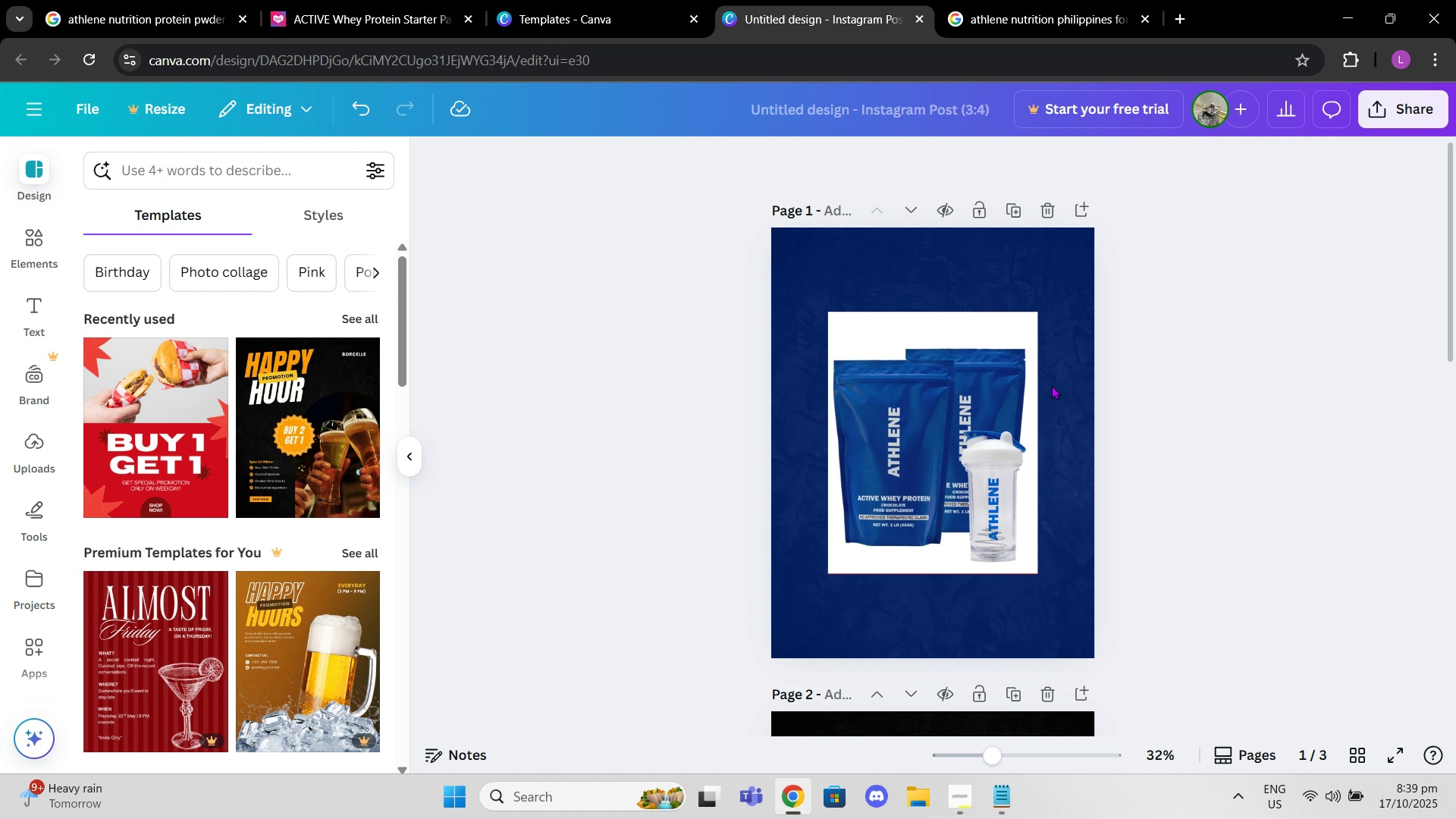 
left_click_drag(start_coordinate=[993, 391], to_coordinate=[1013, 416])
 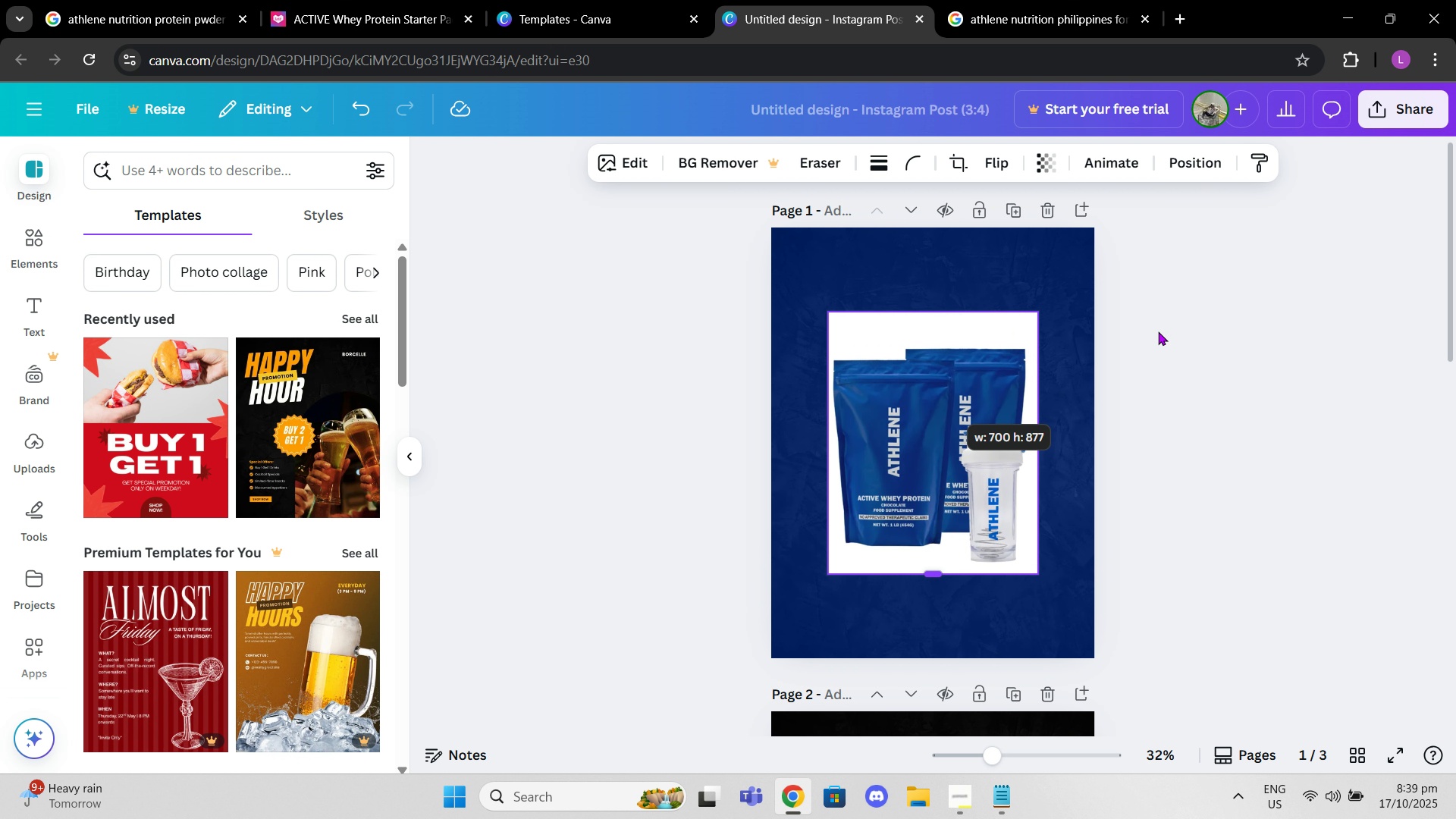 
left_click([1158, 333])
 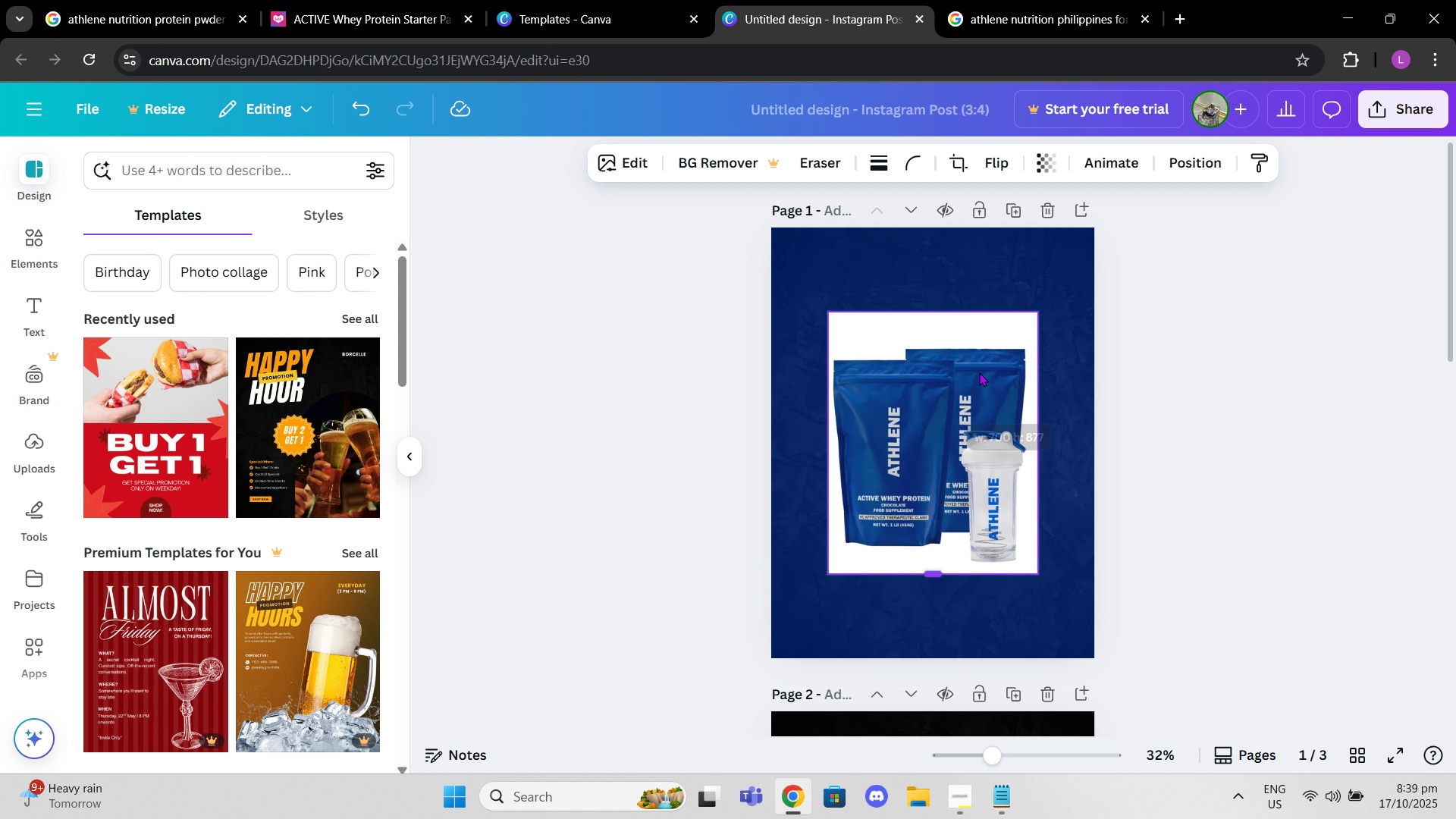 
double_click([978, 372])
 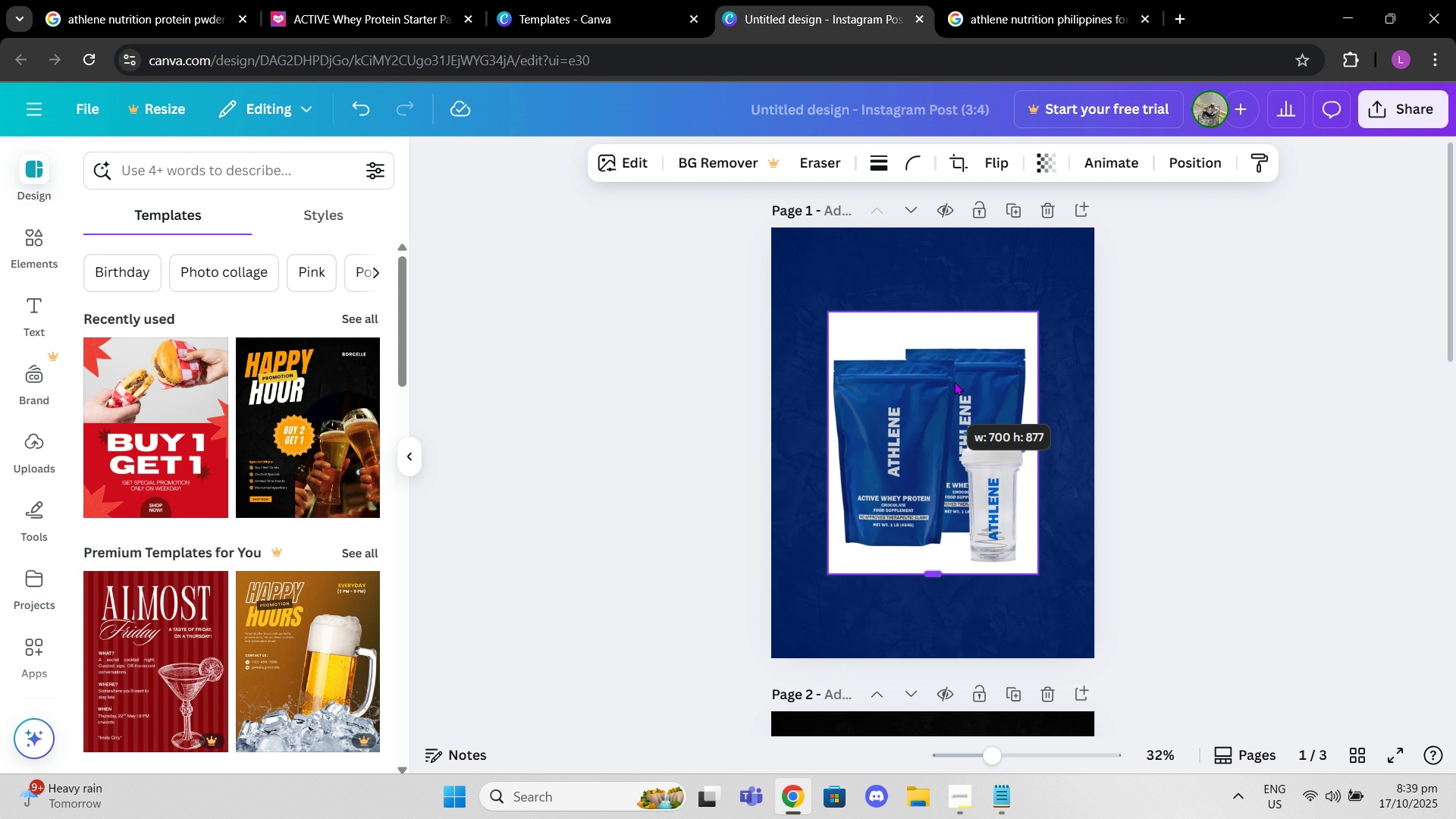 
left_click_drag(start_coordinate=[954, 381], to_coordinate=[984, 391])
 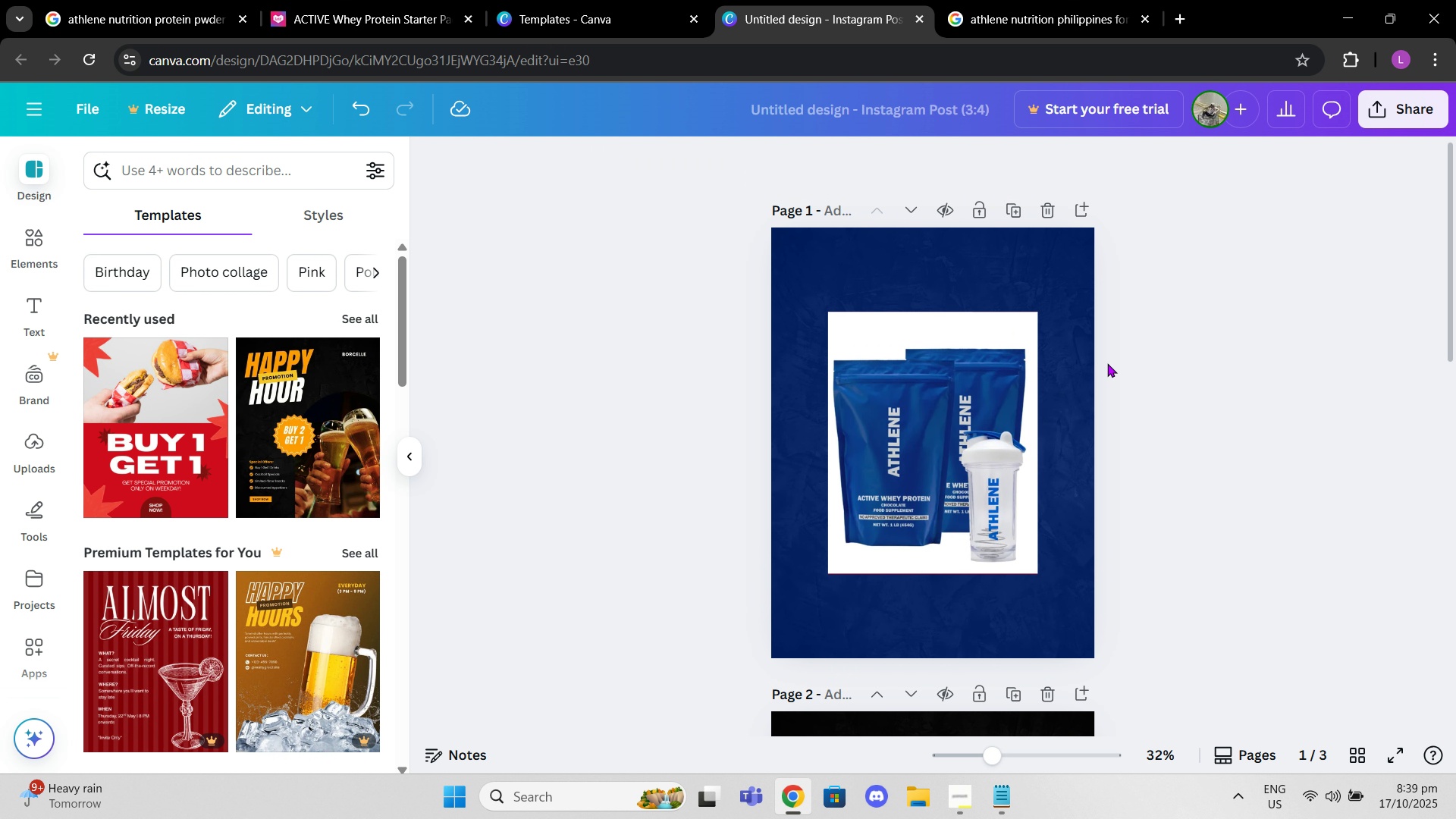 
left_click([1107, 363])
 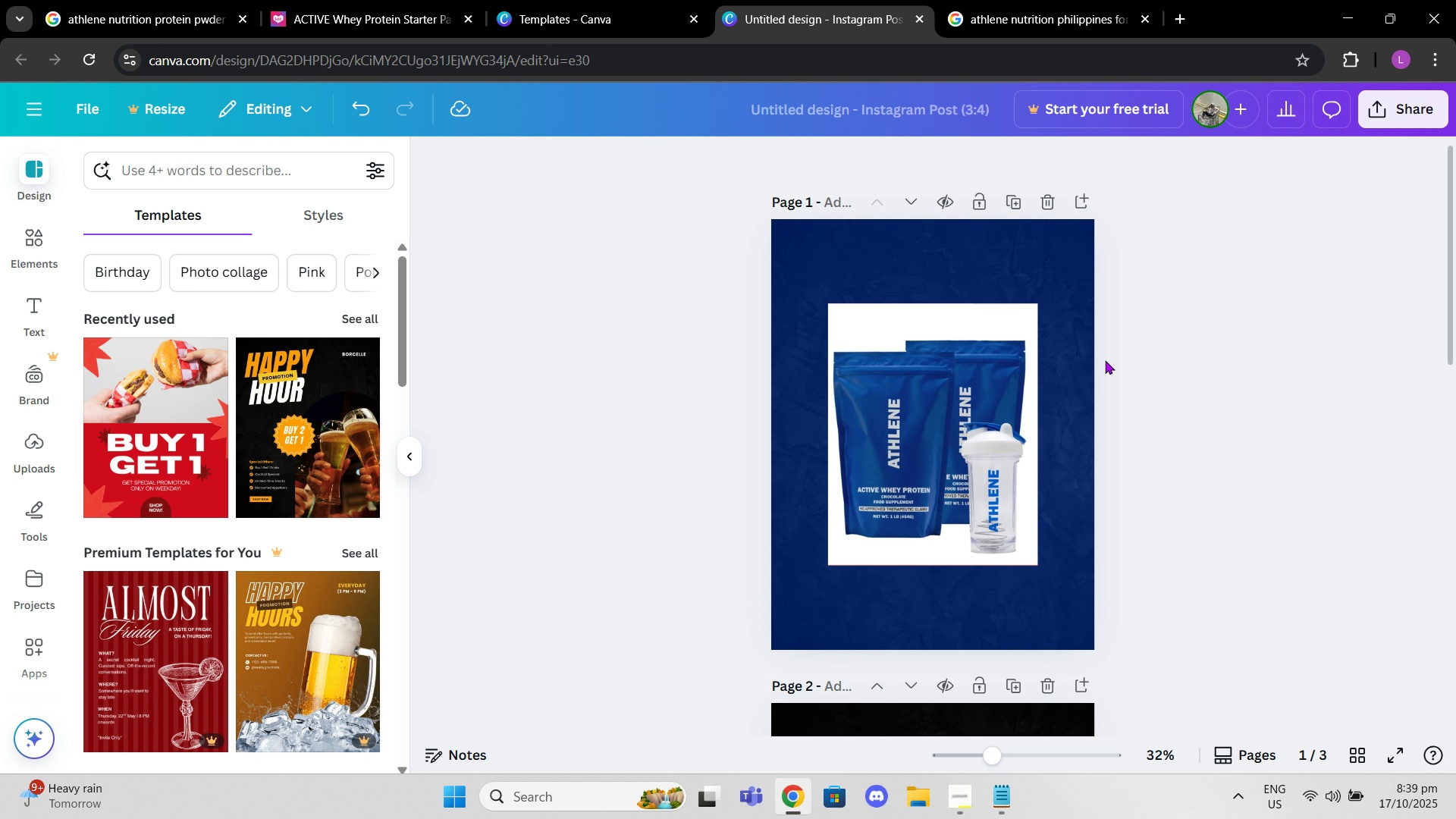 
scroll: coordinate [1023, 458], scroll_direction: down, amount: 10.0
 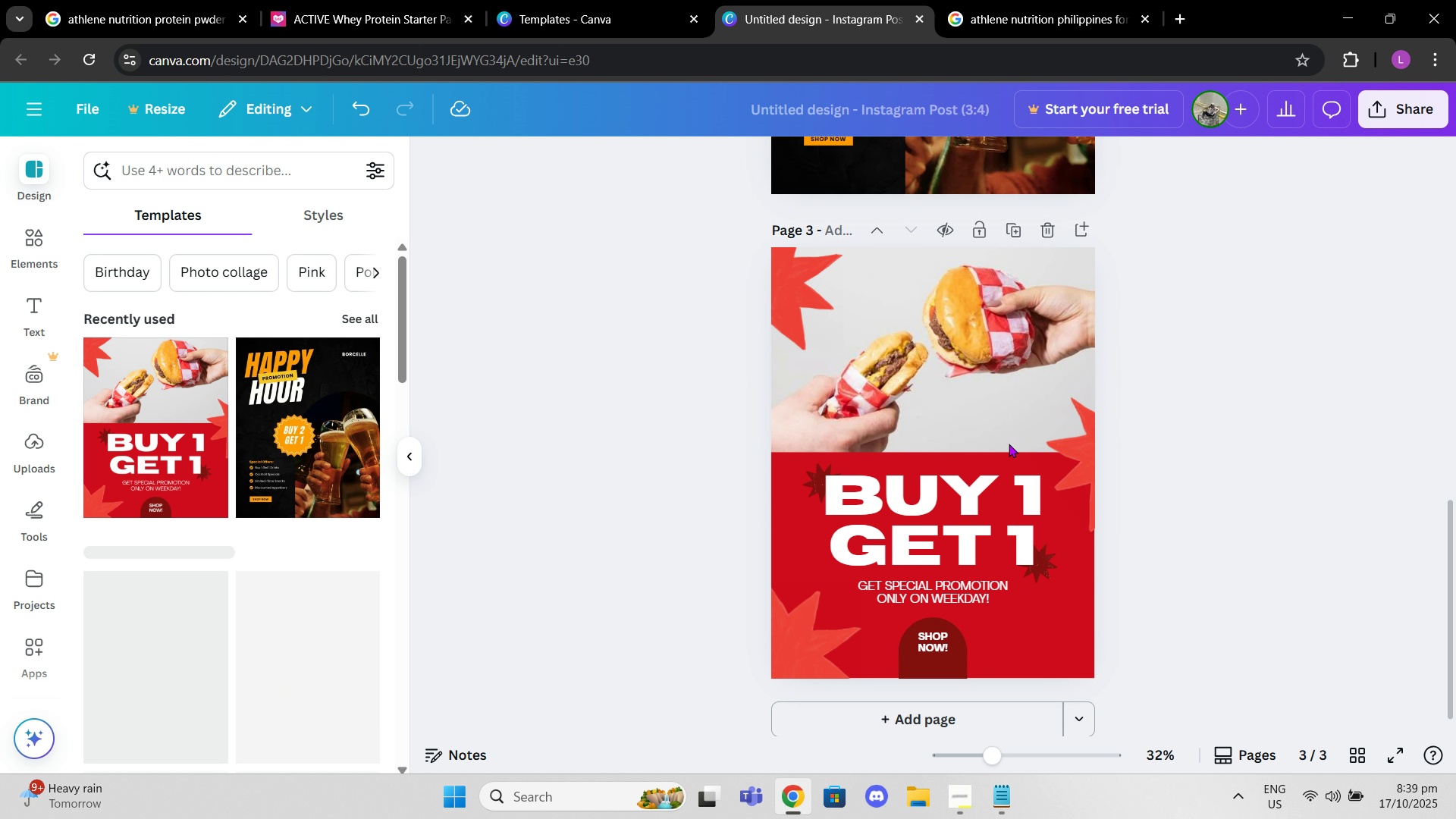 
scroll: coordinate [1006, 431], scroll_direction: up, amount: 12.0
 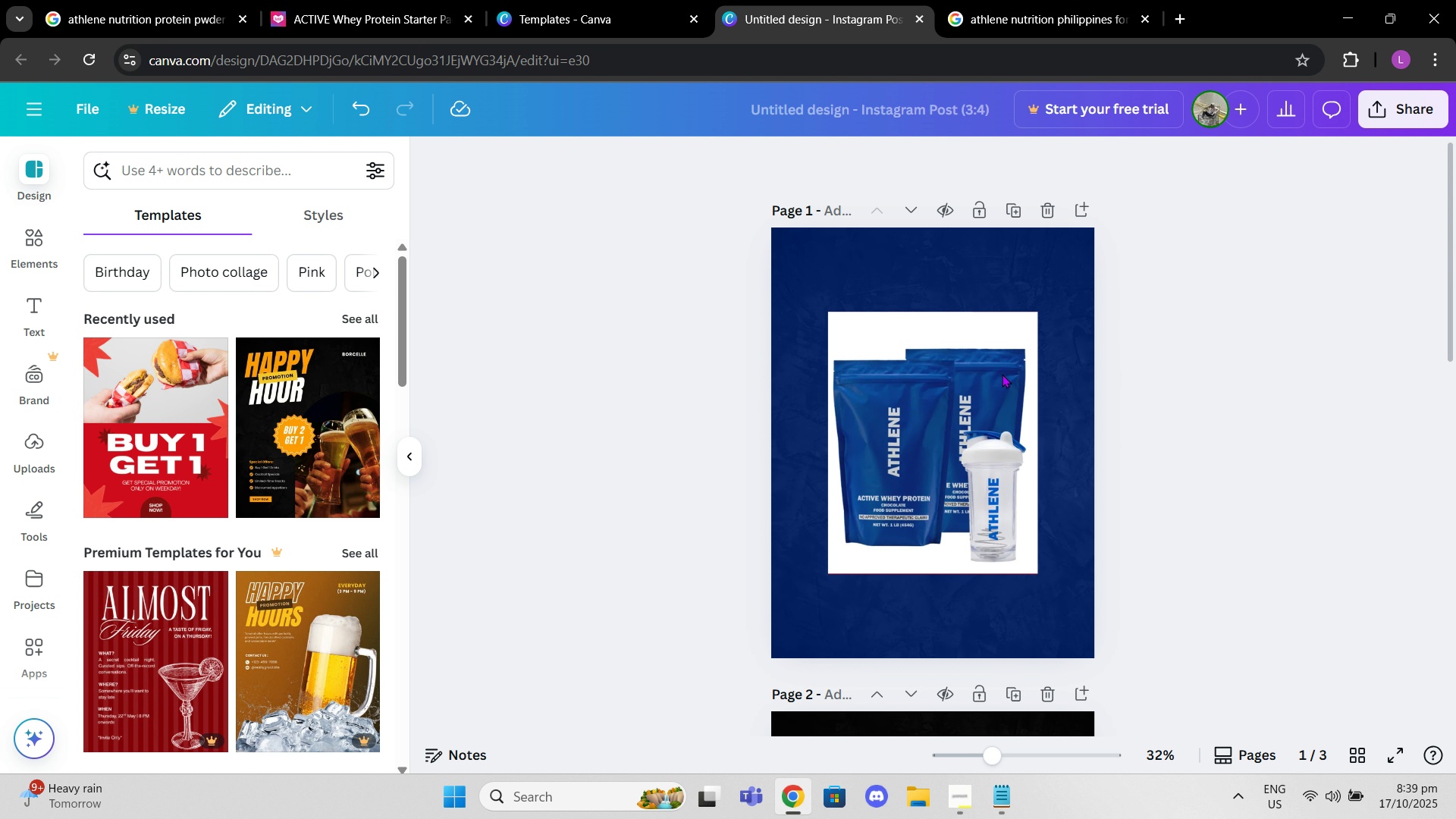 
left_click([1002, 374])
 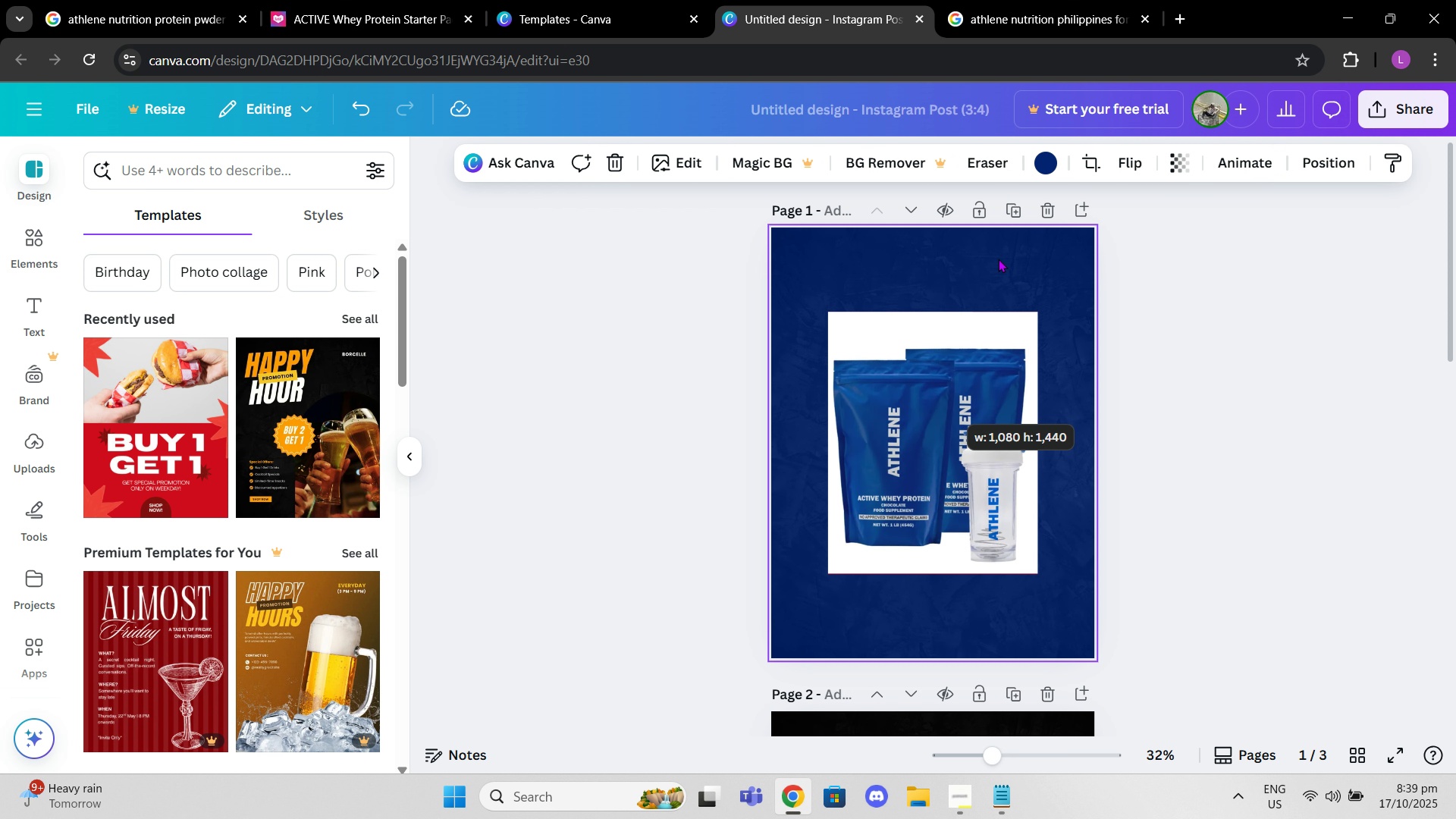 
left_click([998, 259])
 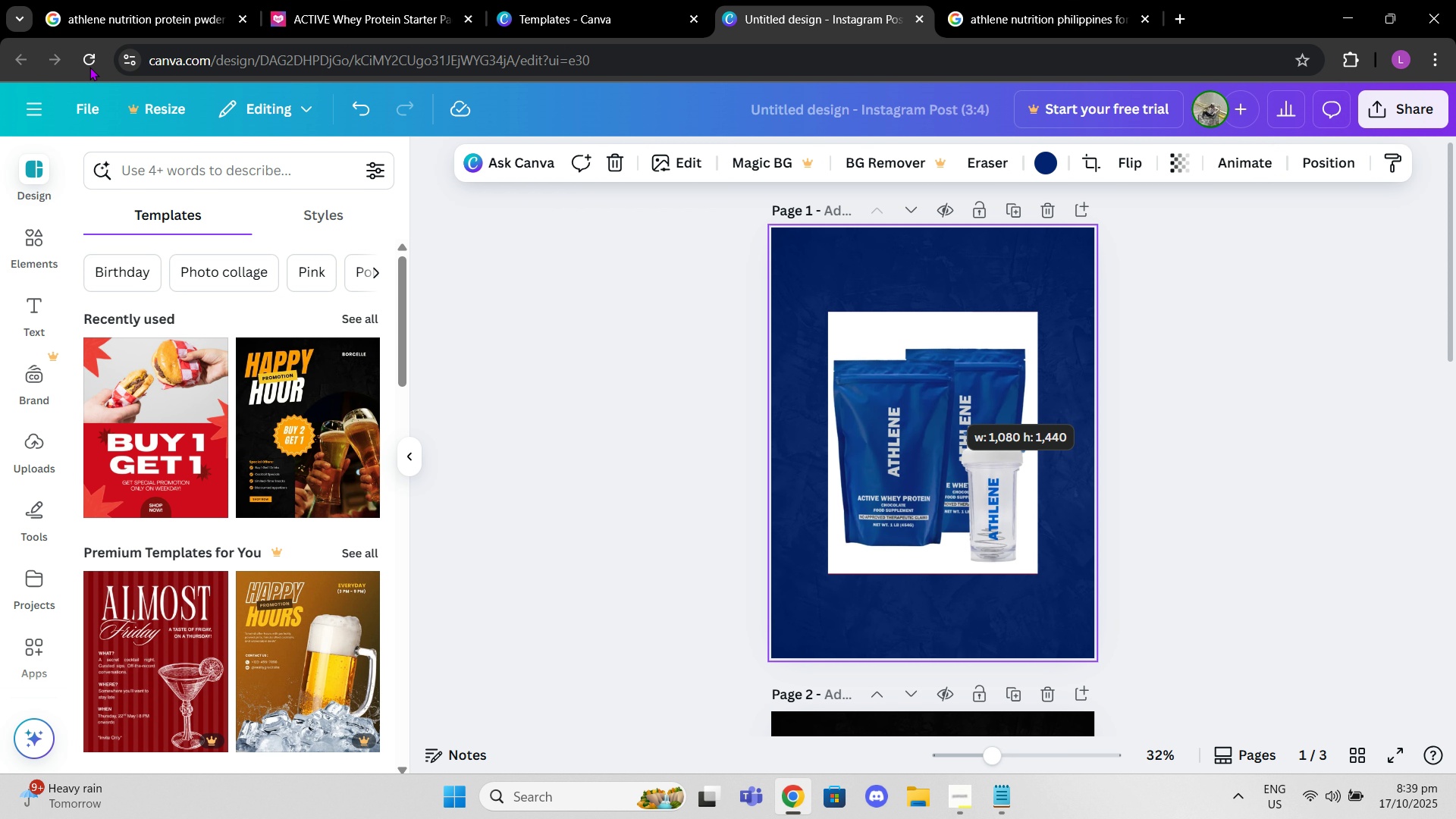 
left_click([88, 67])
 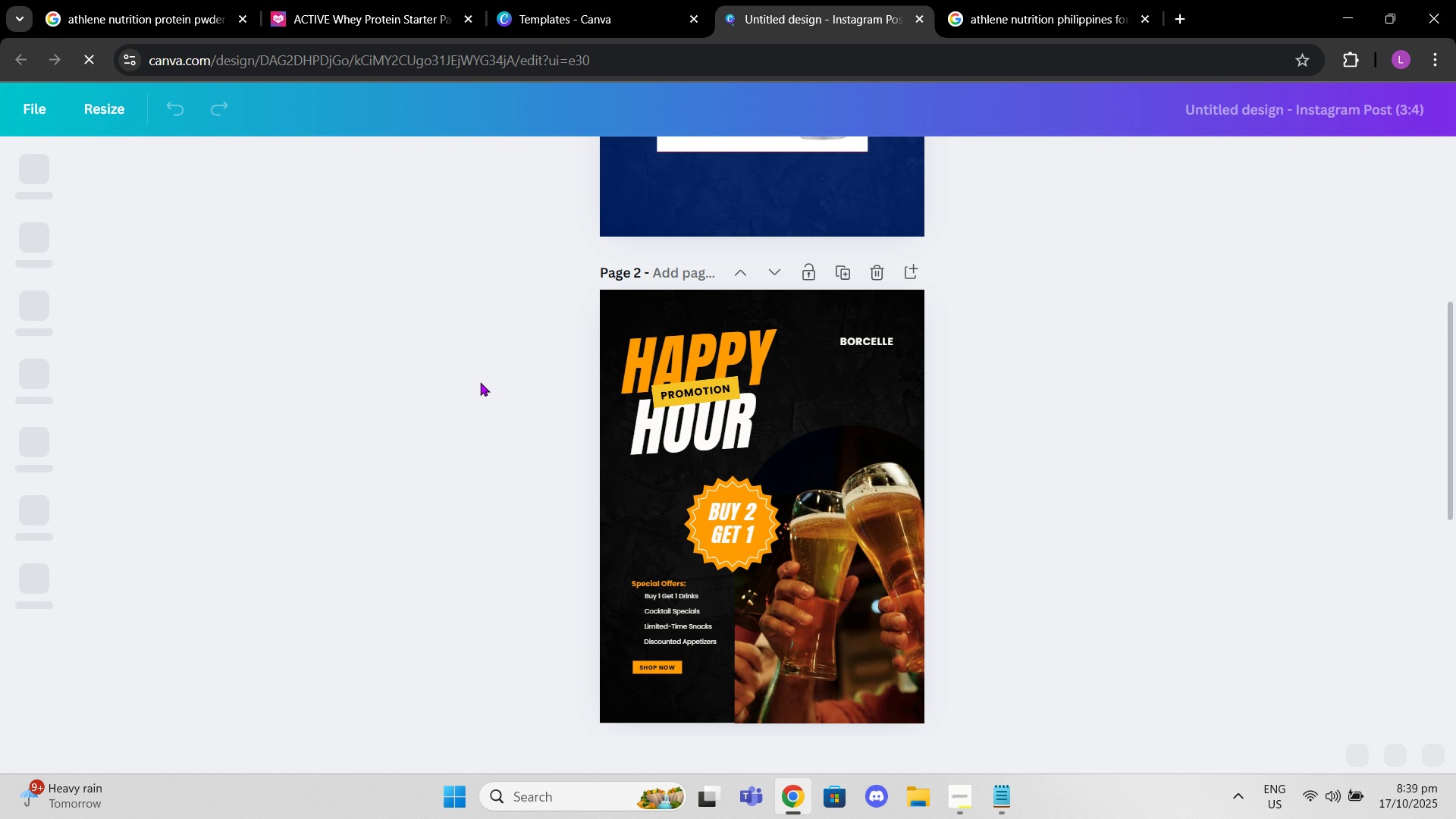 
wait(7.17)
 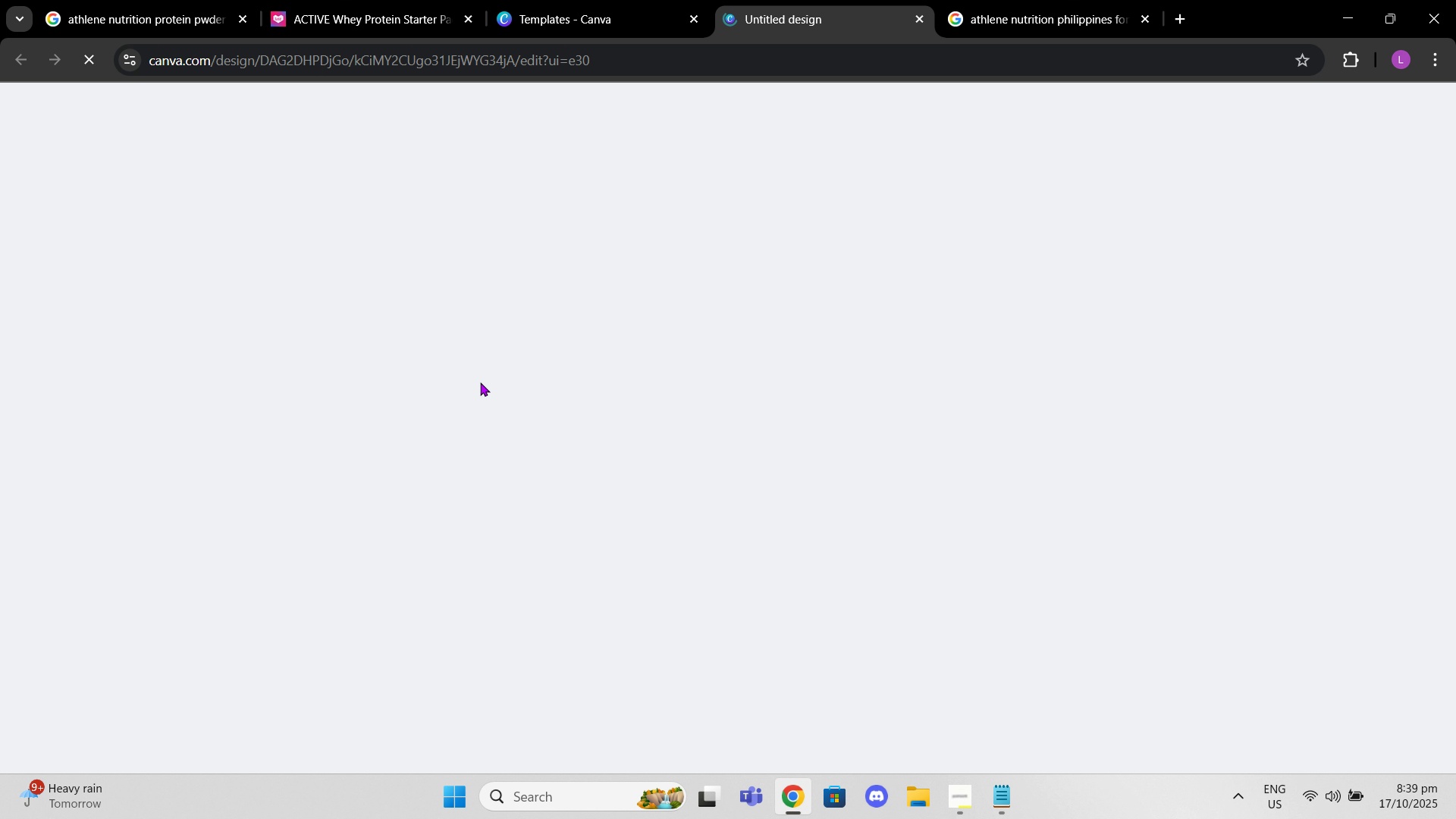 
scroll: coordinate [757, 322], scroll_direction: up, amount: 3.0
 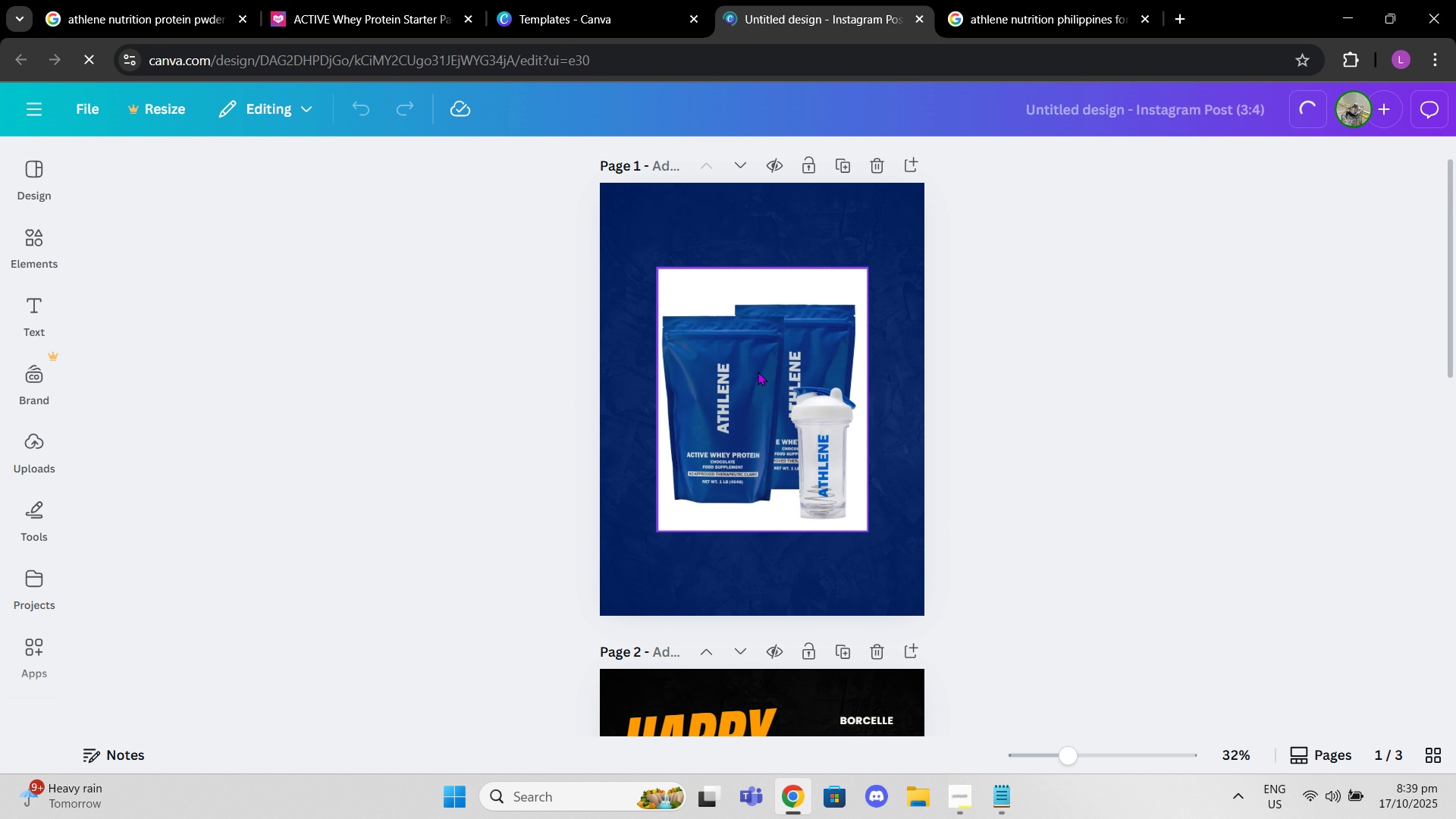 
left_click([747, 385])
 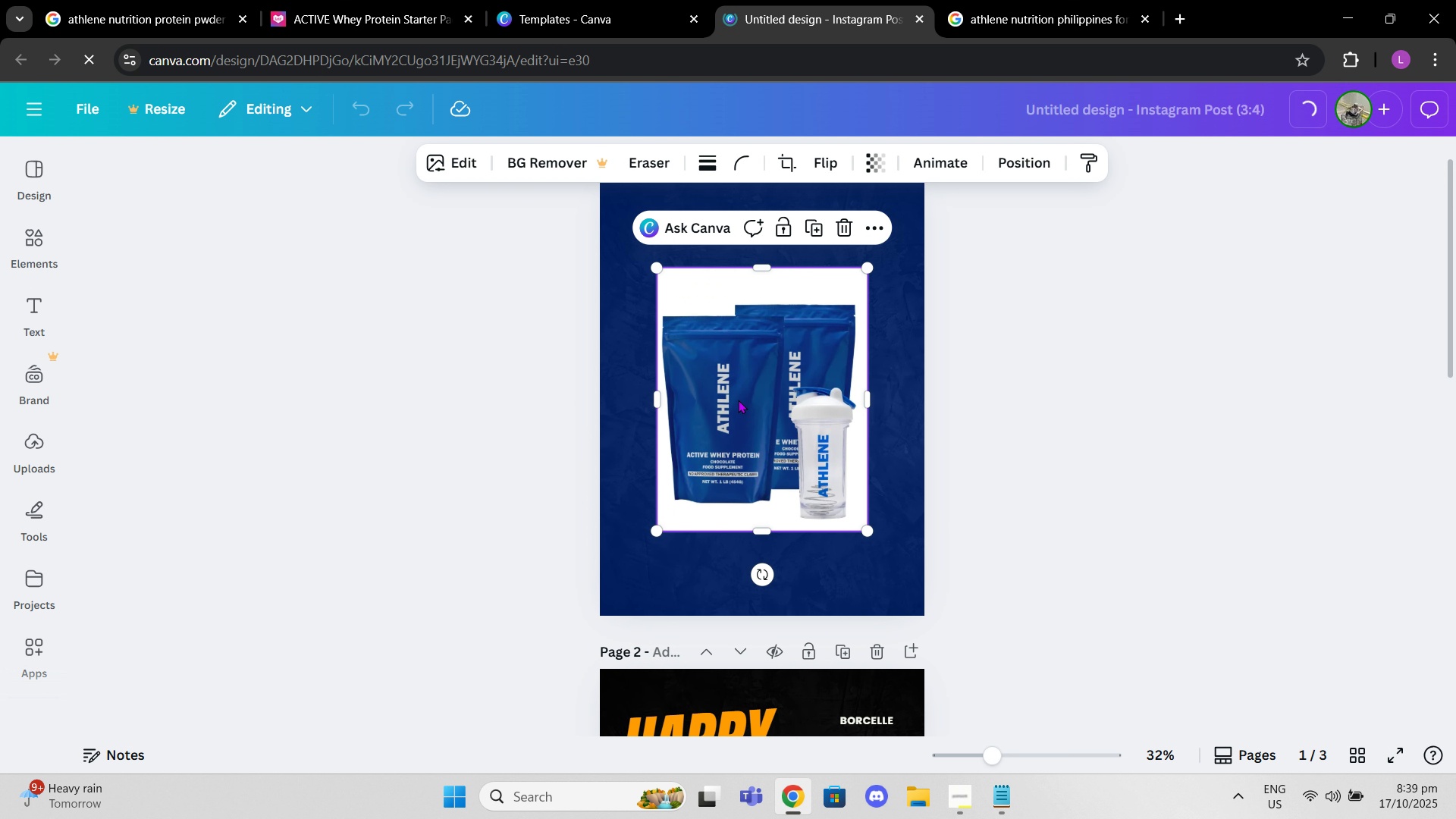 
left_click_drag(start_coordinate=[738, 400], to_coordinate=[764, 449])
 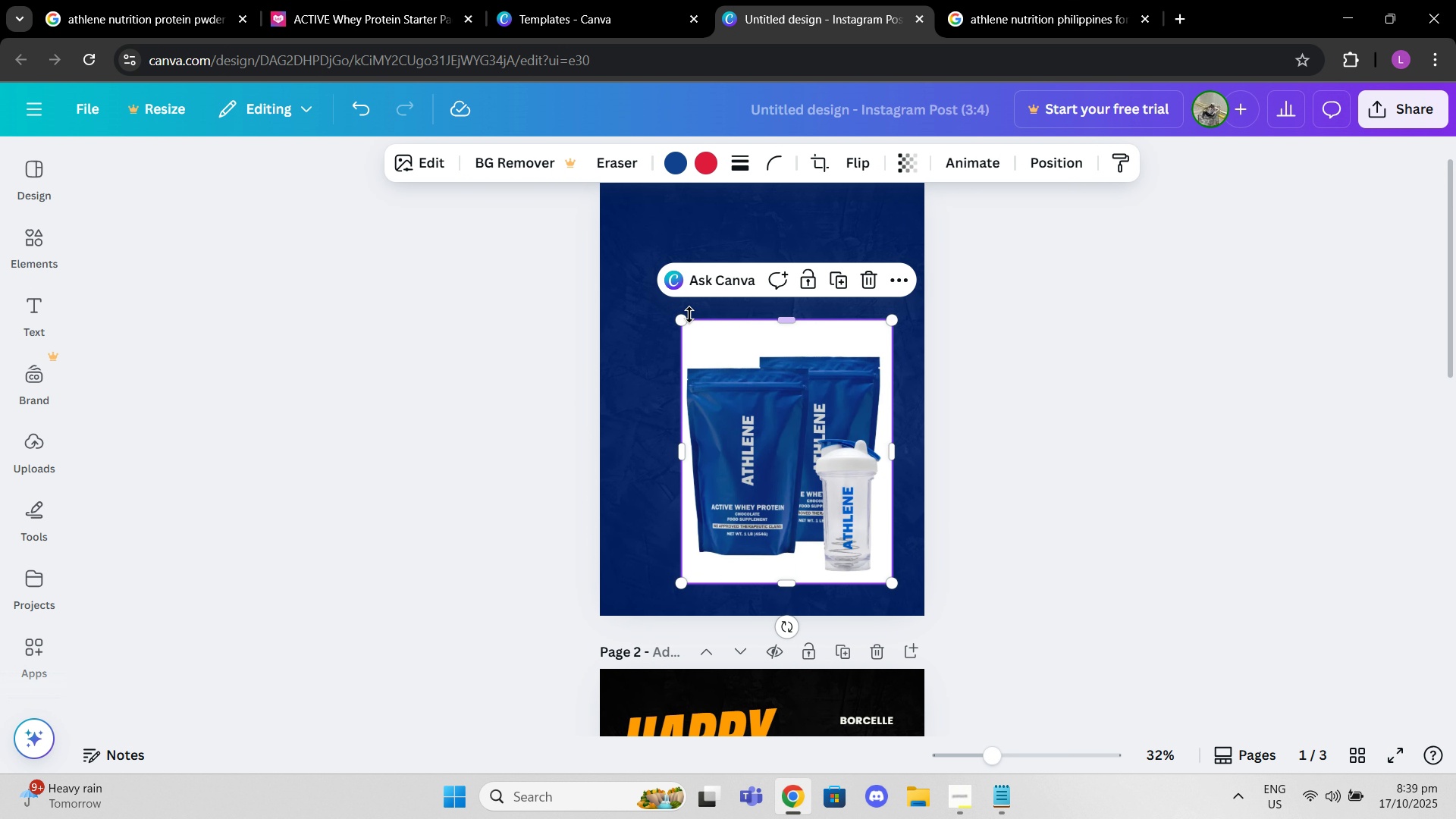 
left_click_drag(start_coordinate=[685, 315], to_coordinate=[669, 305])
 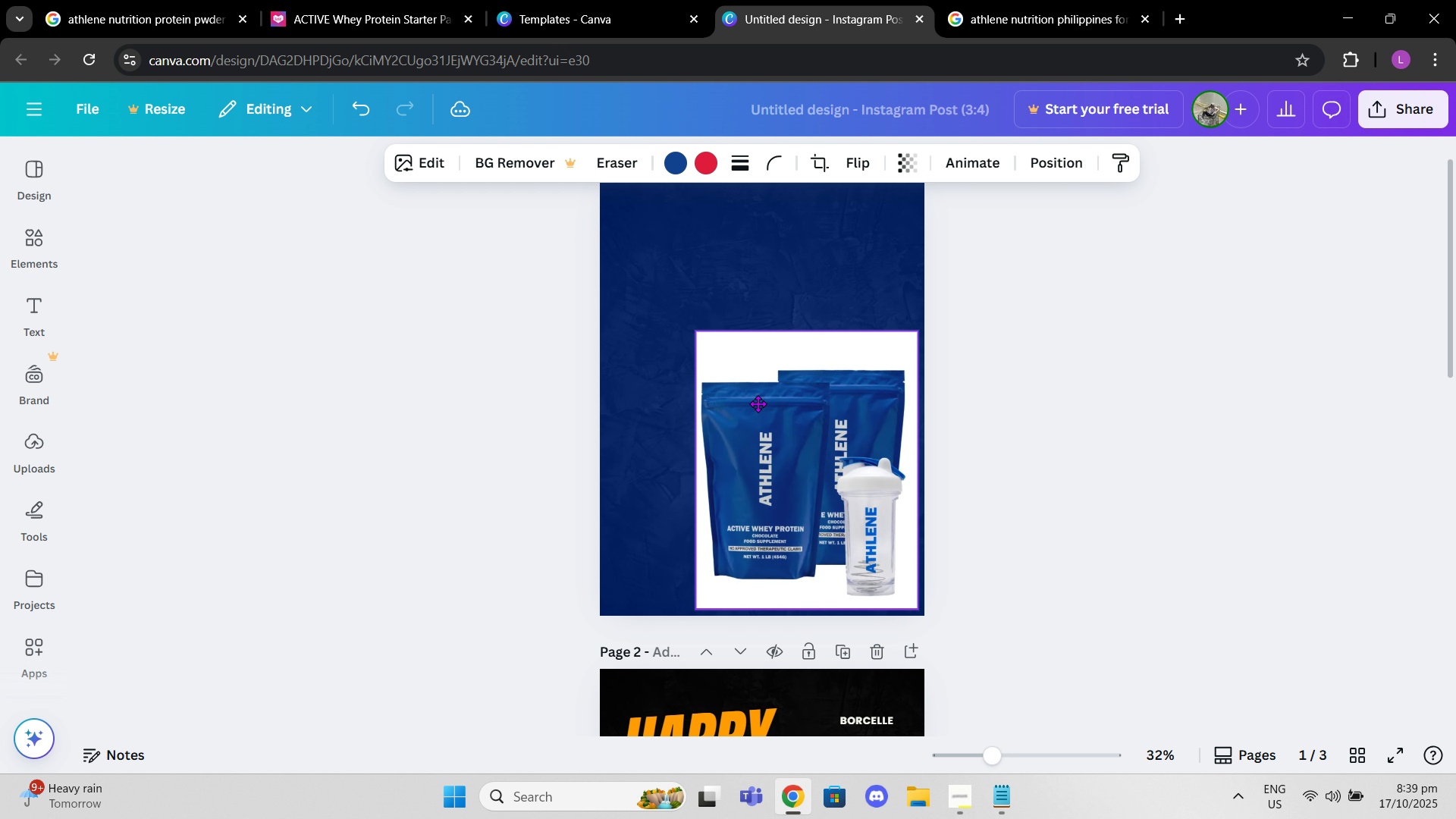 
mouse_move([733, 380])
 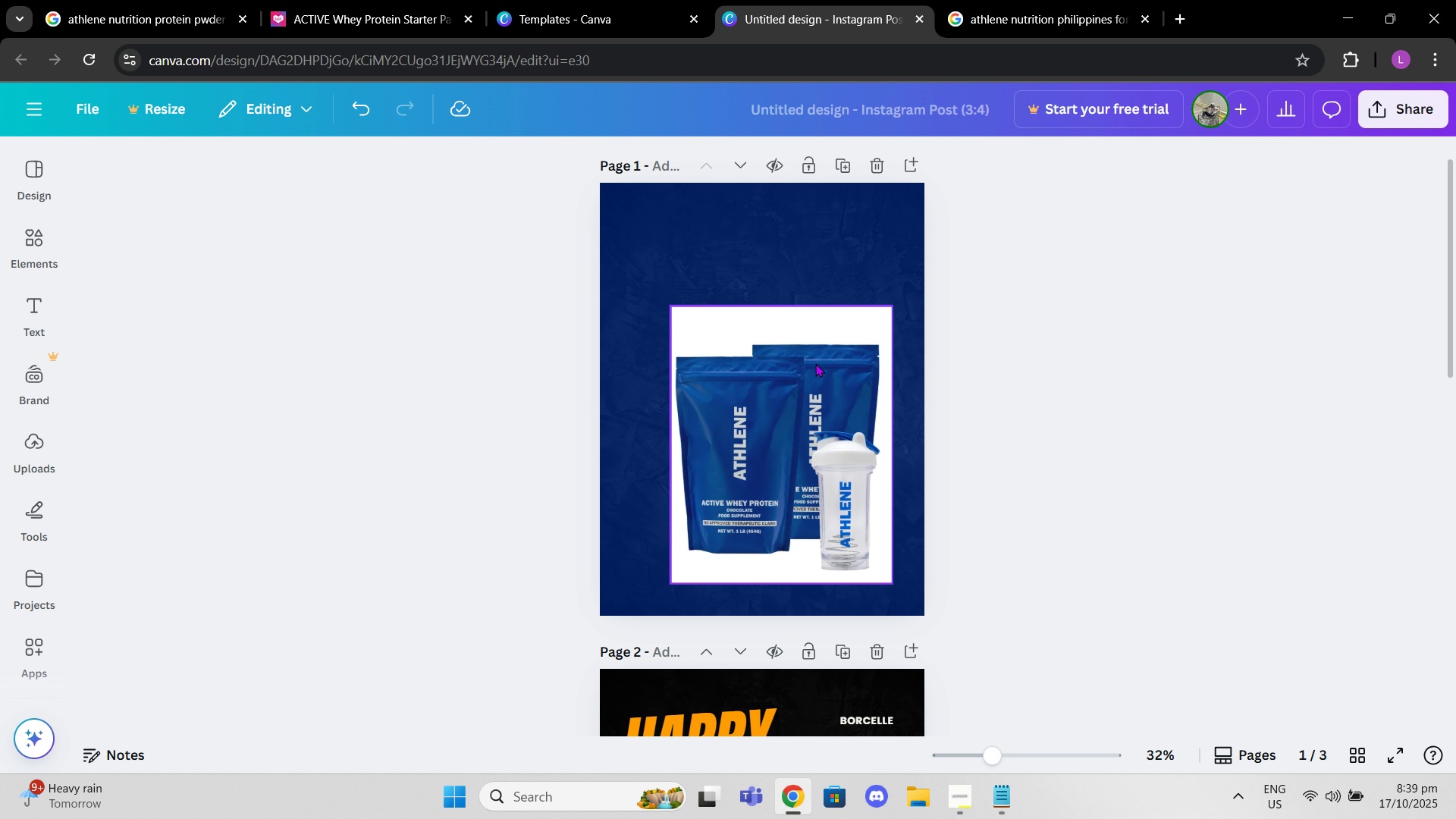 
left_click([682, 314])
 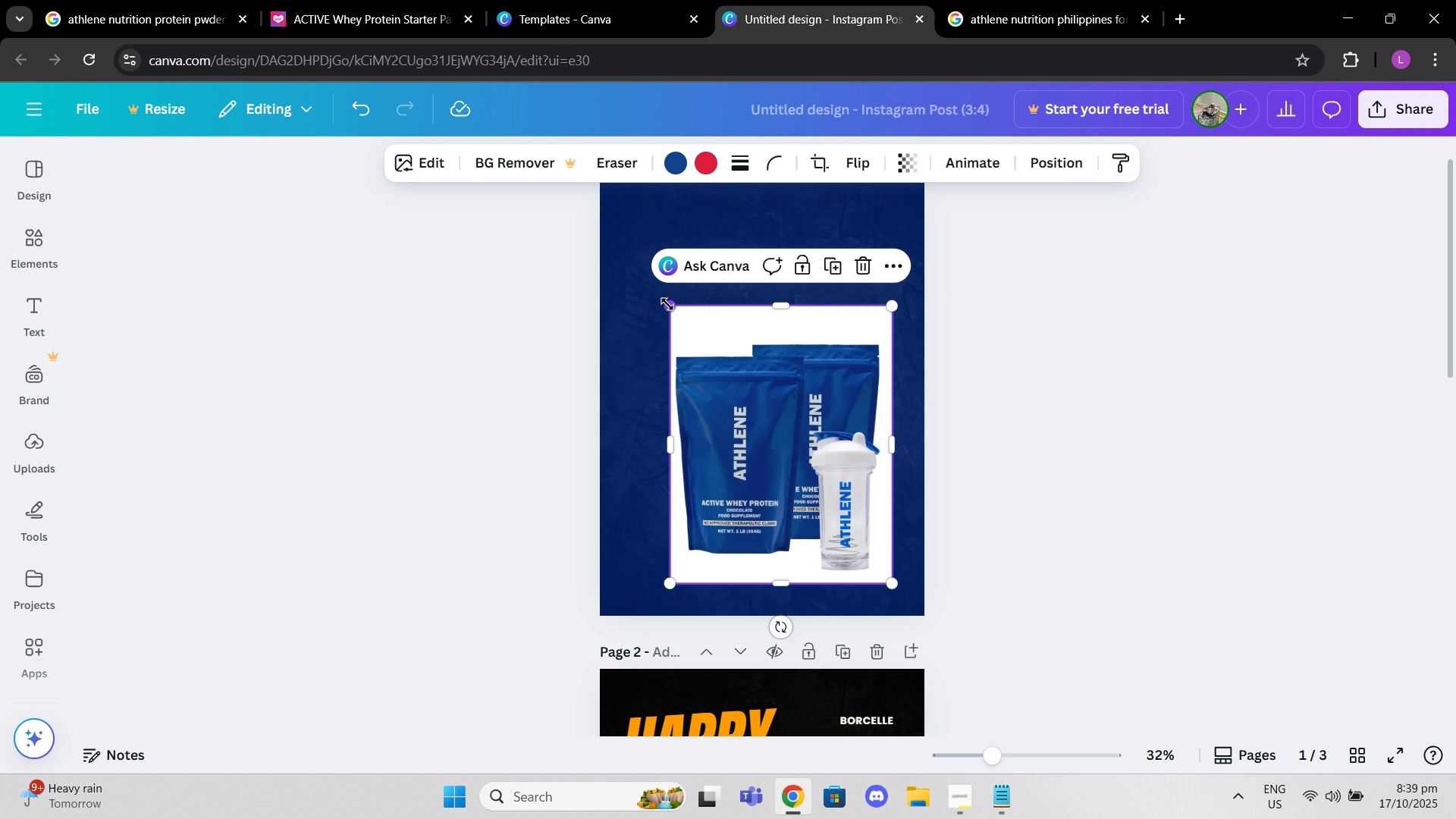 
left_click_drag(start_coordinate=[667, 304], to_coordinate=[681, 309])
 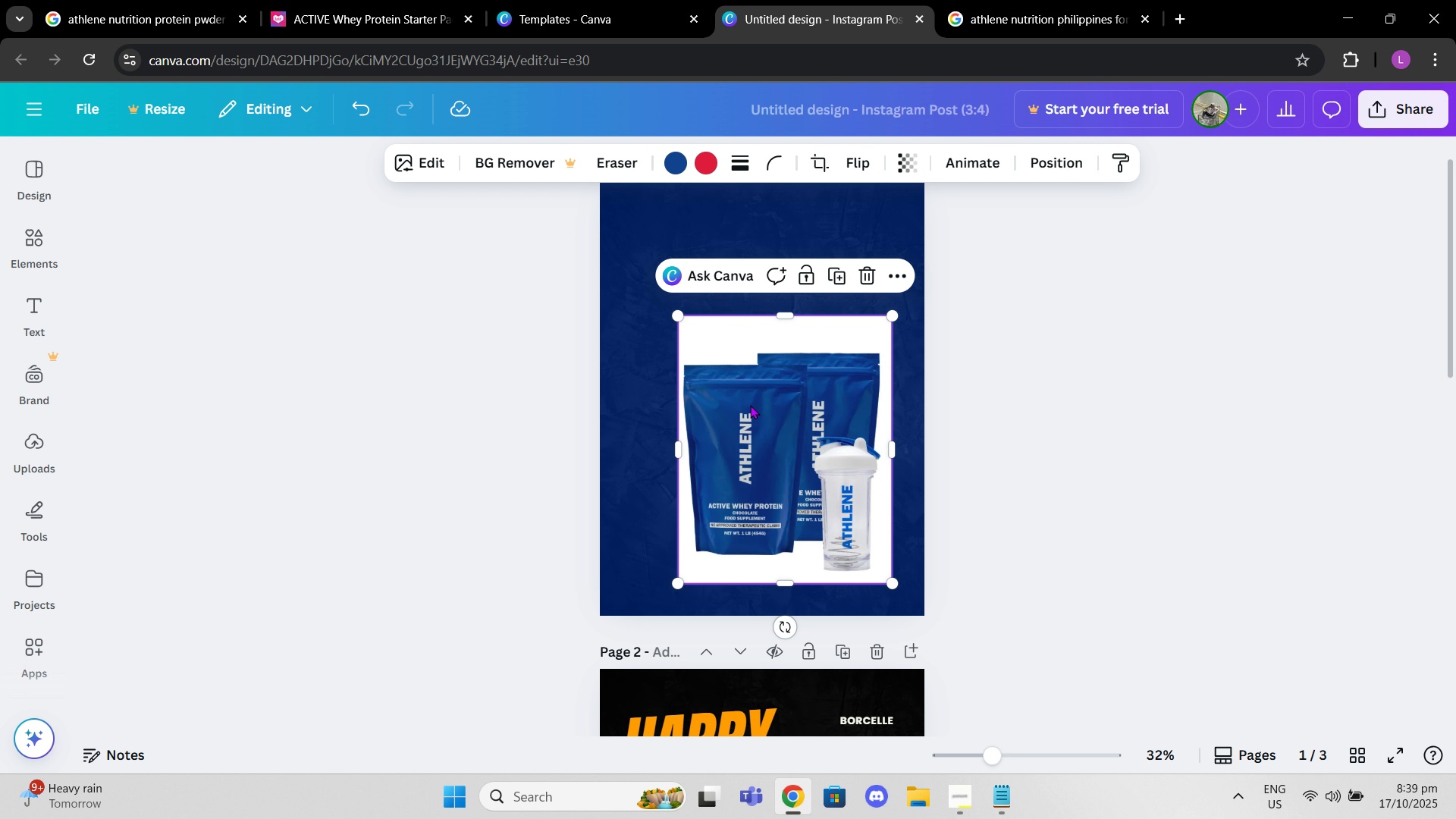 
left_click([988, 393])
 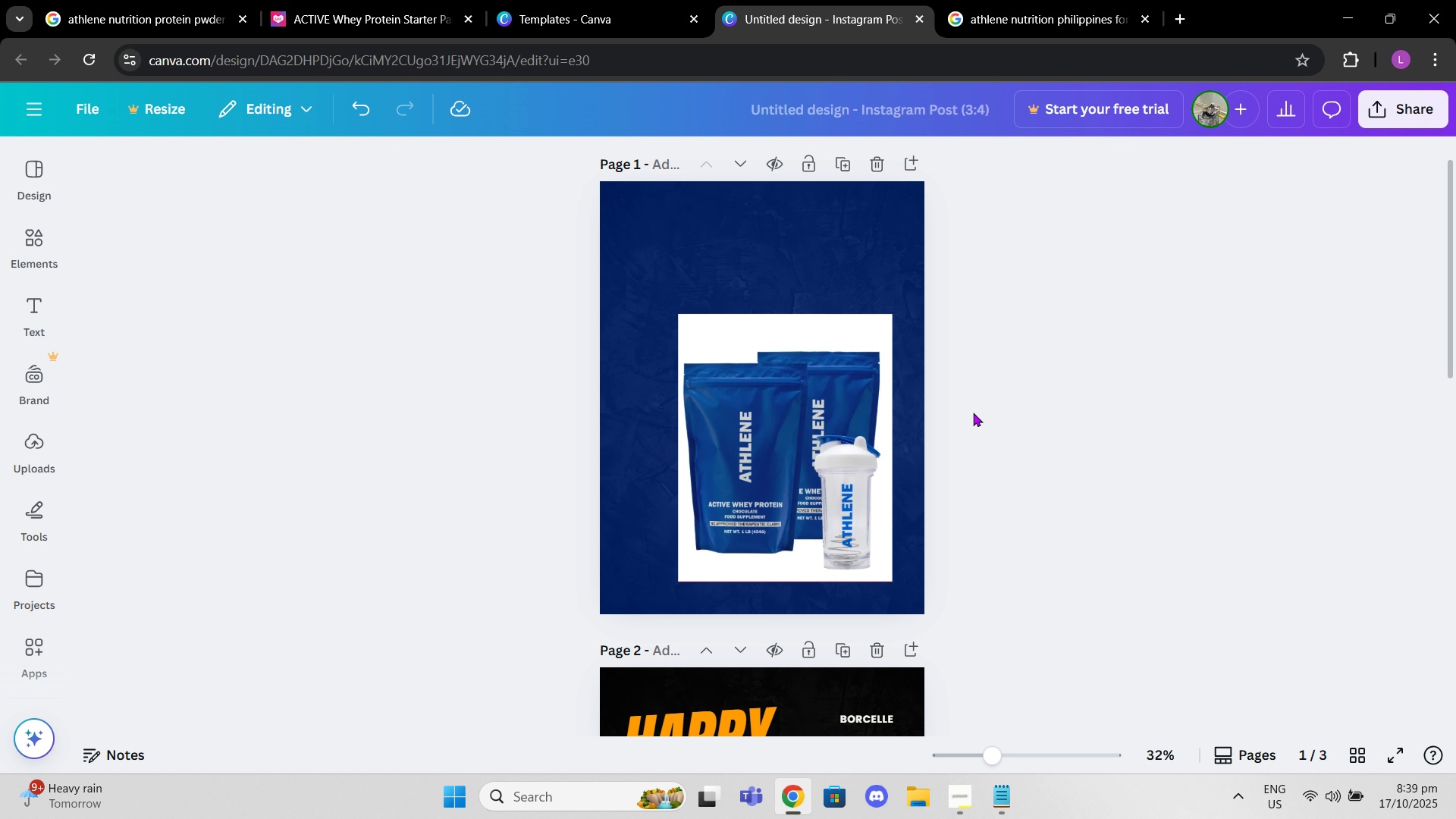 
scroll: coordinate [971, 414], scroll_direction: down, amount: 3.0
 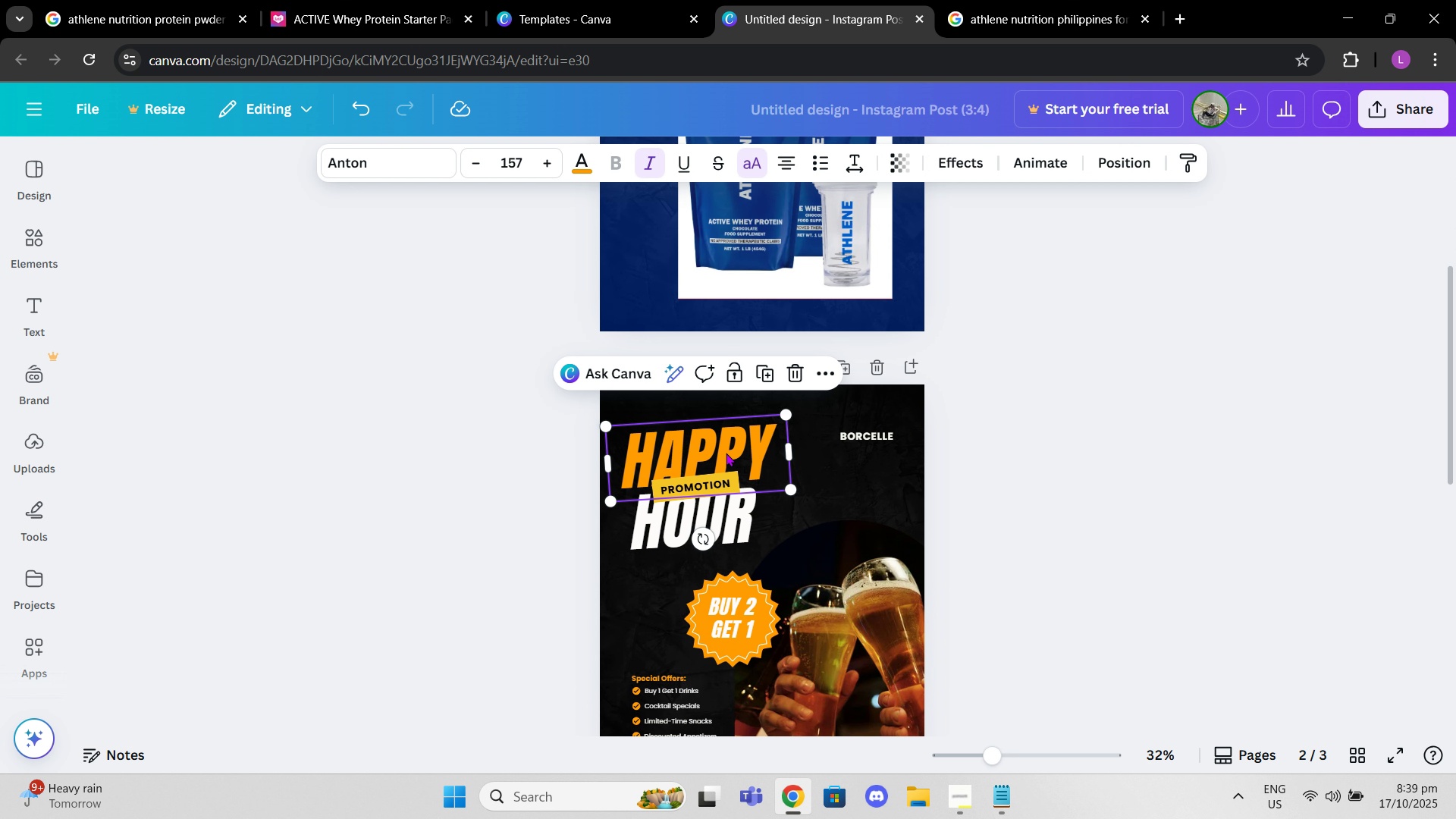 
left_click([726, 453])
 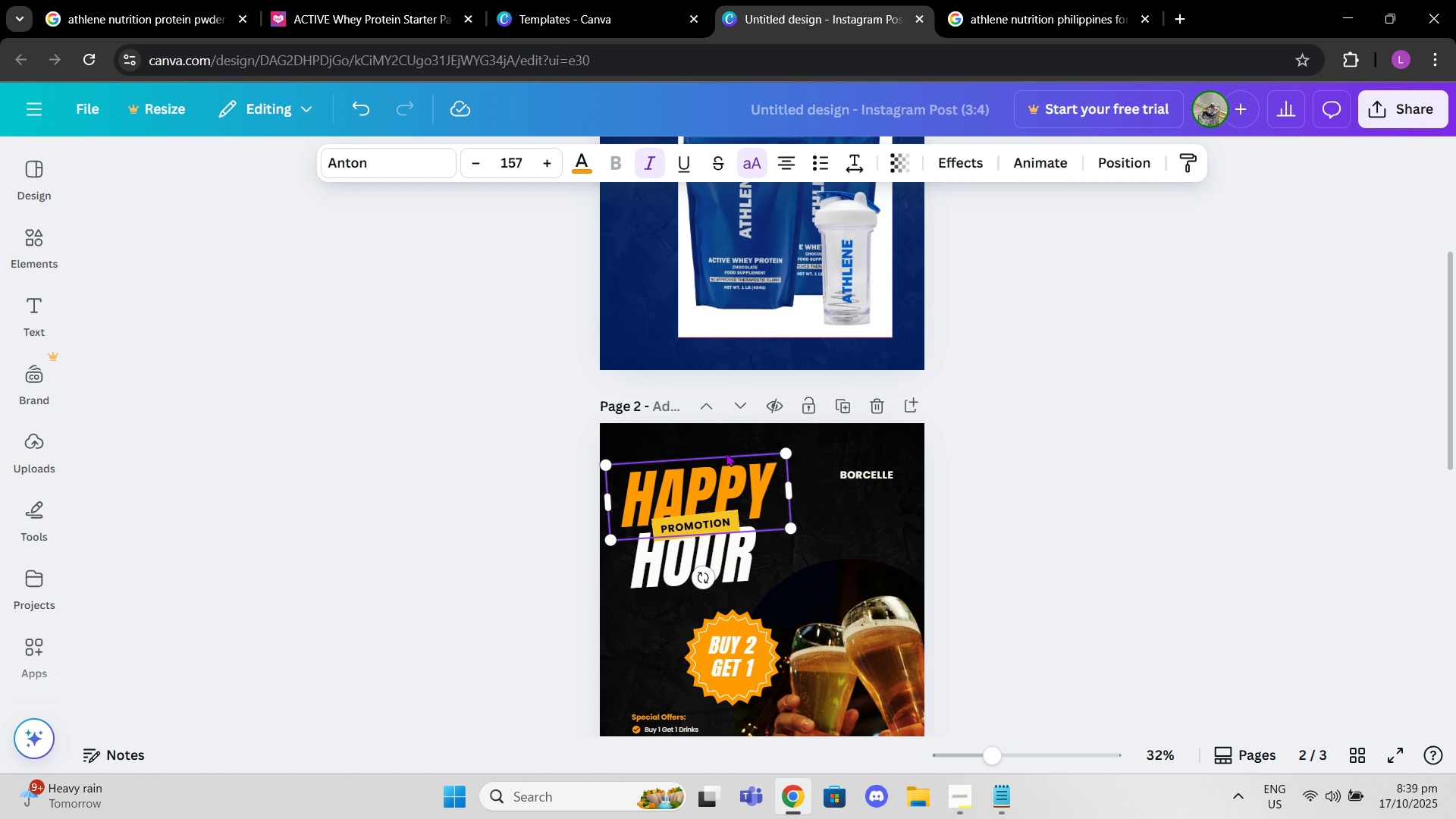 
key(Control+C)
 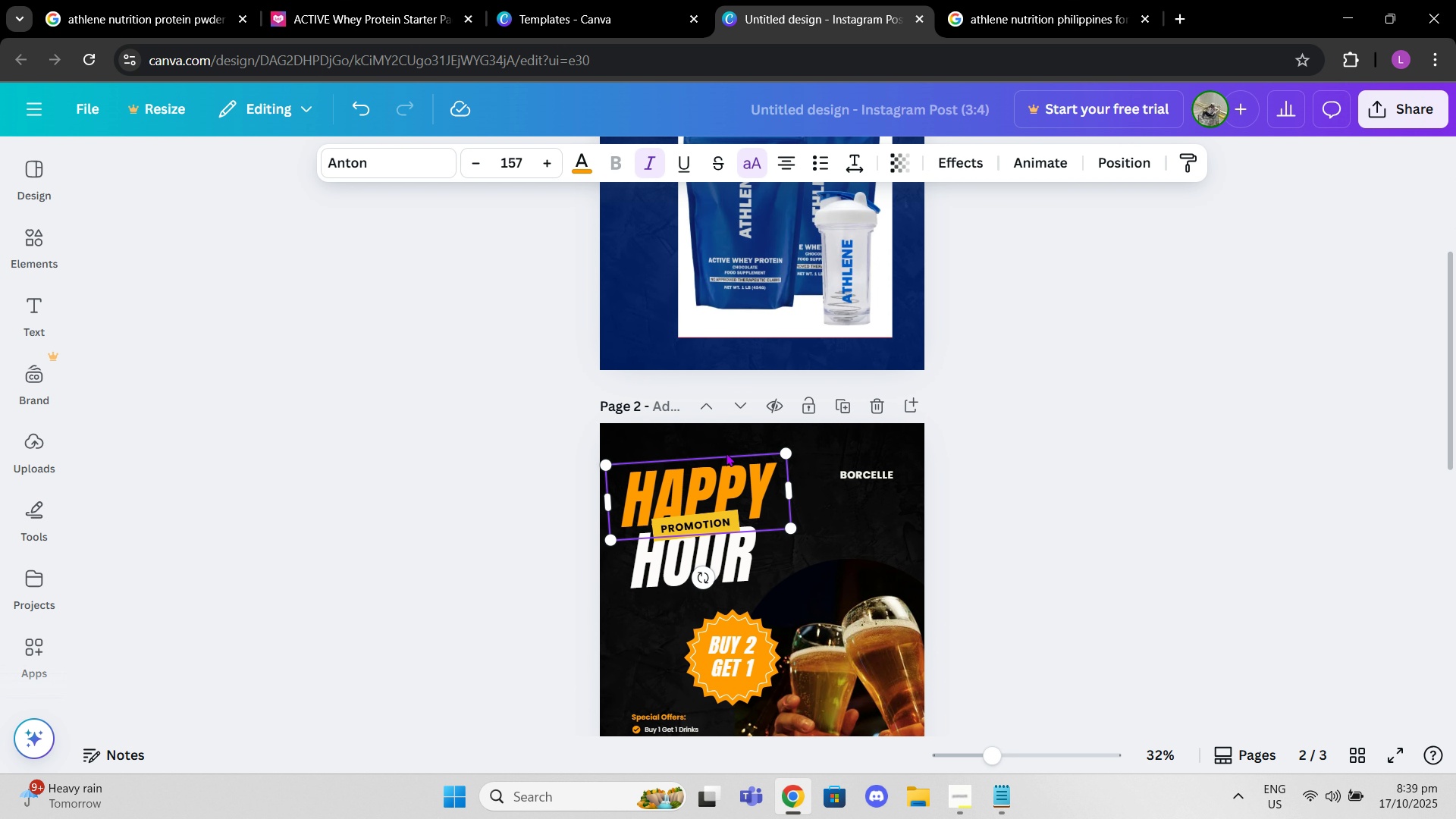 
scroll: coordinate [726, 453], scroll_direction: up, amount: 5.0
 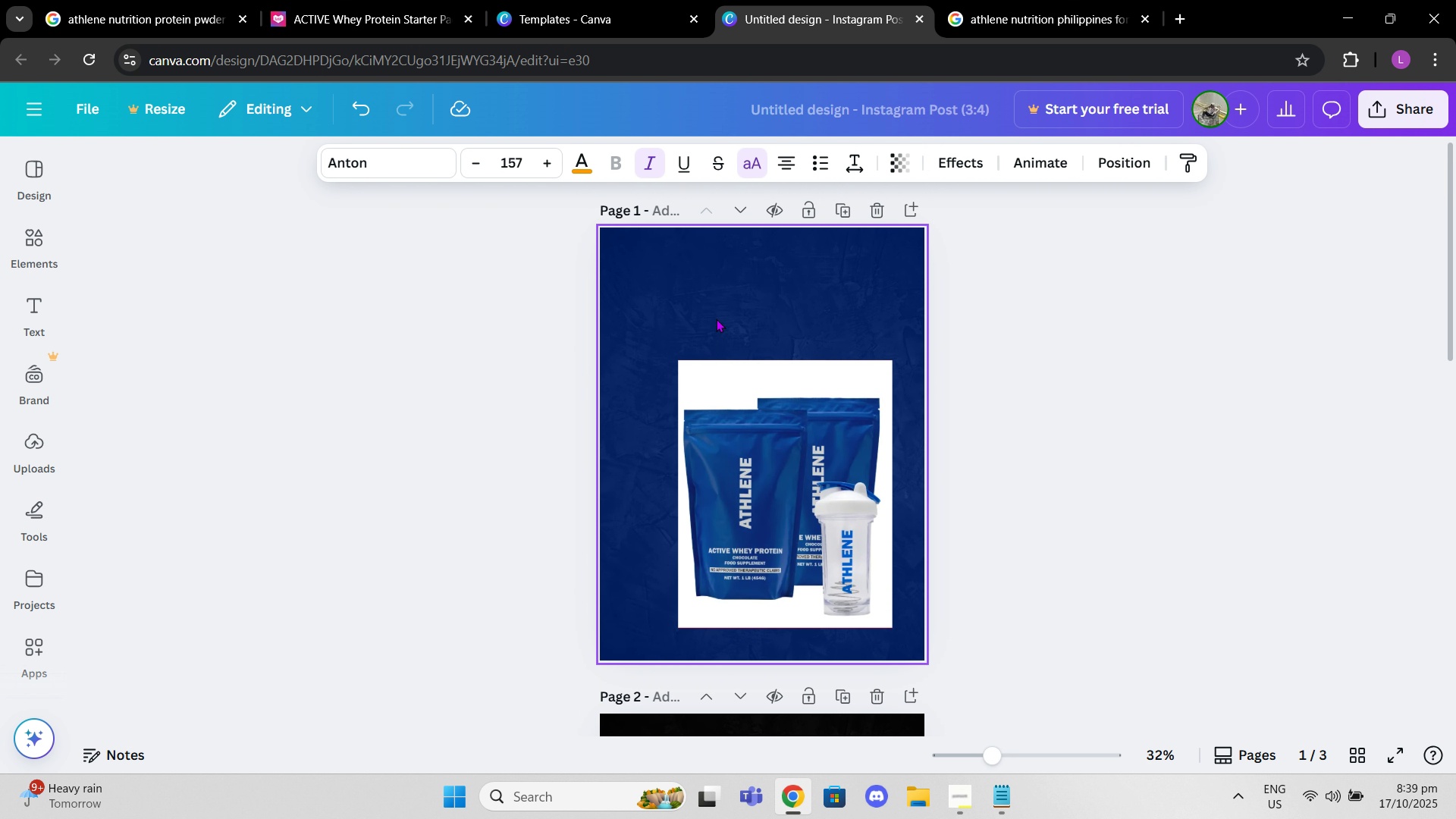 
left_click([714, 317])
 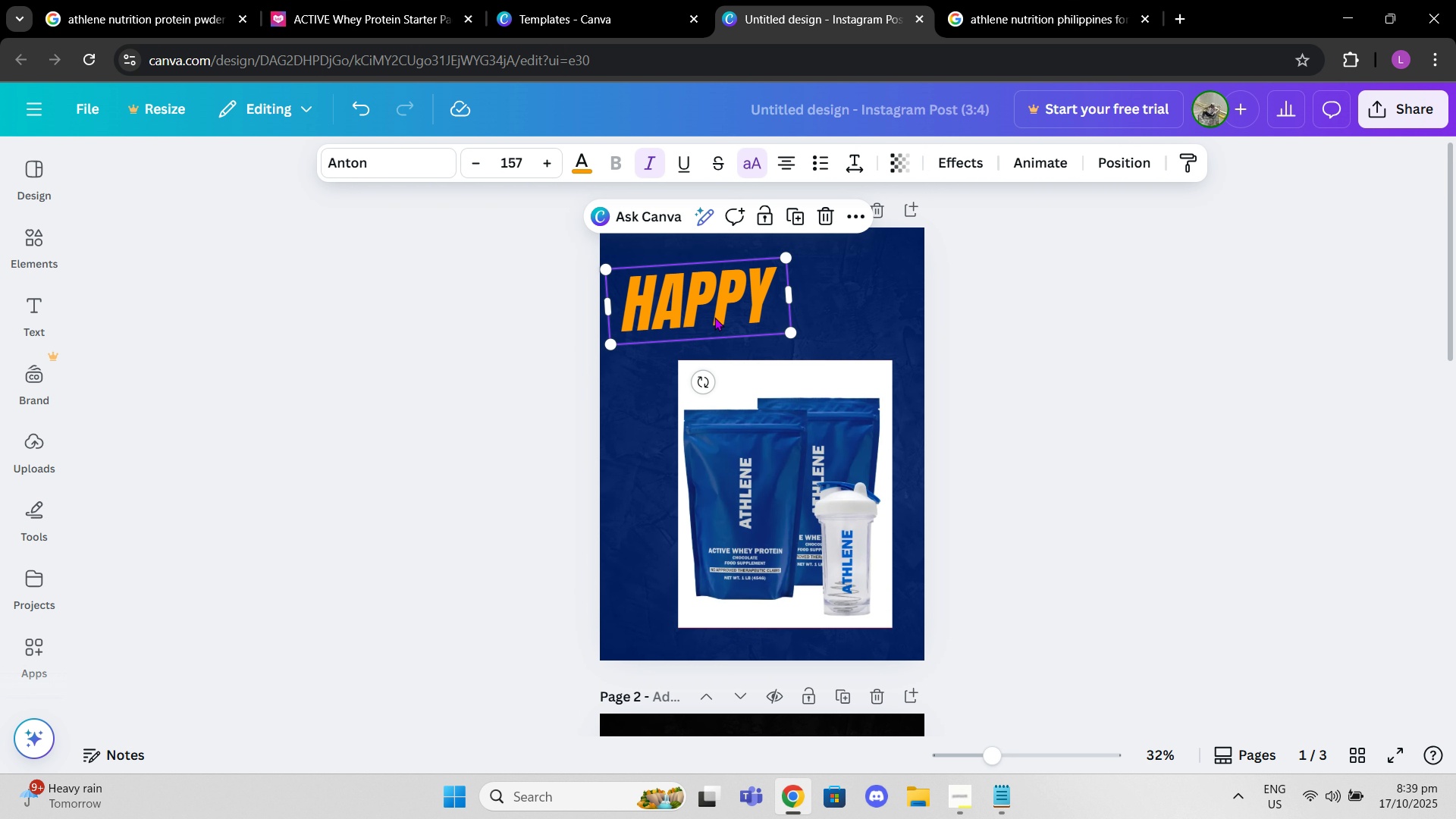 
key(Control+V)
 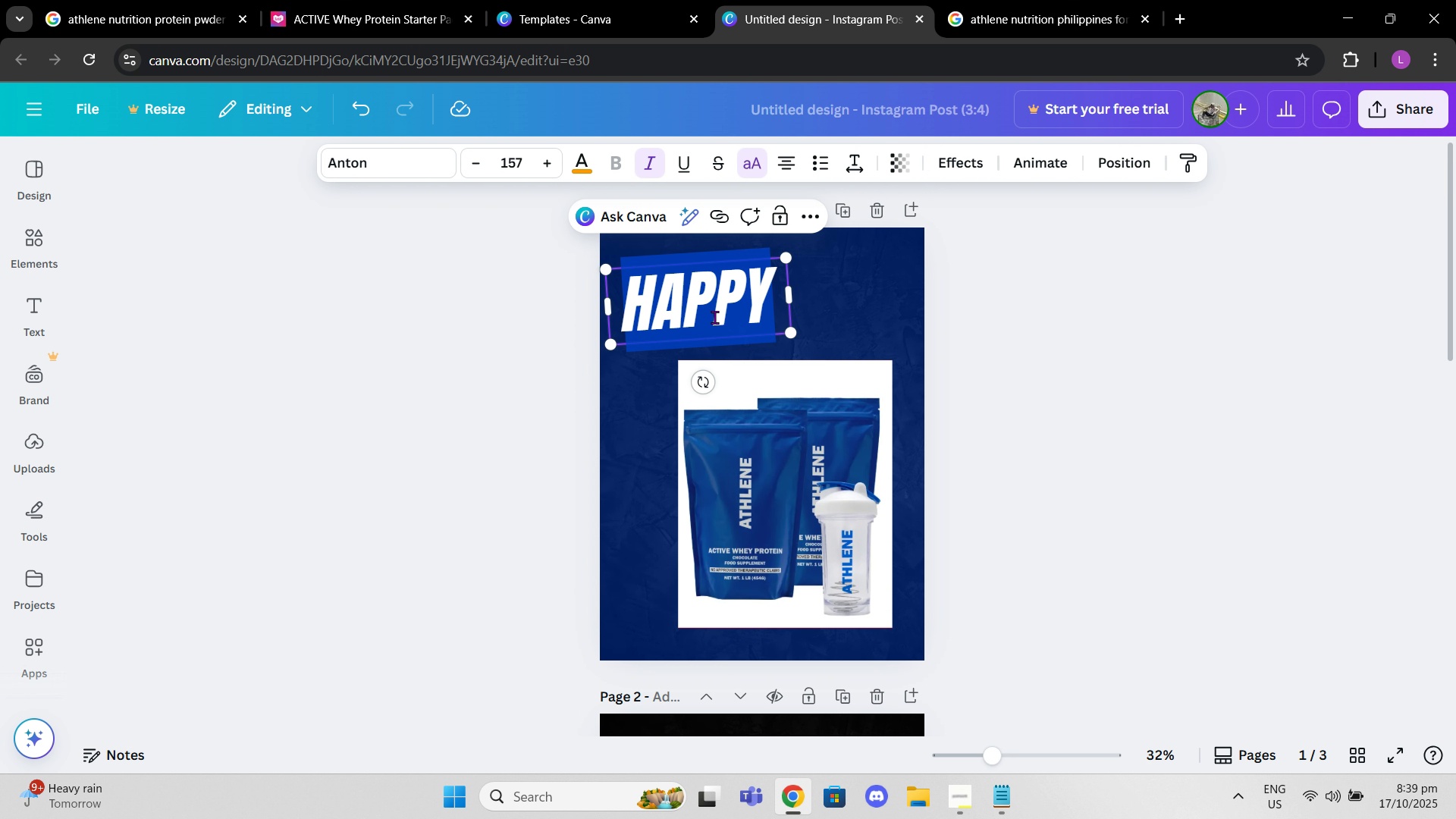 
left_click([714, 317])
 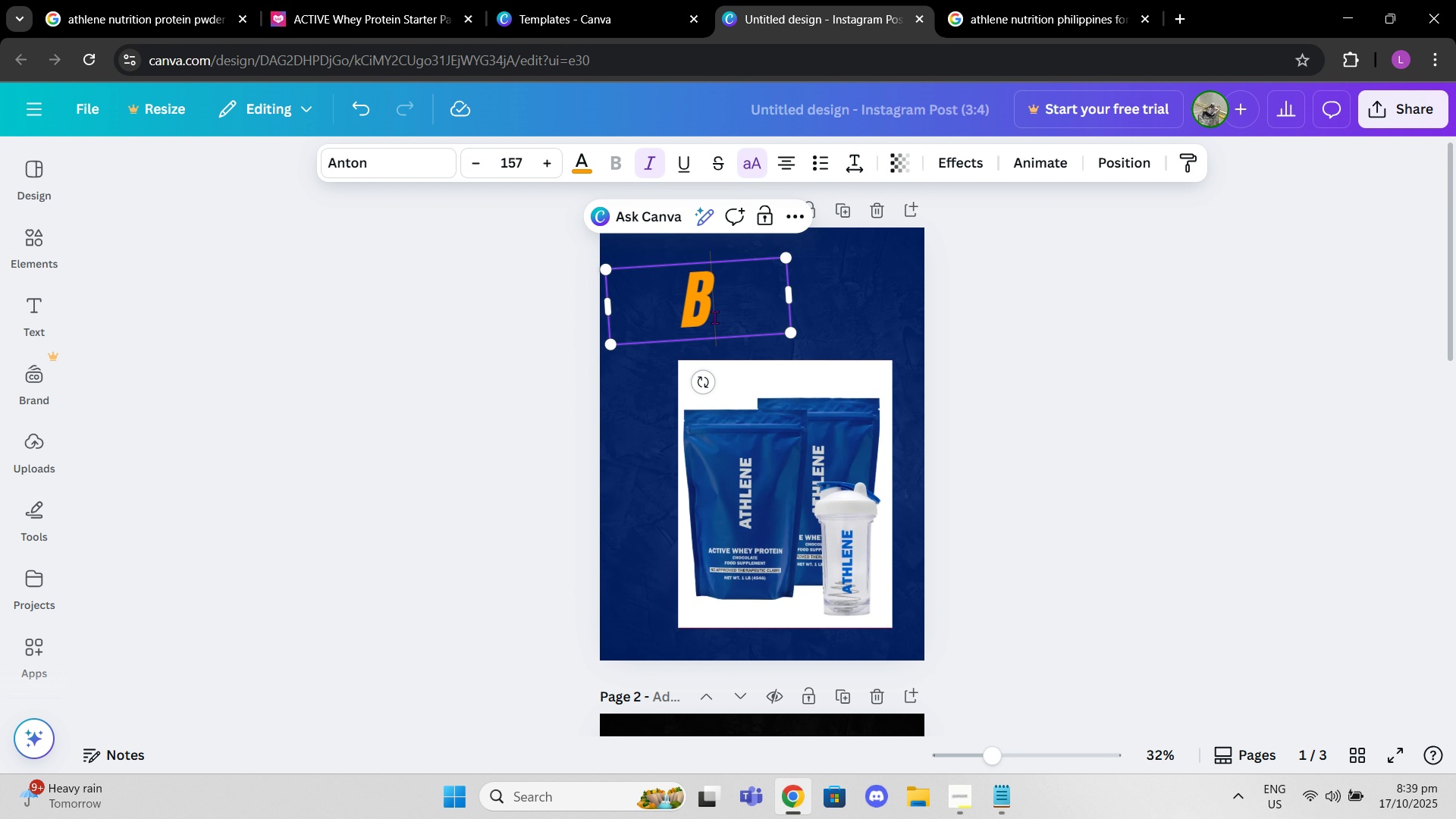 
type(BUY 1)
 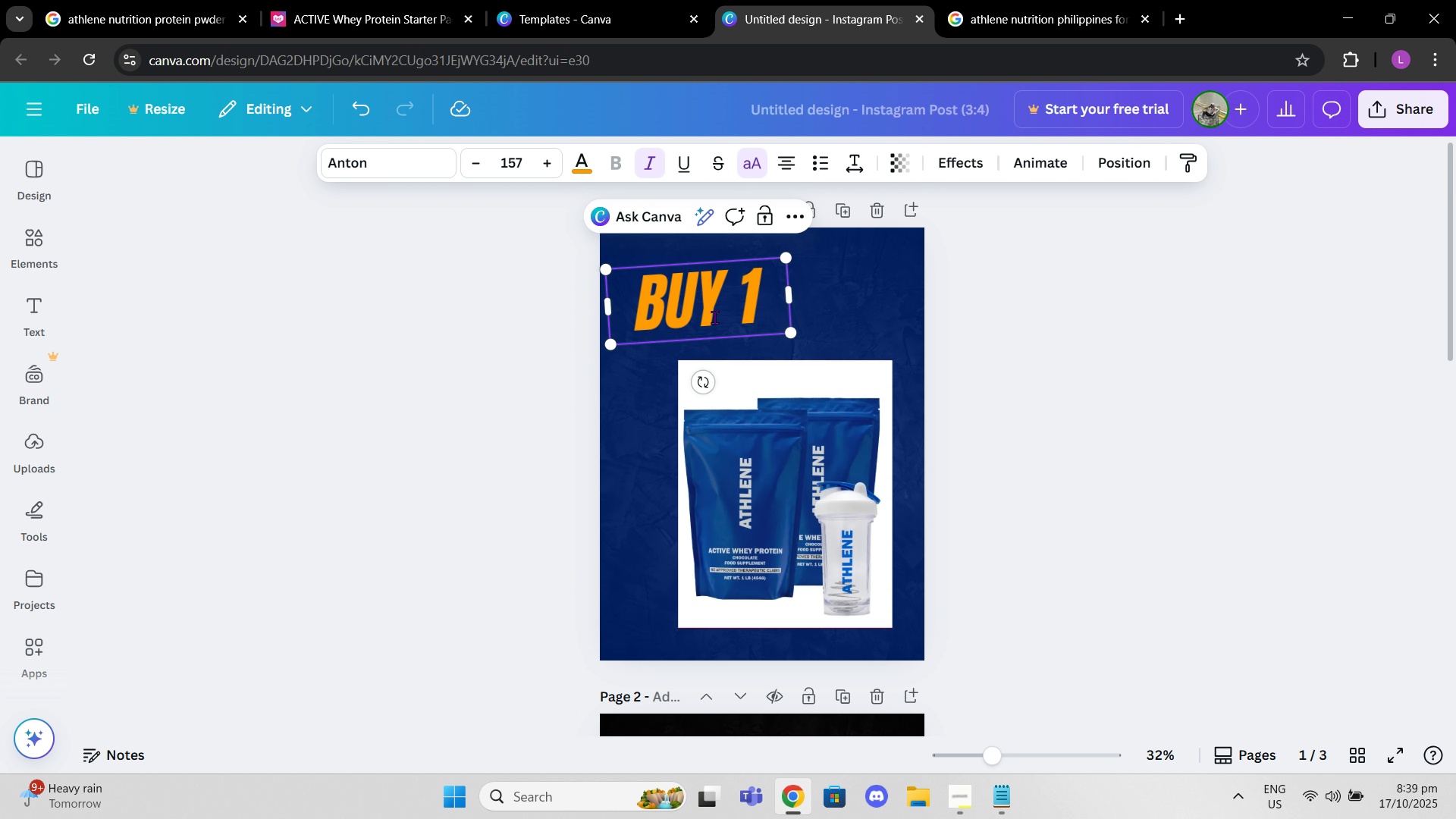 
key(Enter)
 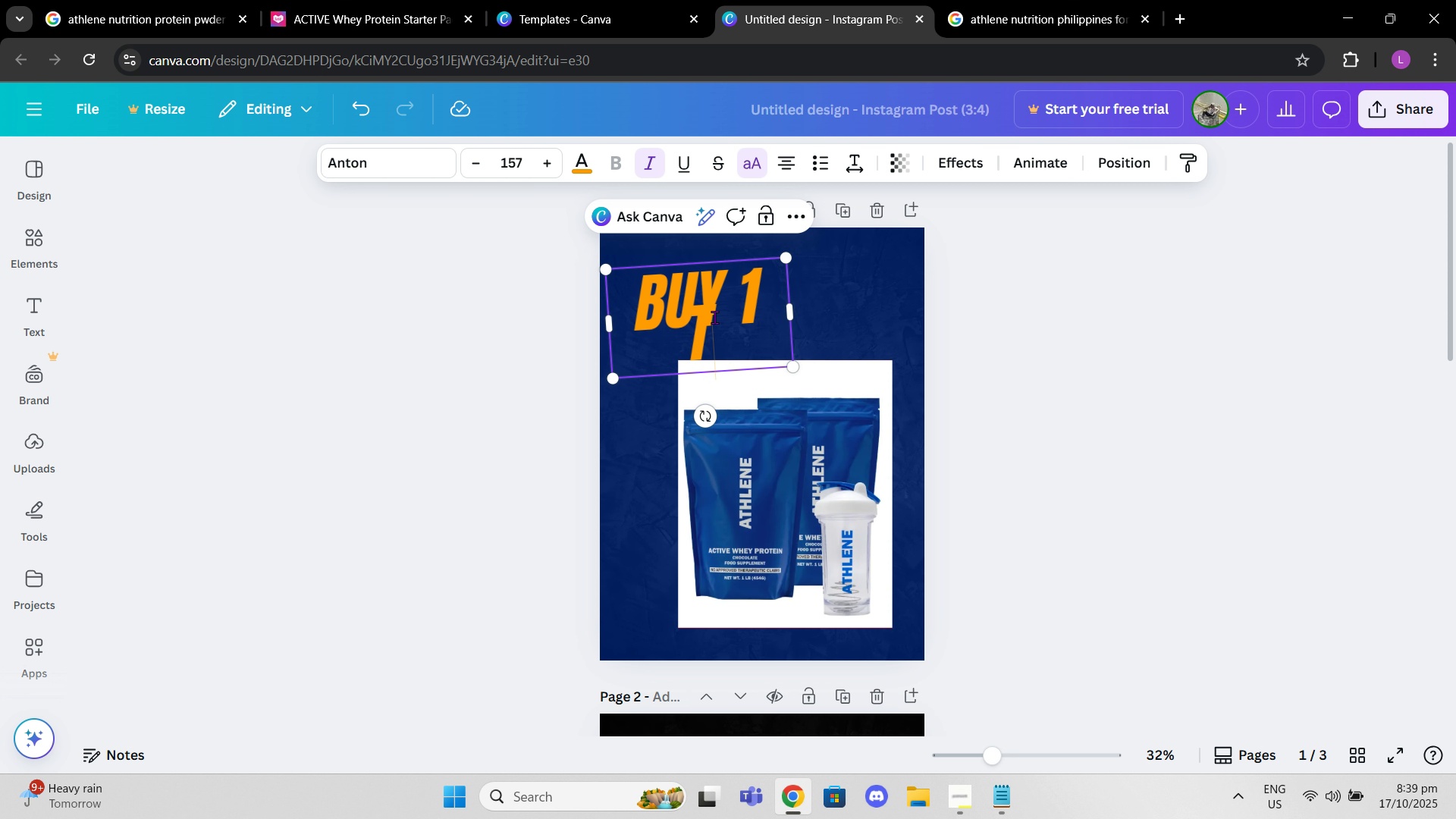 
type(take 1)
 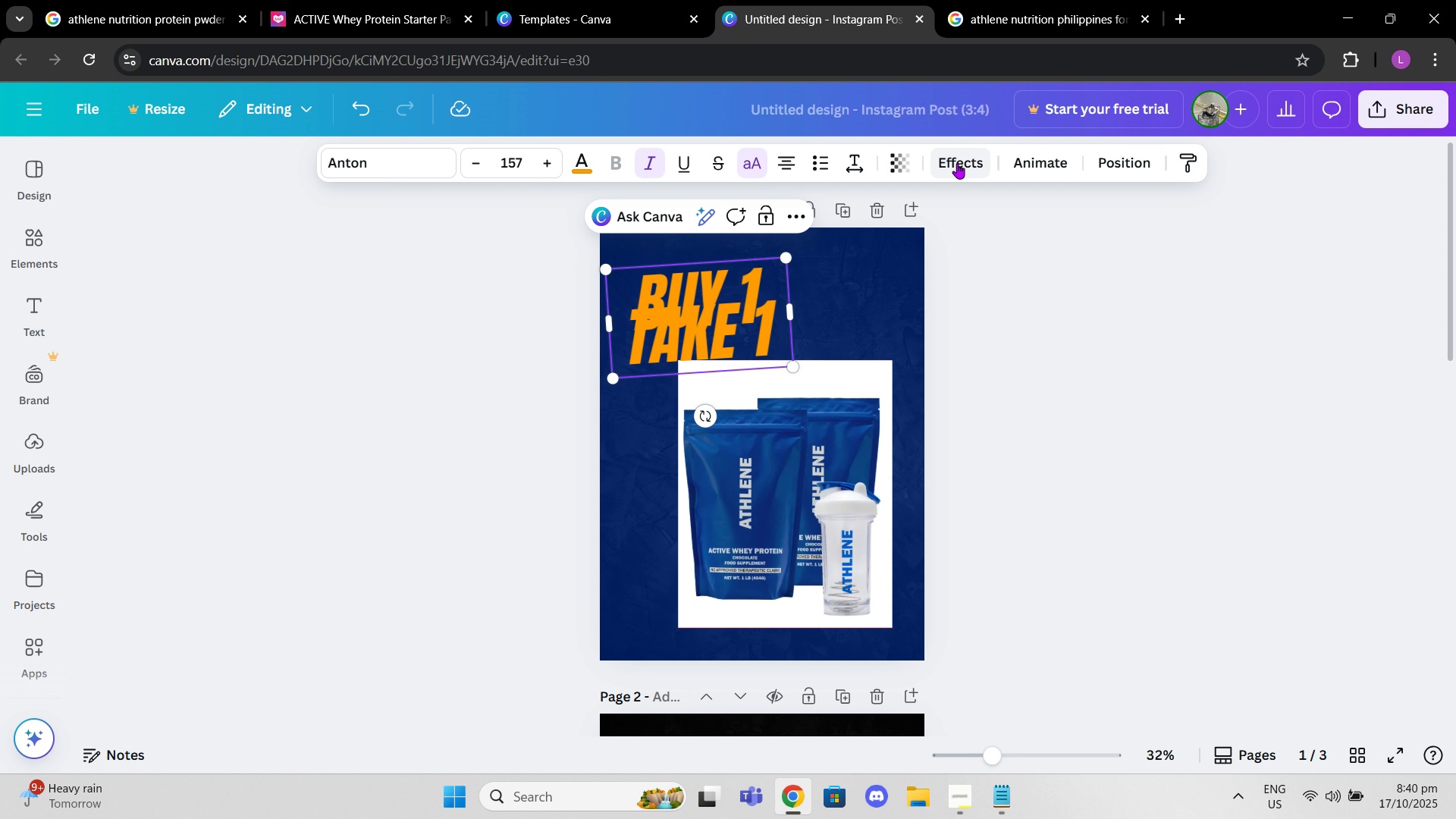 
left_click([850, 163])
 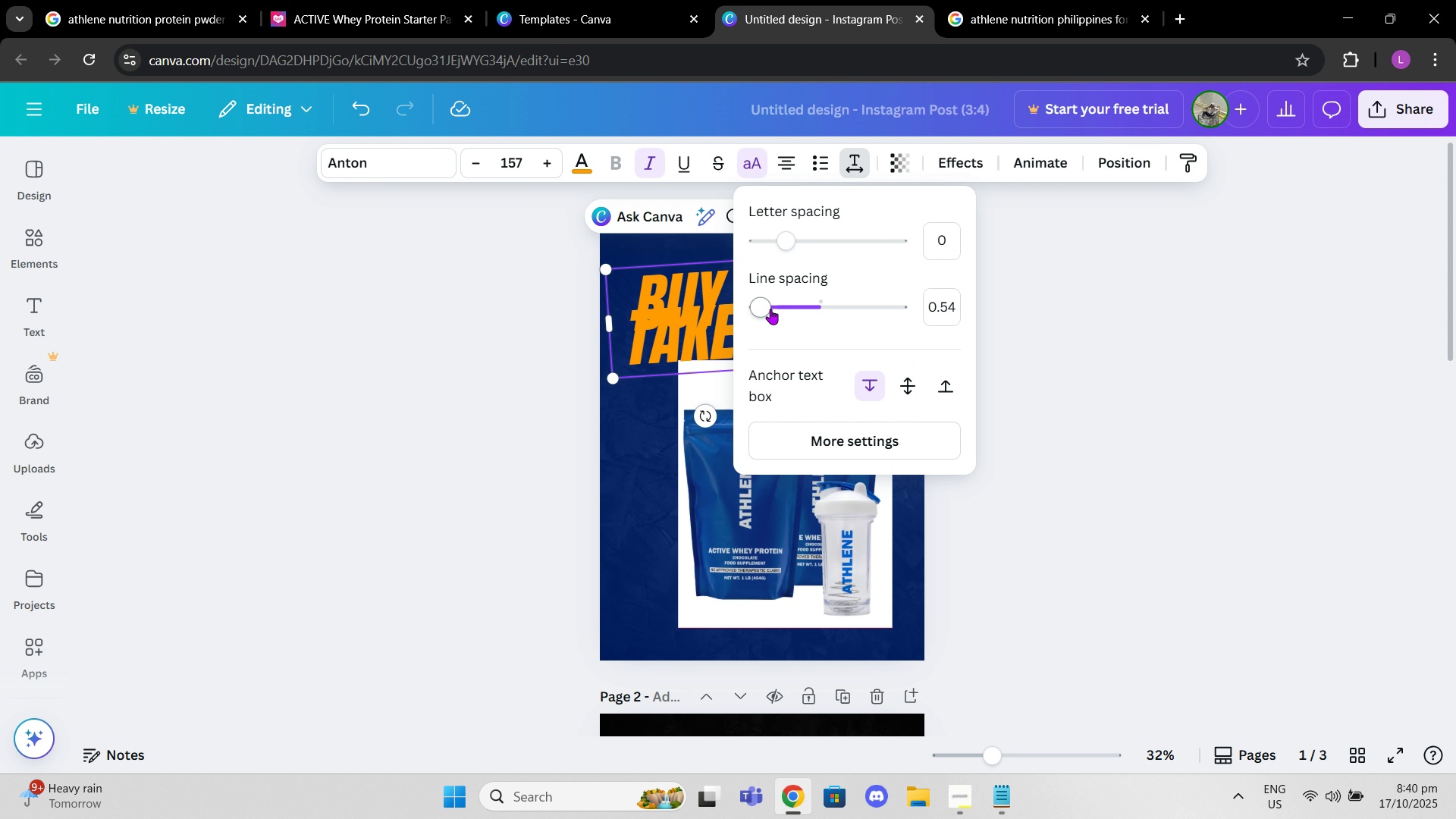 
left_click_drag(start_coordinate=[770, 309], to_coordinate=[814, 306])
 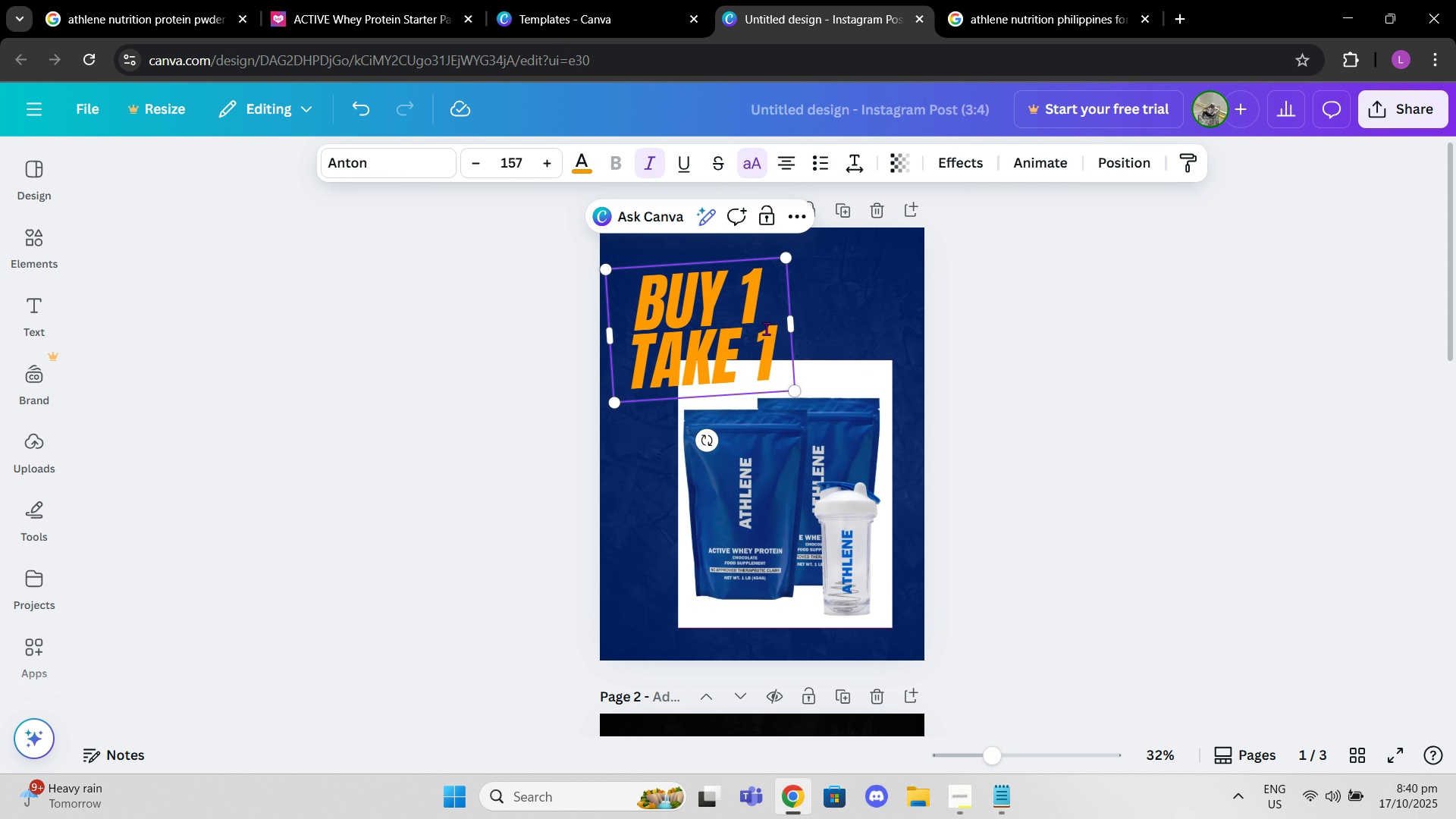 
left_click([774, 333])
 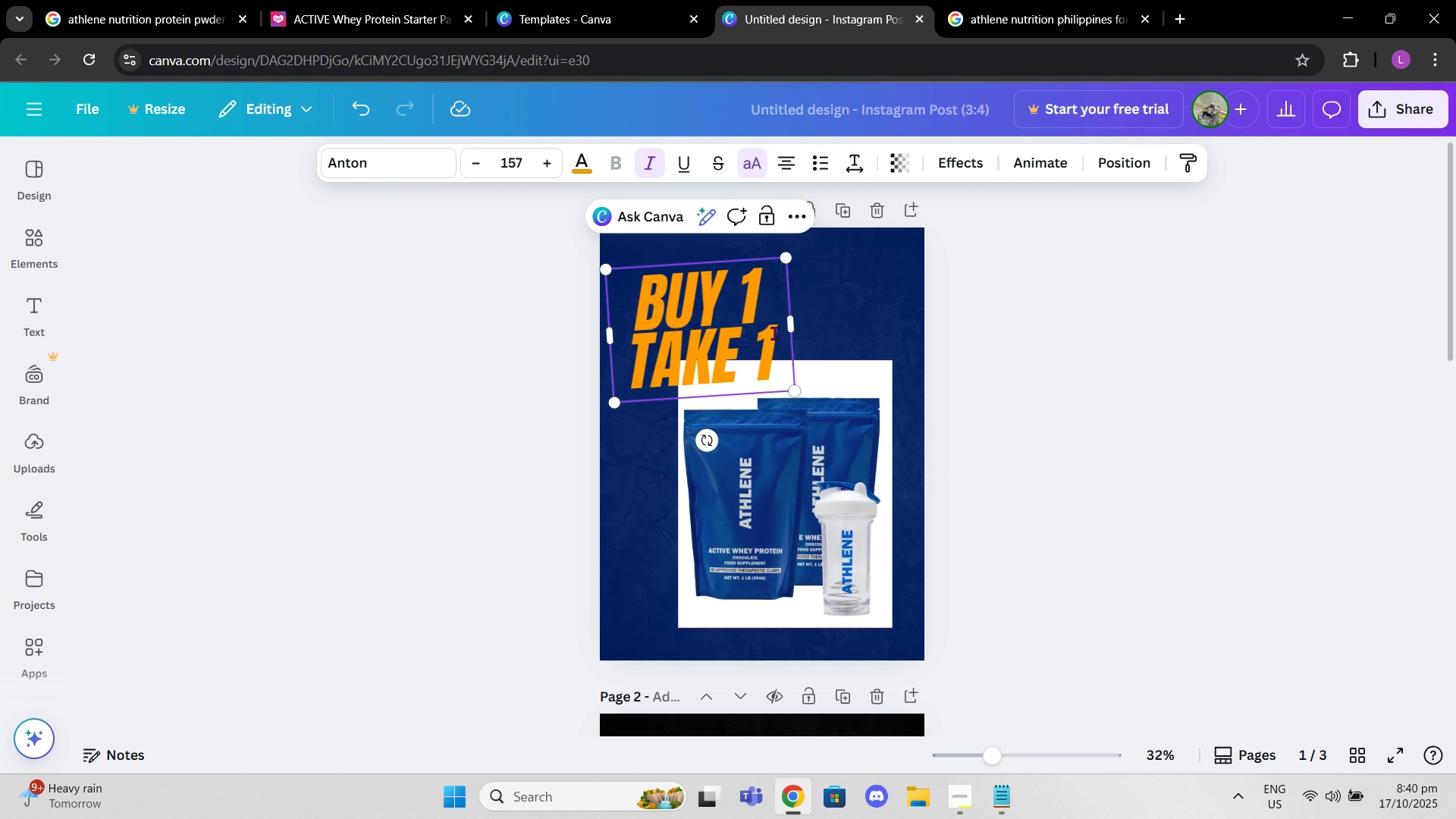 
left_click_drag(start_coordinate=[774, 333], to_coordinate=[617, 297])
 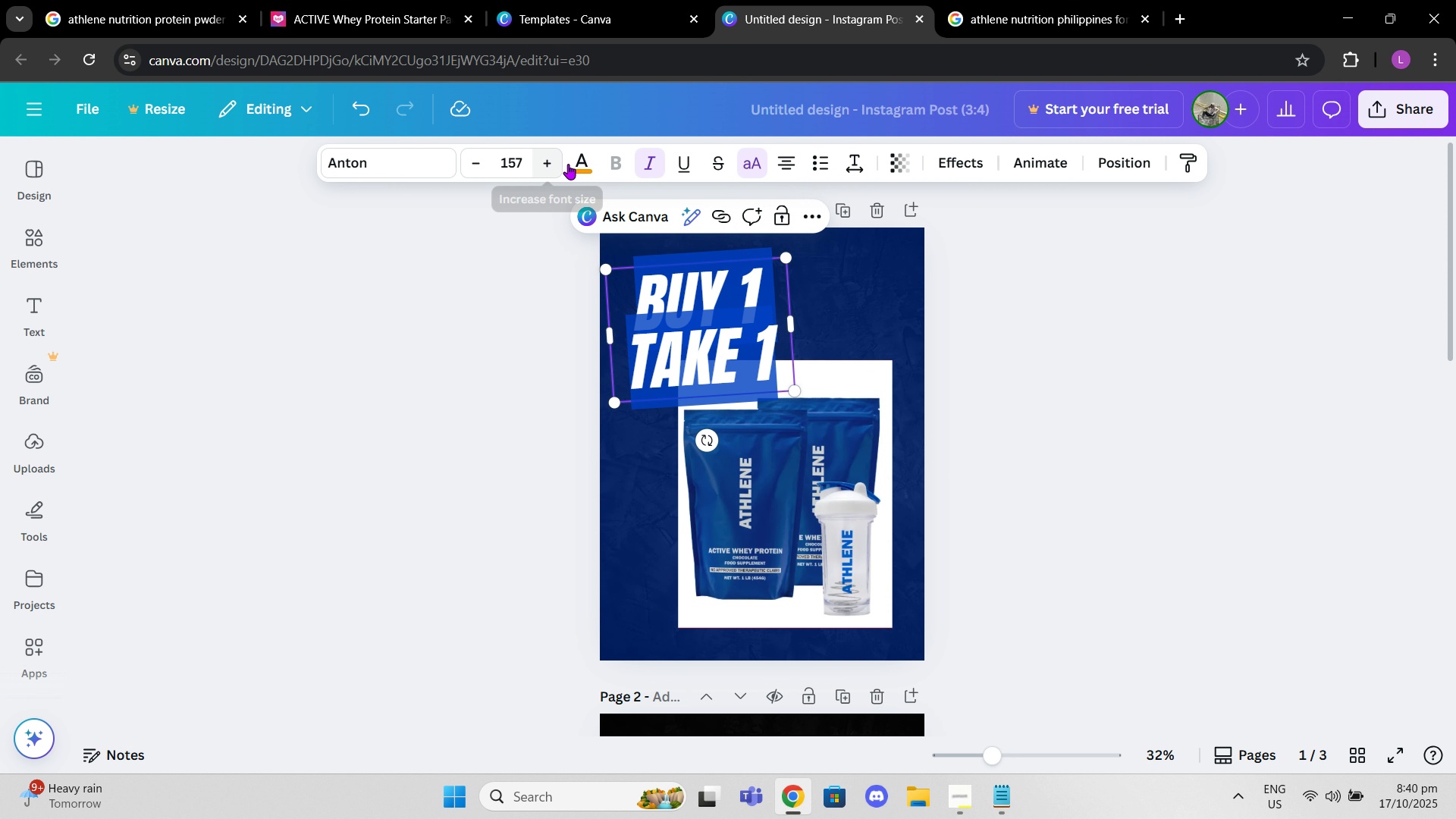 
left_click([578, 161])
 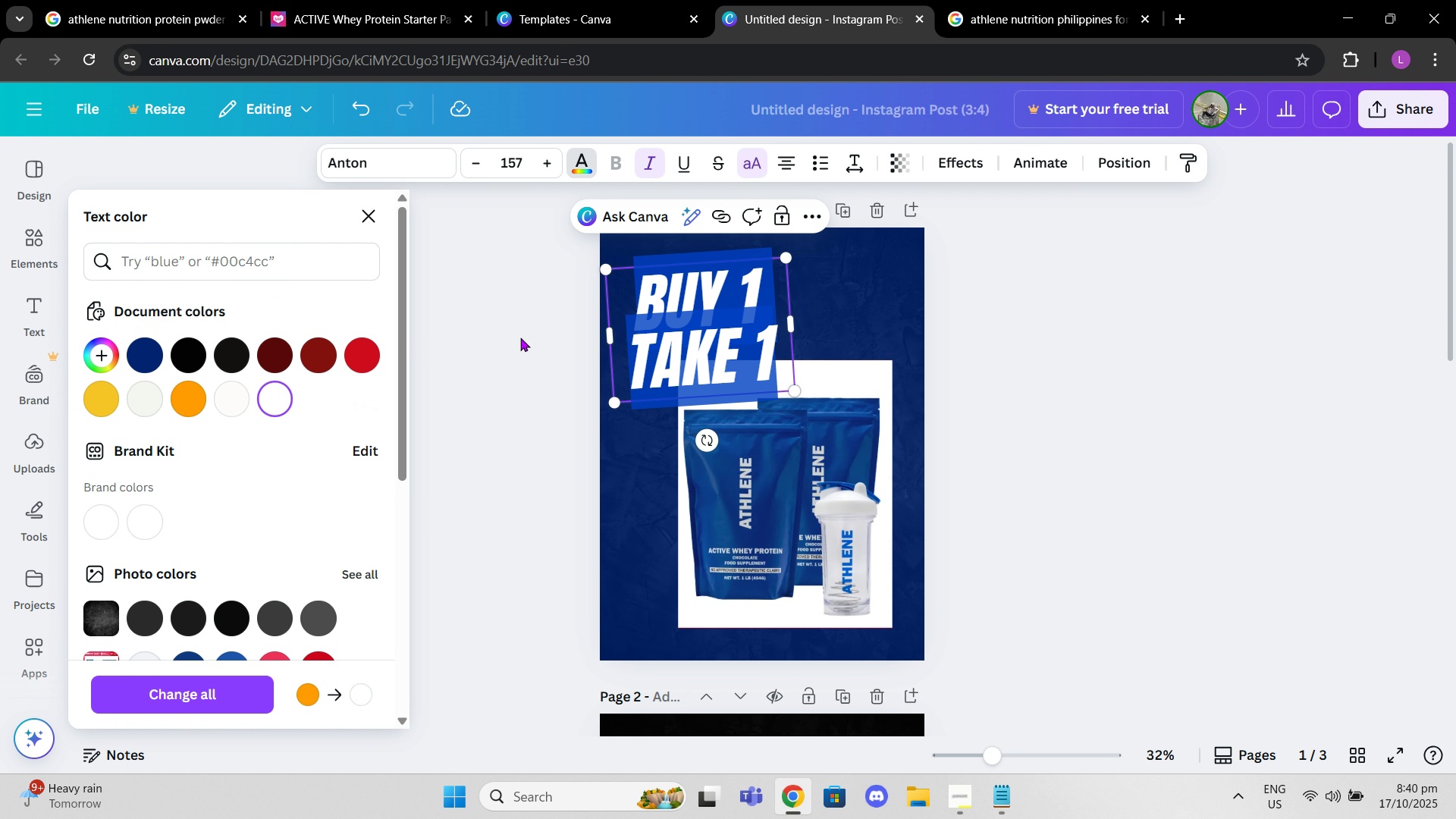 
left_click([1030, 334])
 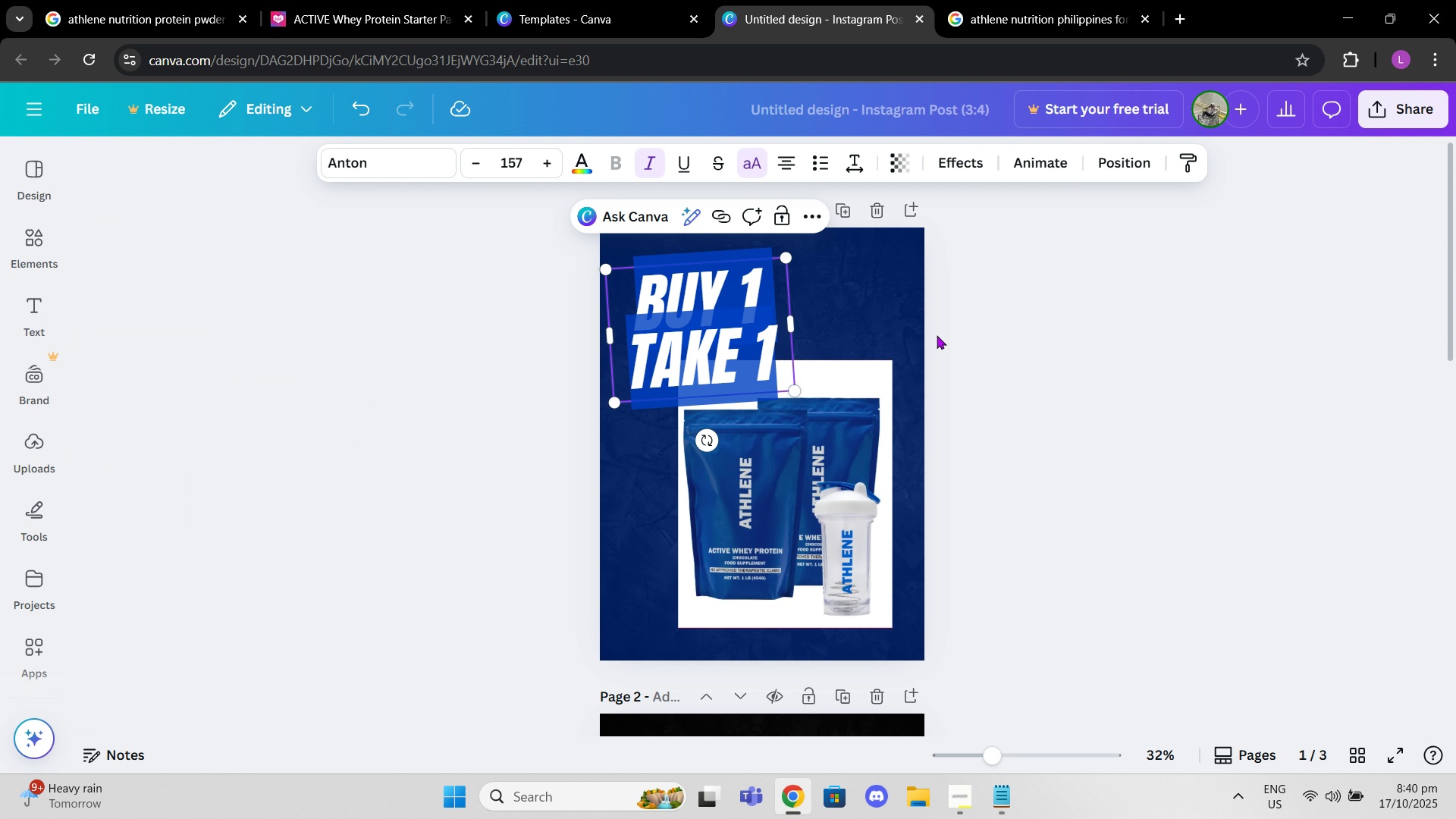 
left_click_drag(start_coordinate=[933, 333], to_coordinate=[945, 336])
 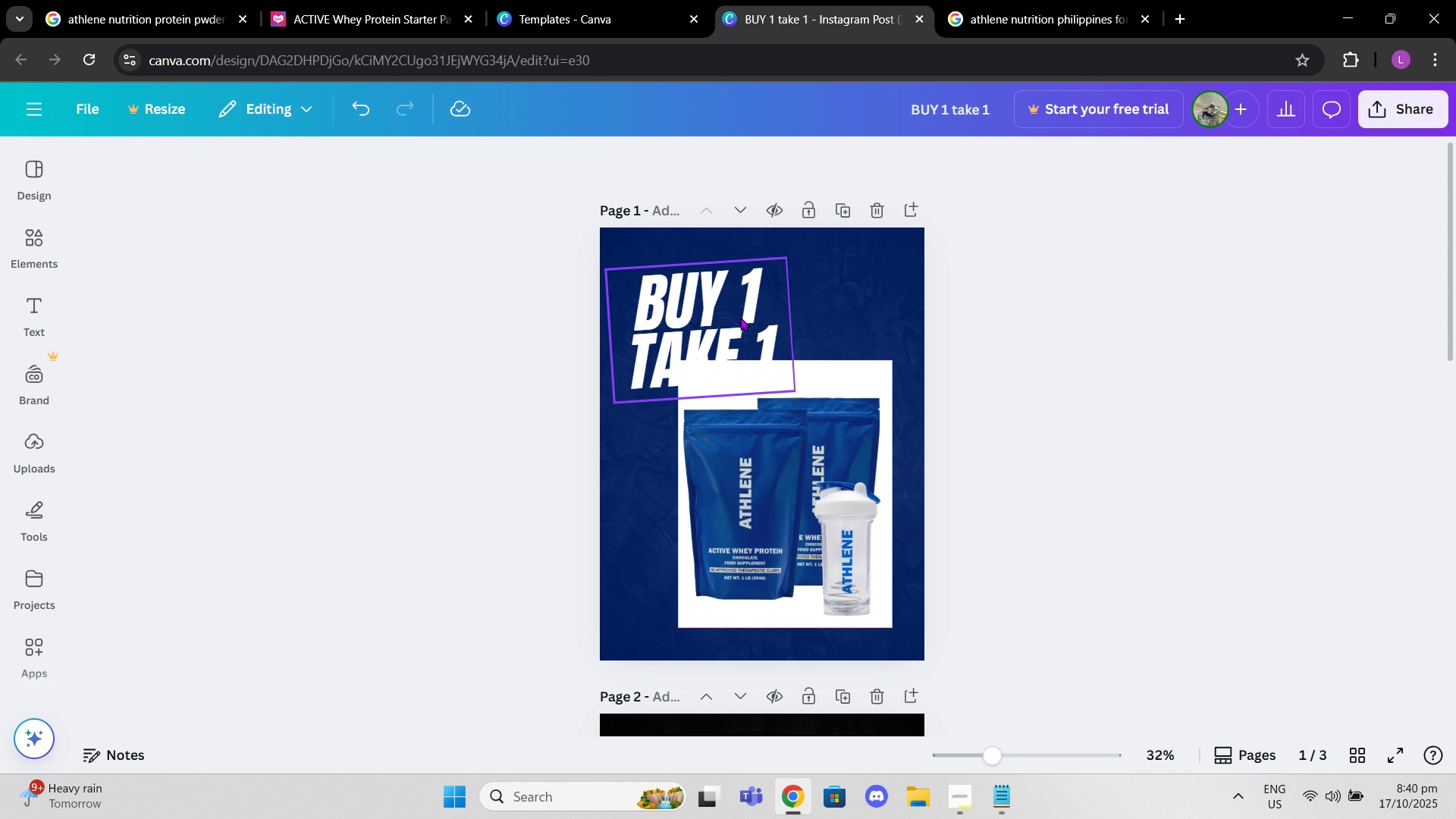 
left_click([740, 318])
 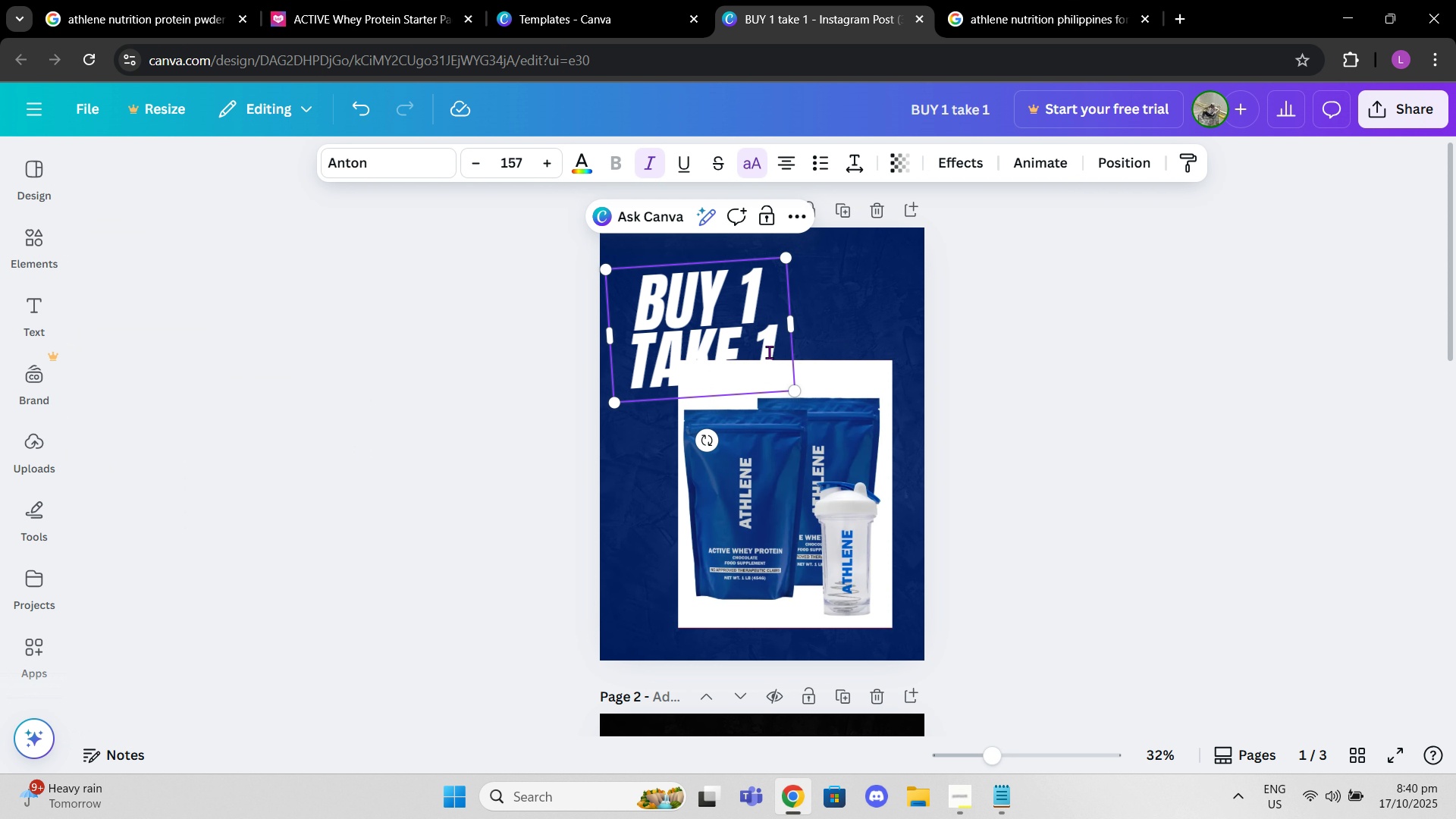 
left_click_drag(start_coordinate=[777, 351], to_coordinate=[640, 311])
 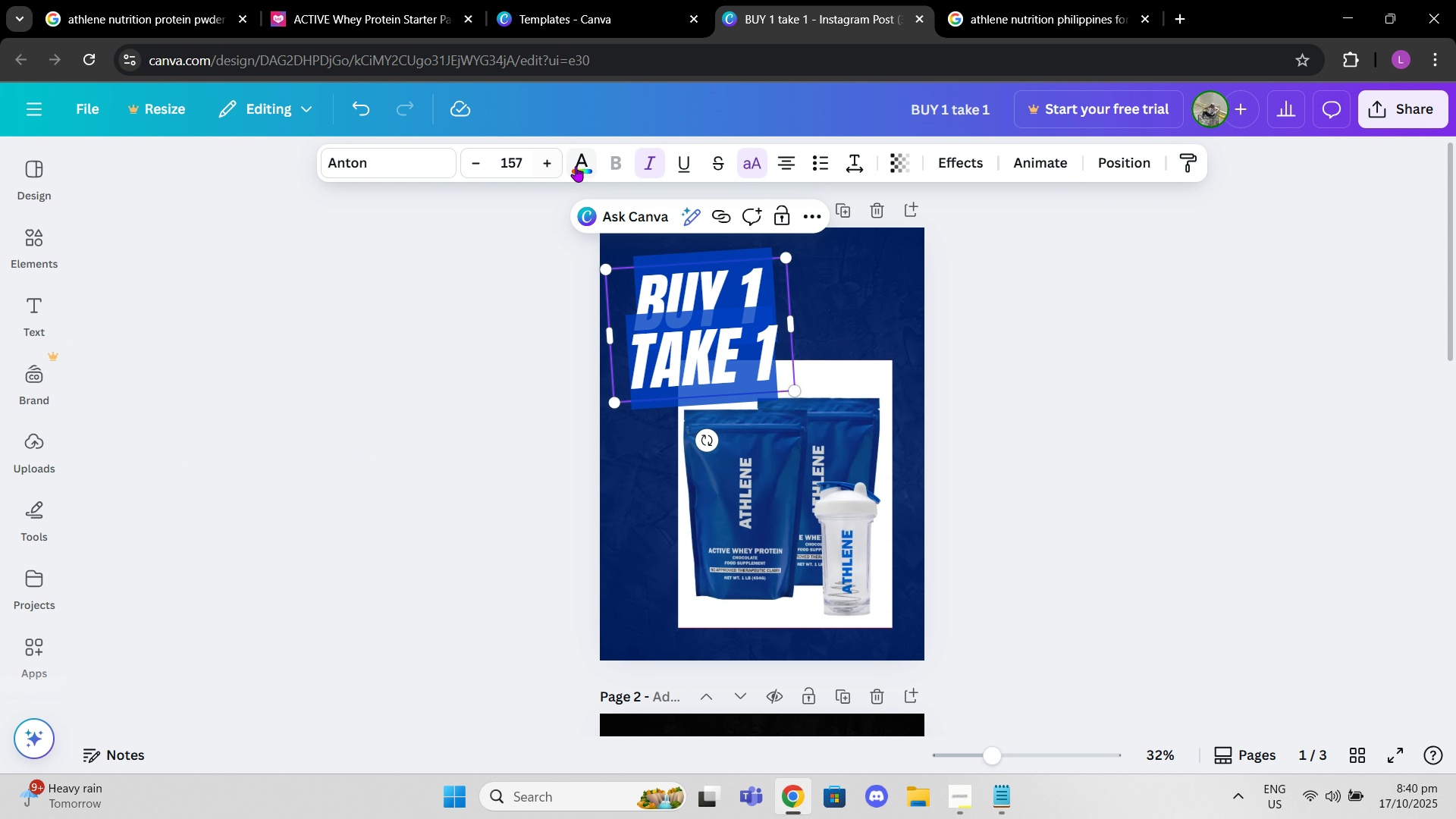 
left_click([577, 166])
 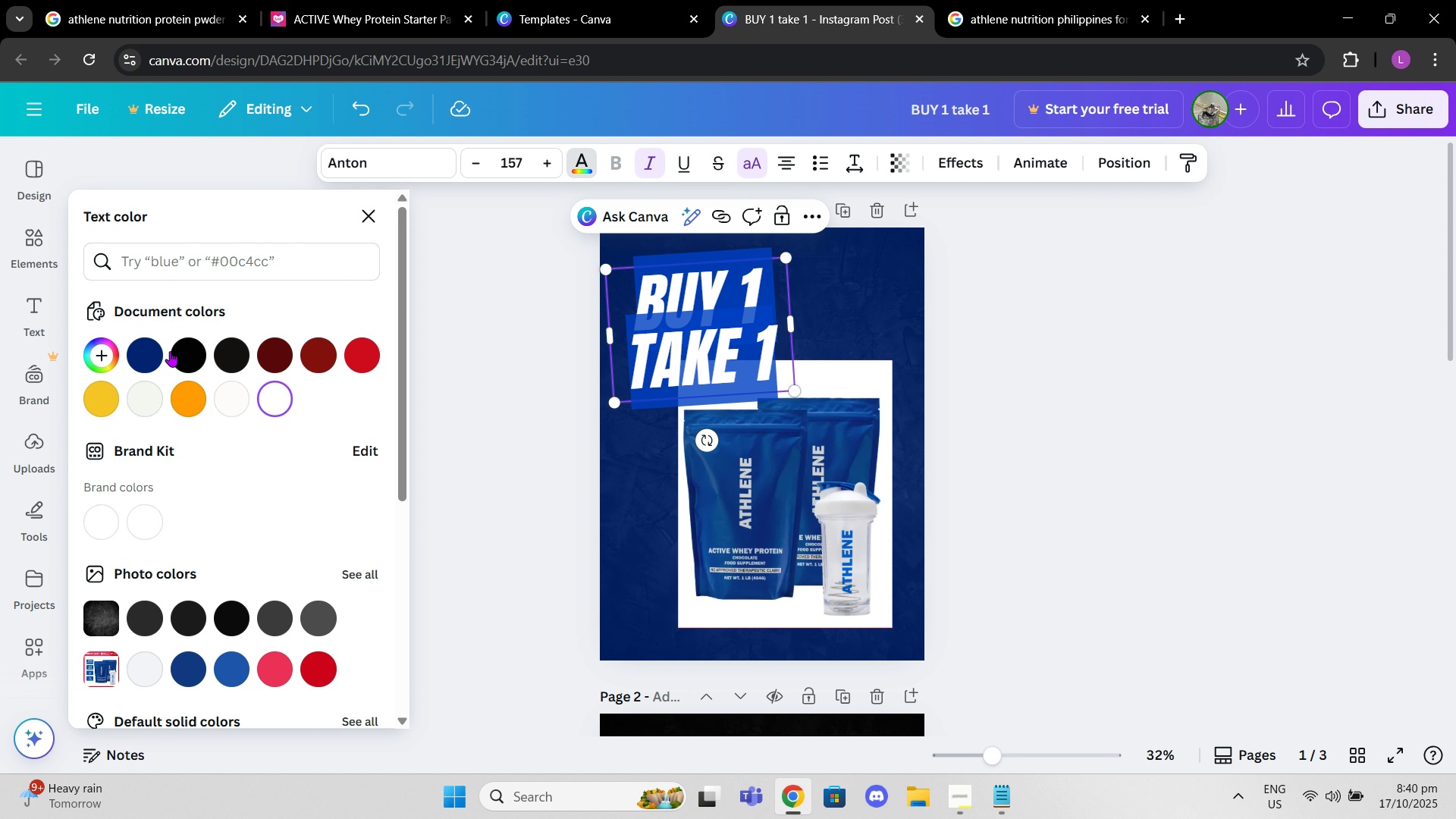 
left_click([149, 351])
 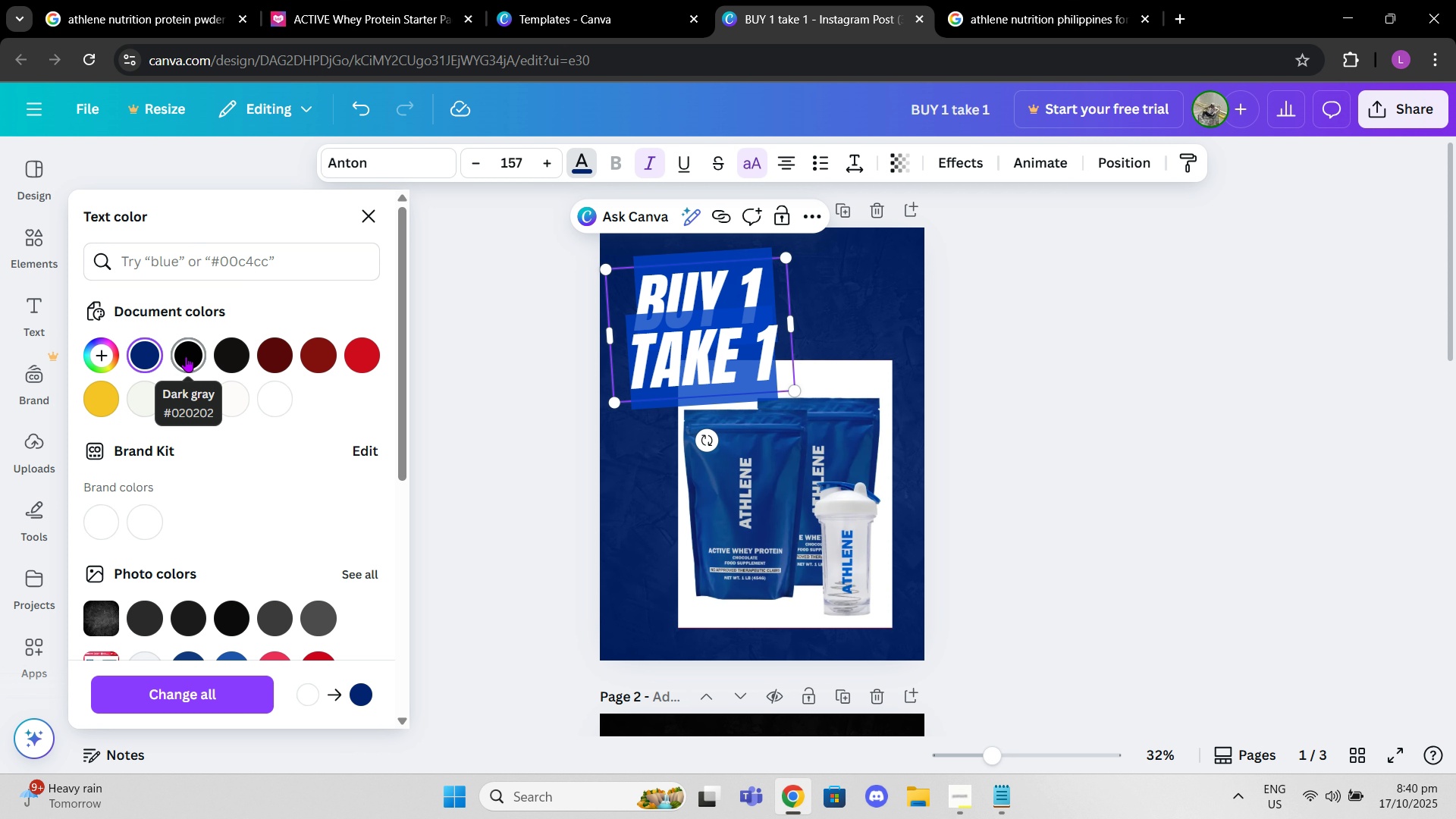 
left_click([187, 356])
 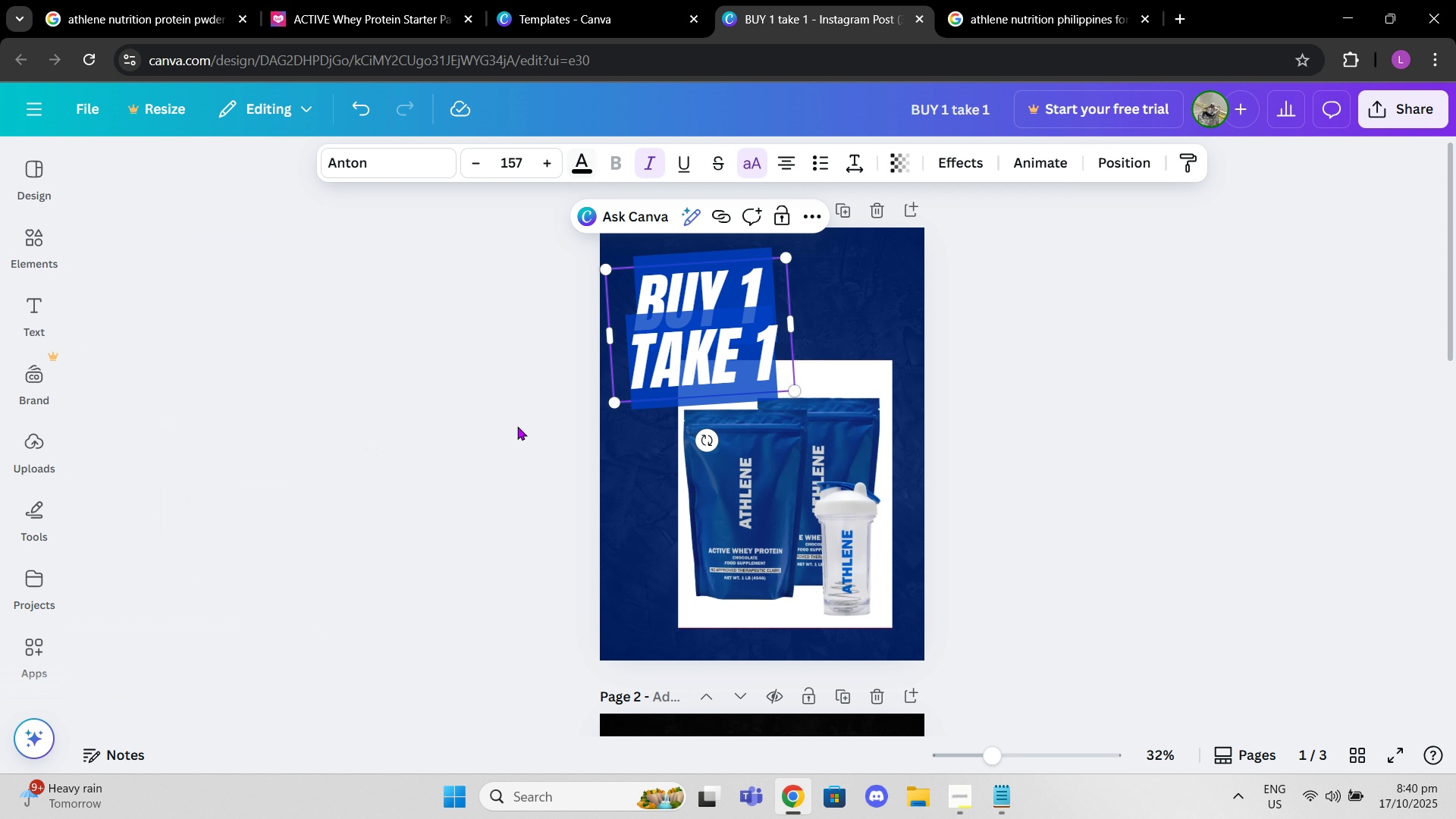 
double_click([517, 426])
 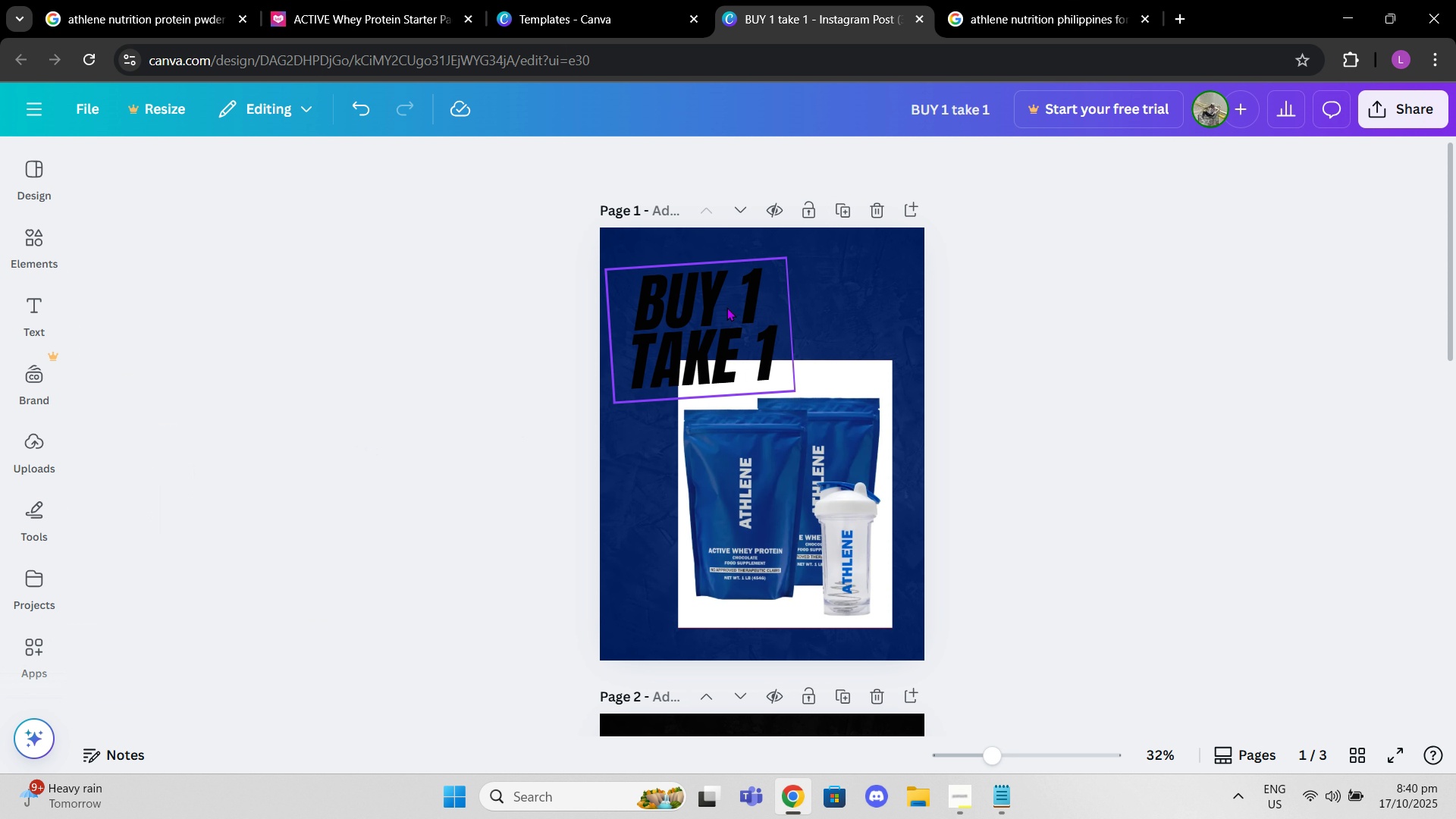 
left_click([724, 311])
 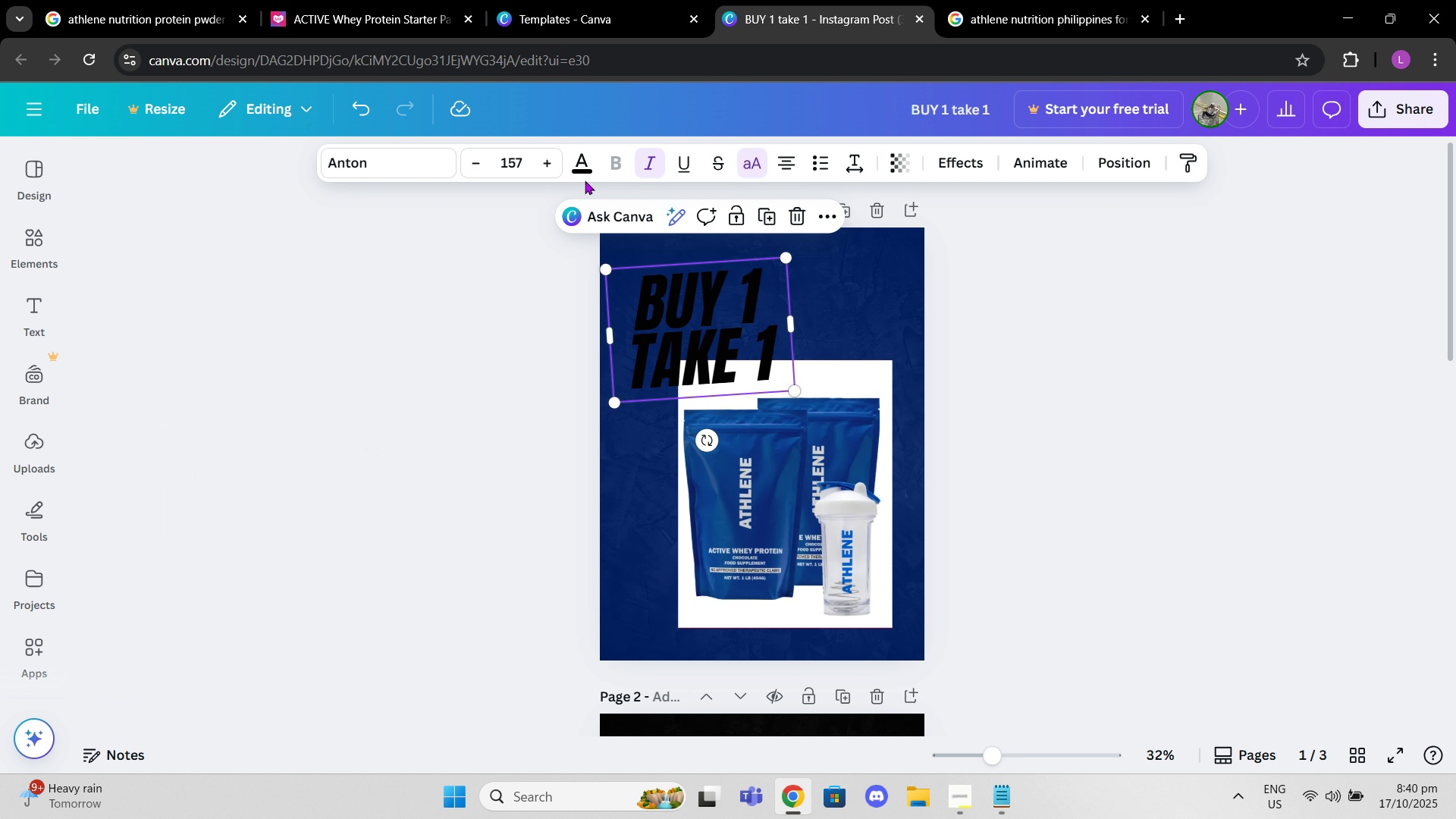 
left_click([585, 166])
 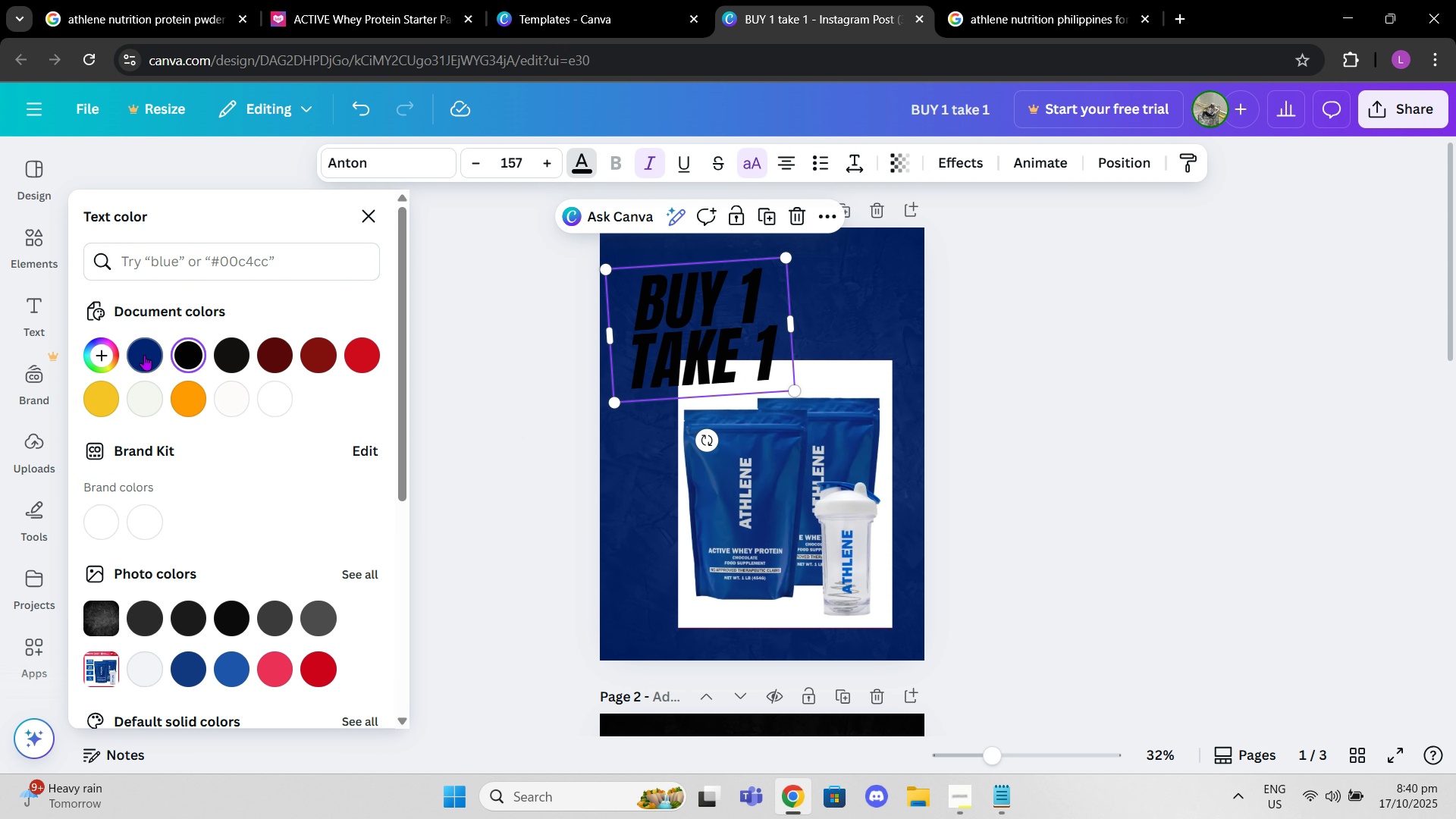 
left_click([144, 355])
 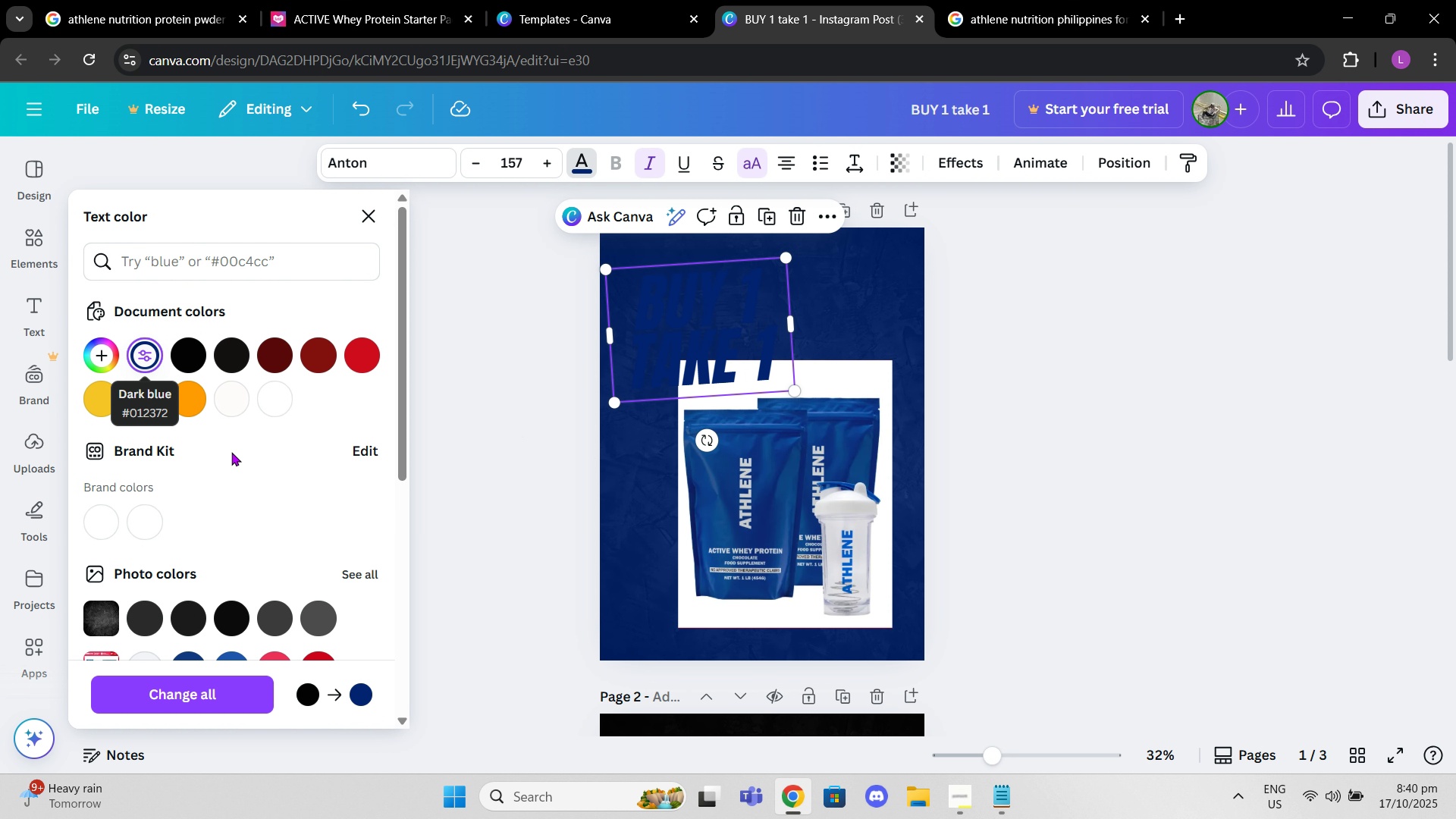 
scroll: coordinate [266, 516], scroll_direction: down, amount: 5.0
 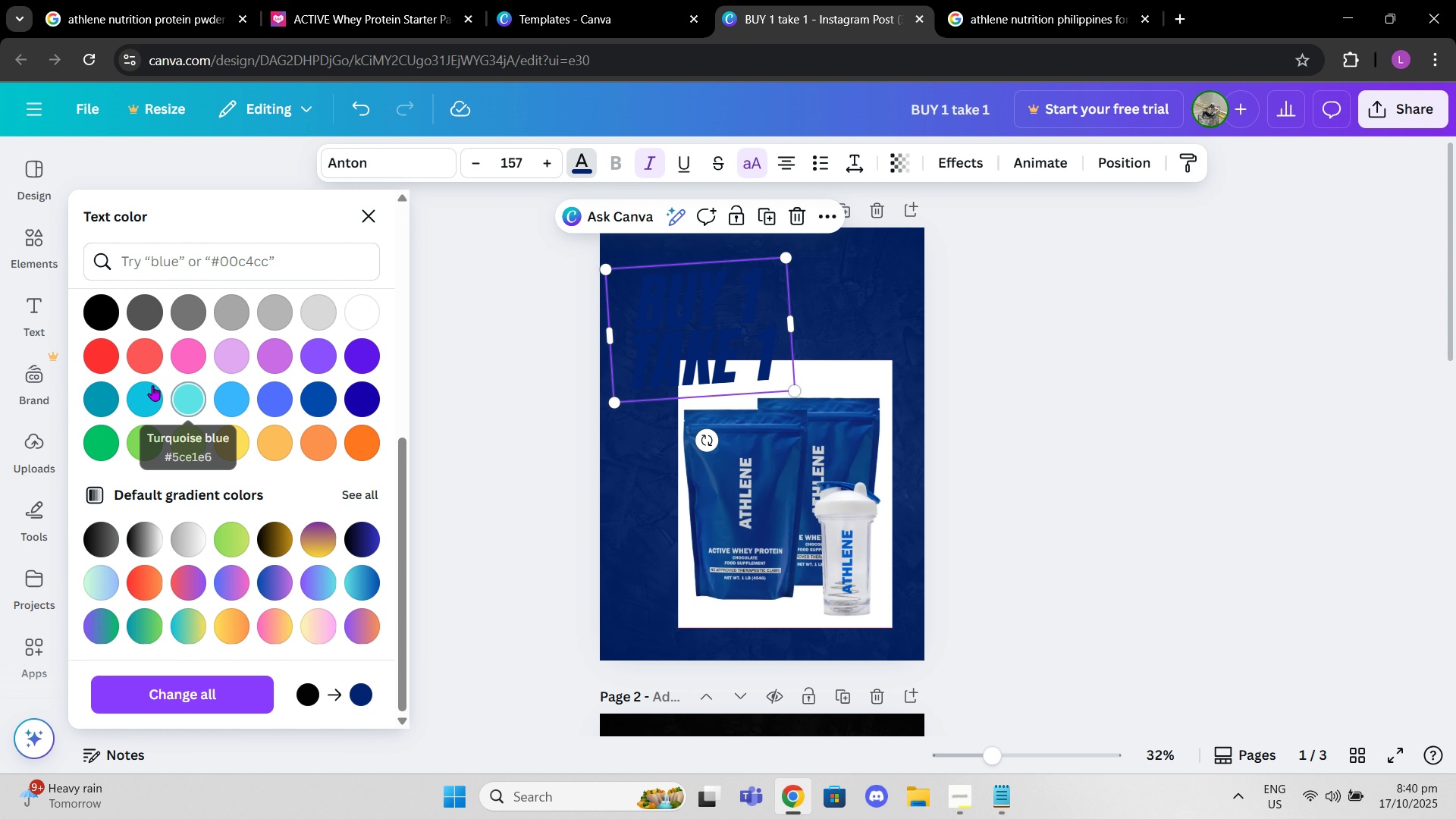 
left_click([148, 389])
 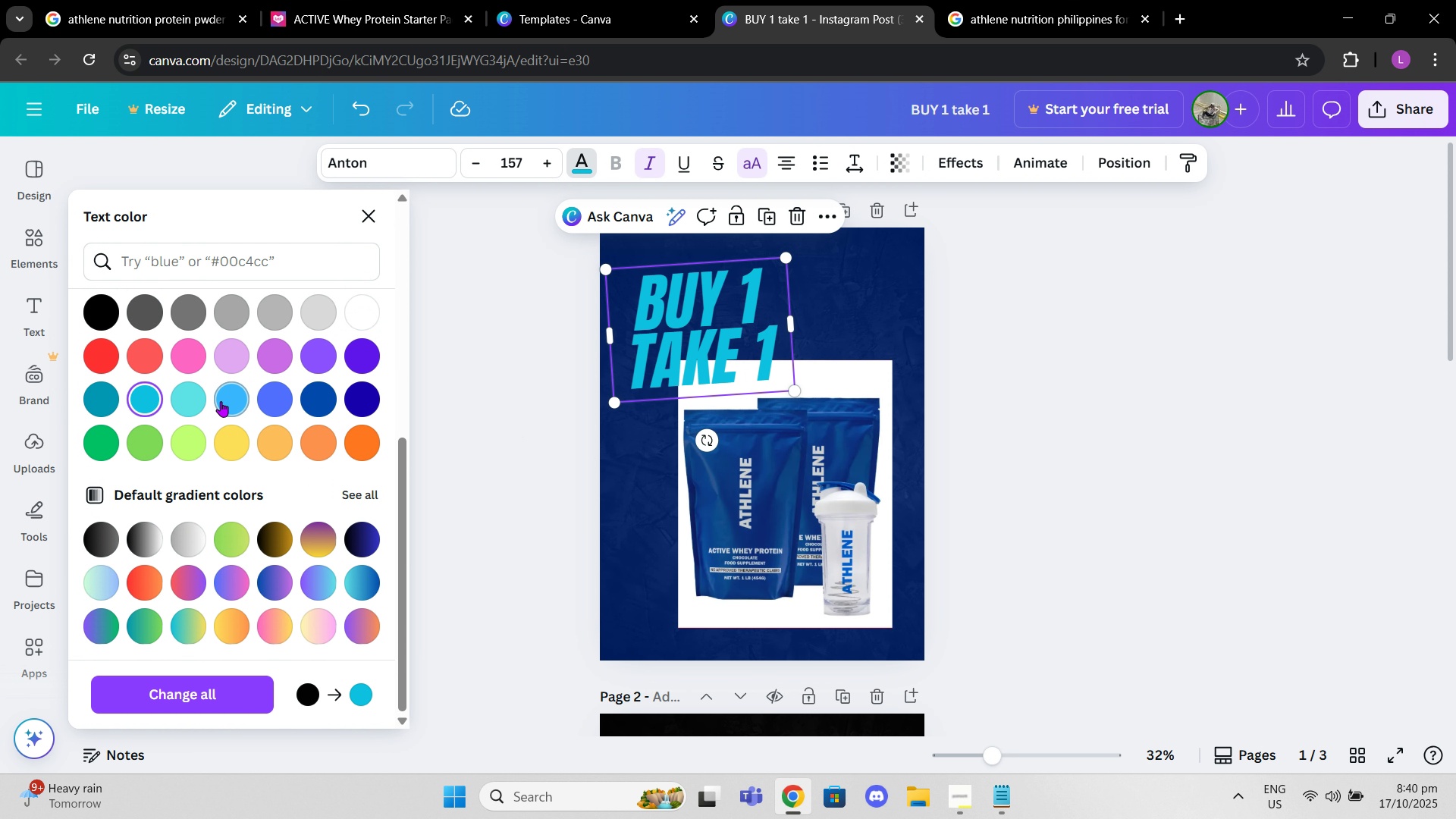 
left_click([221, 401])
 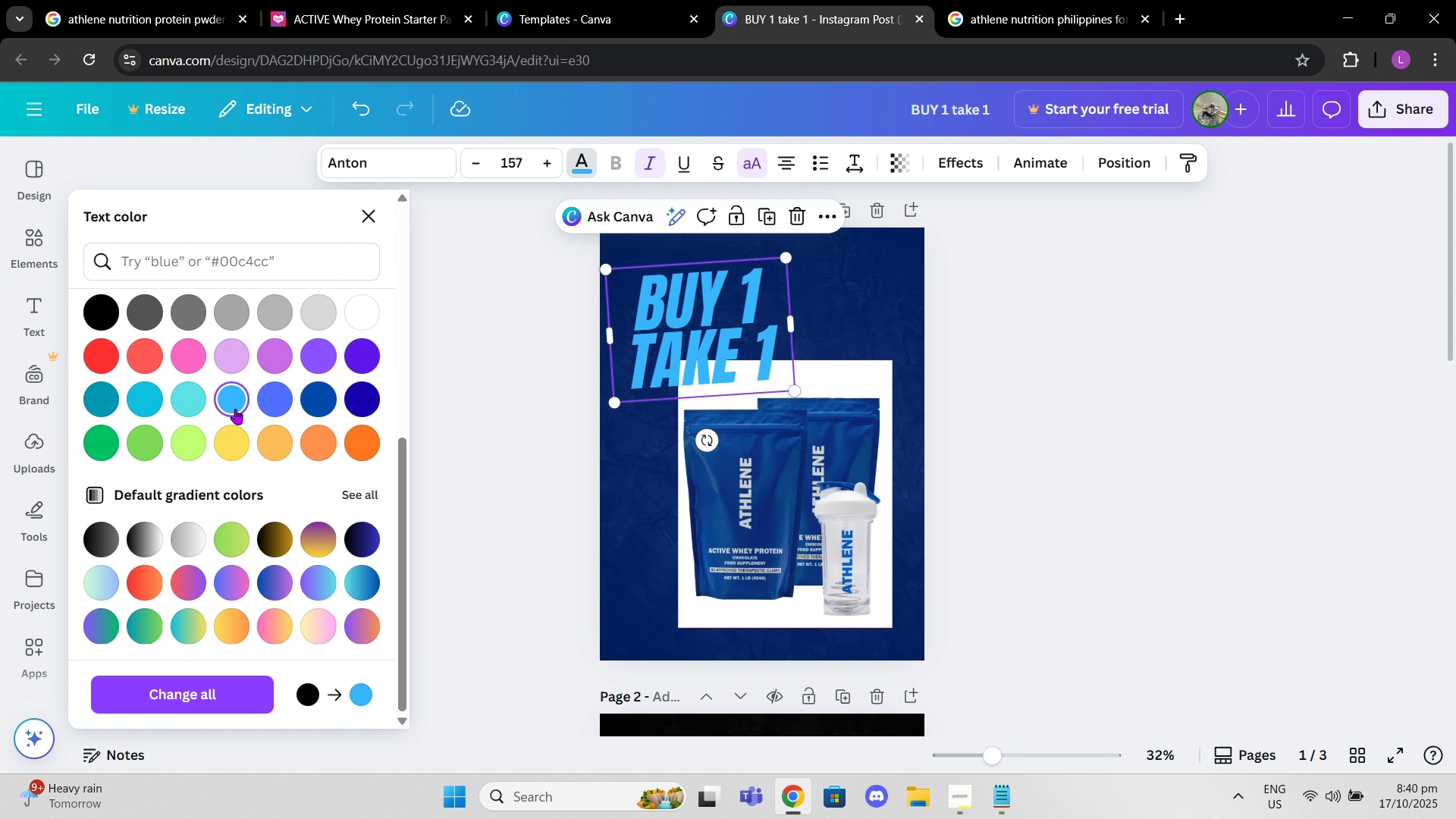 
left_click([235, 409])
 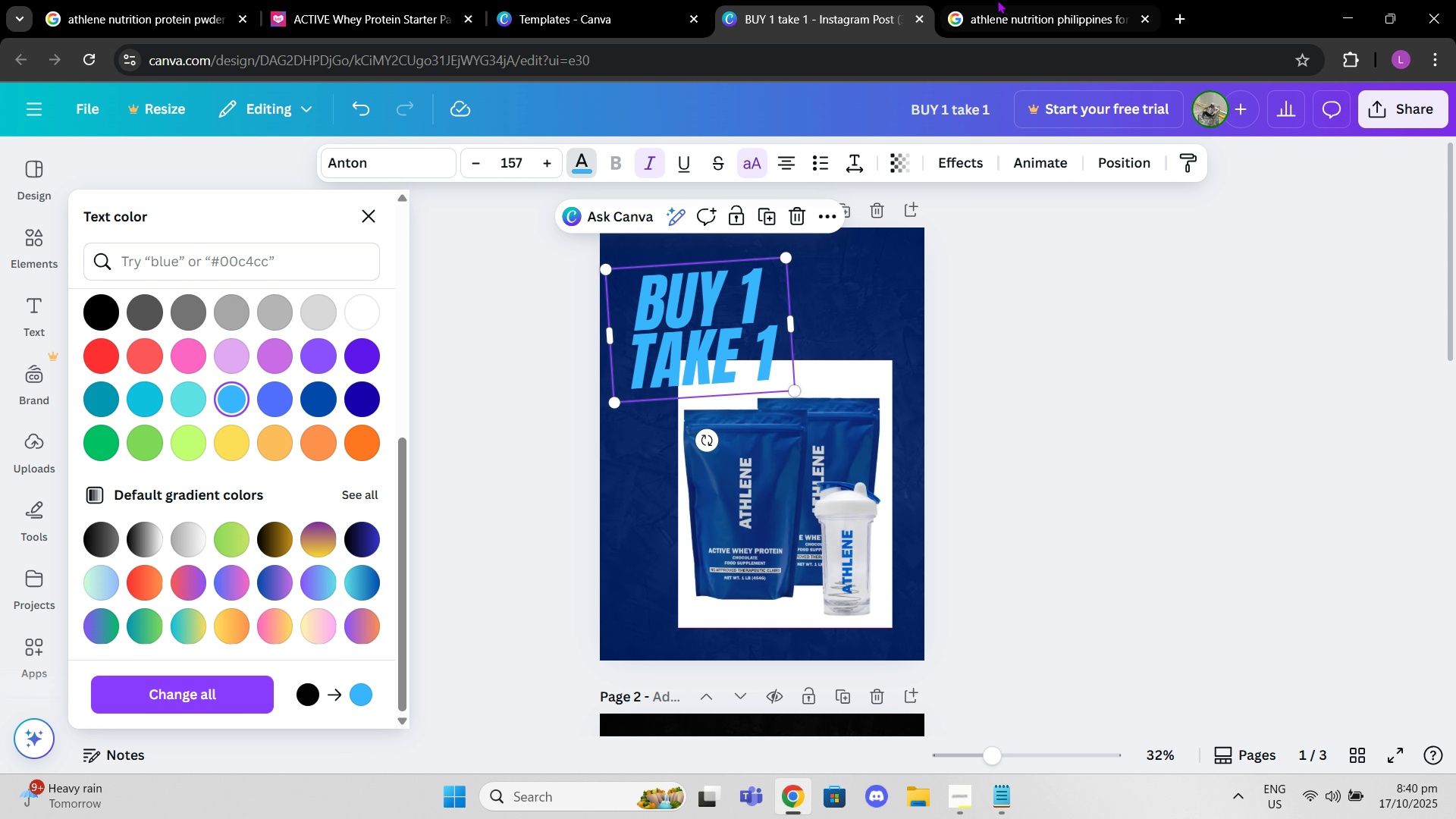 
left_click_drag(start_coordinate=[1083, 0], to_coordinate=[1078, 7])
 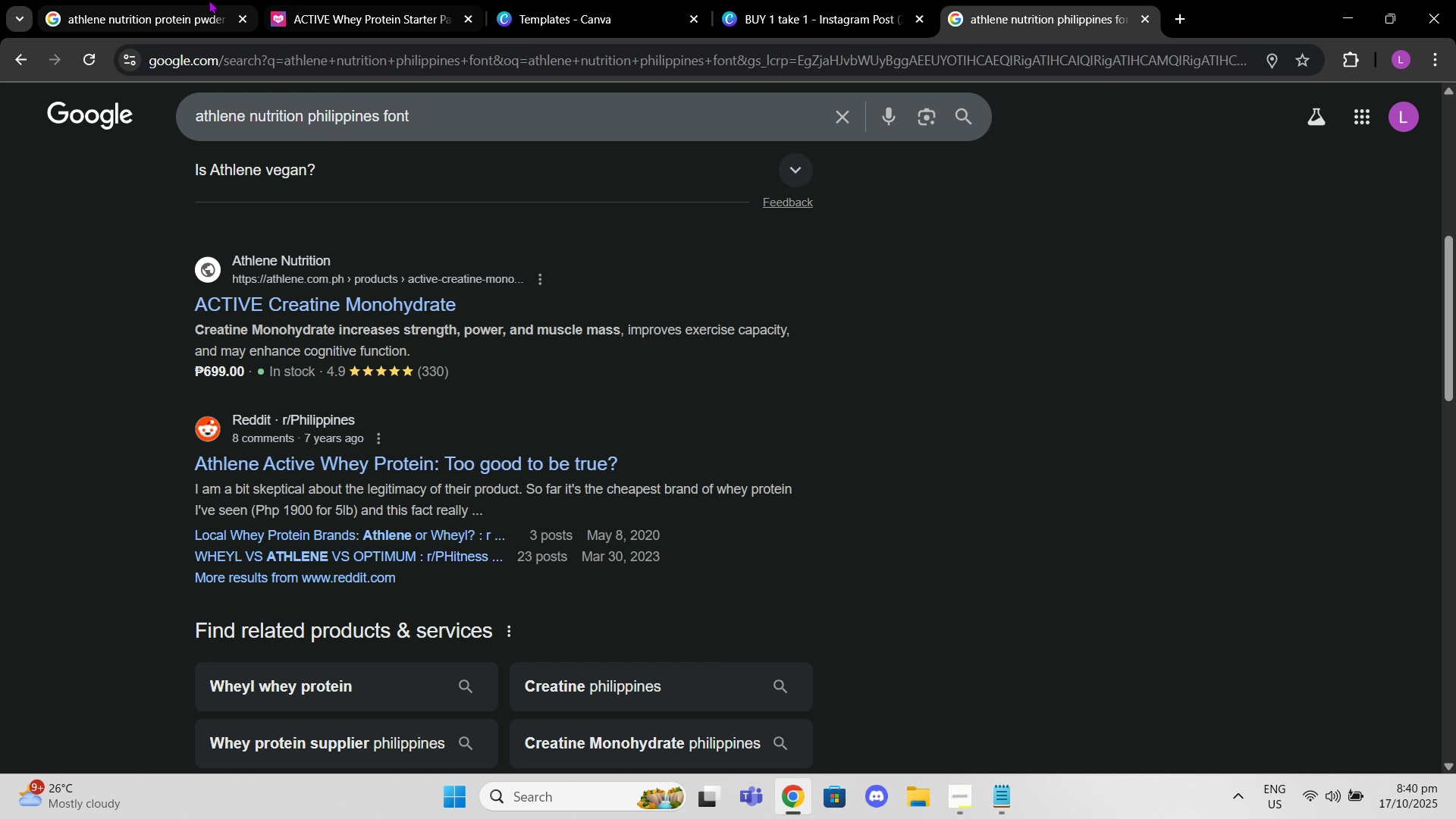 
left_click([209, 0])
 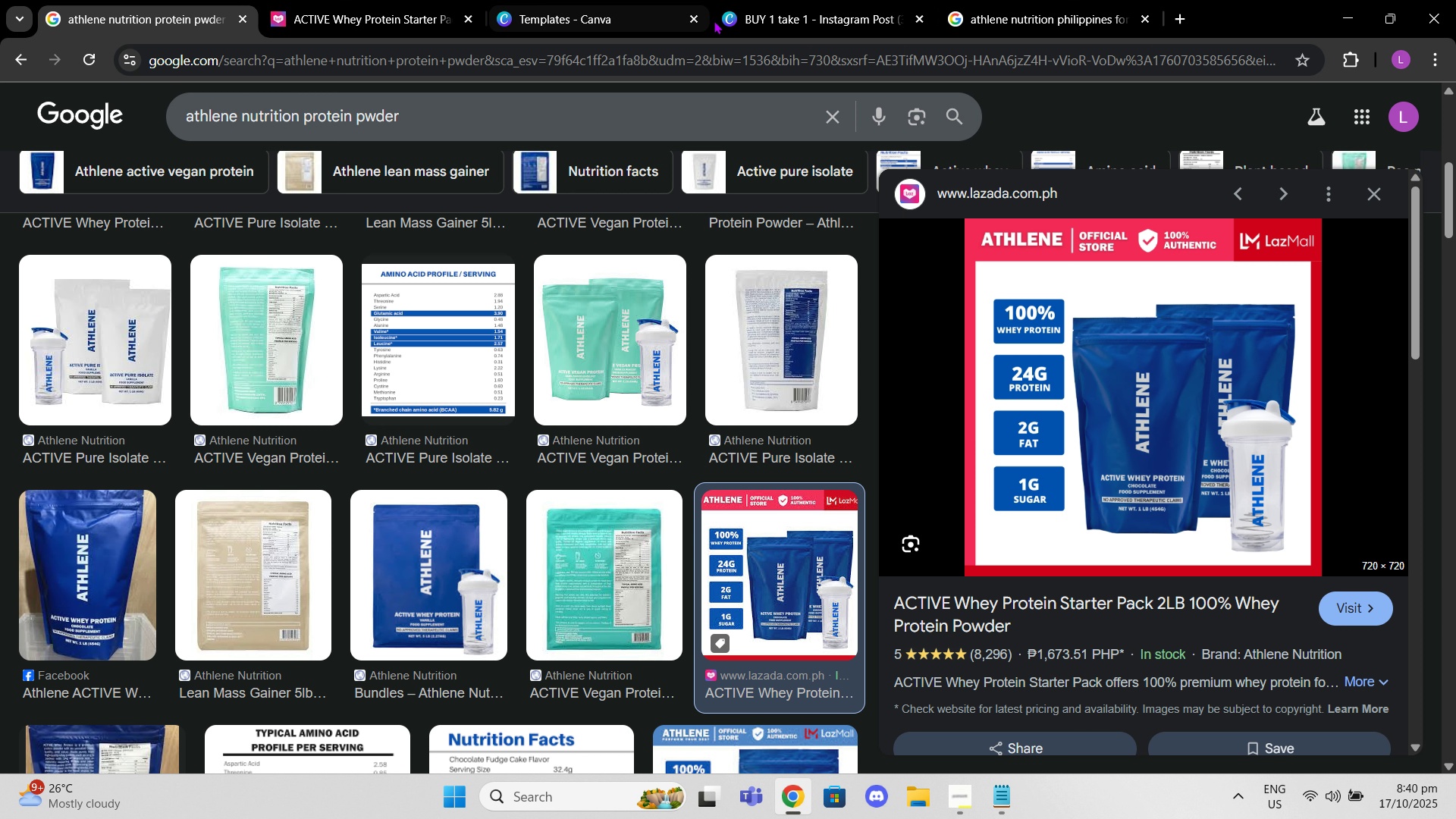 
left_click([714, 20])
 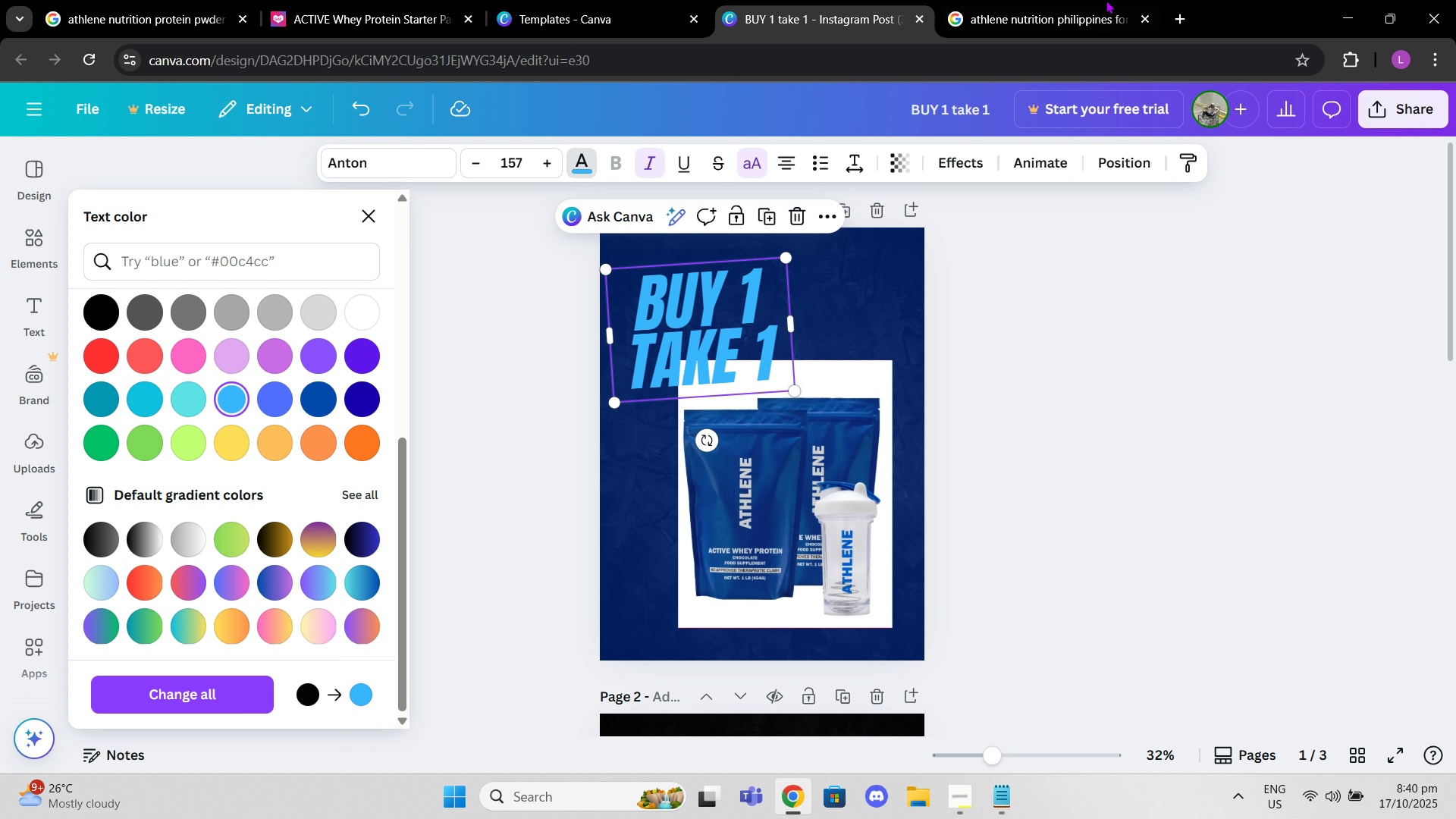 
left_click([1299, 0])
 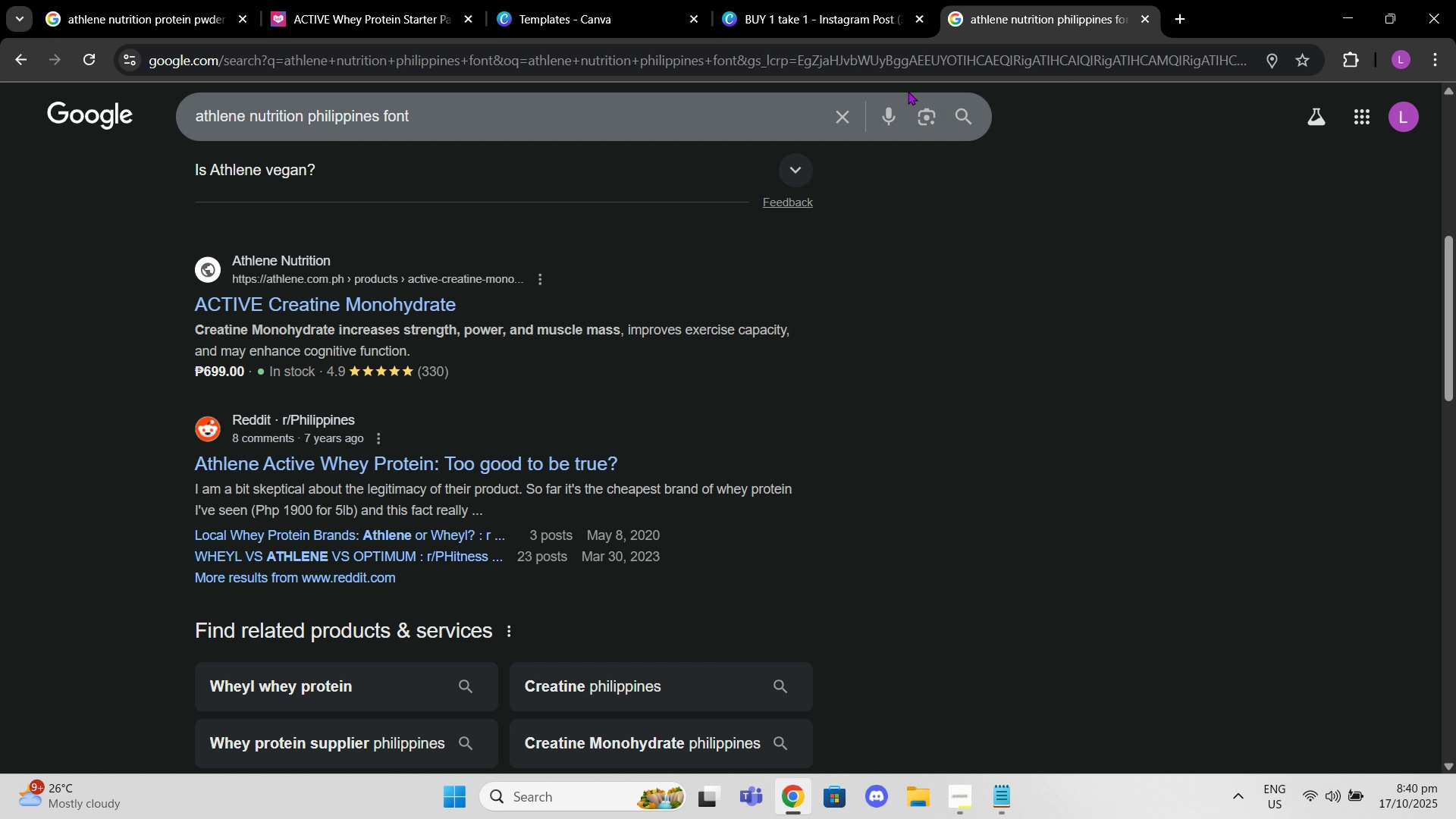 
left_click([864, 39])
 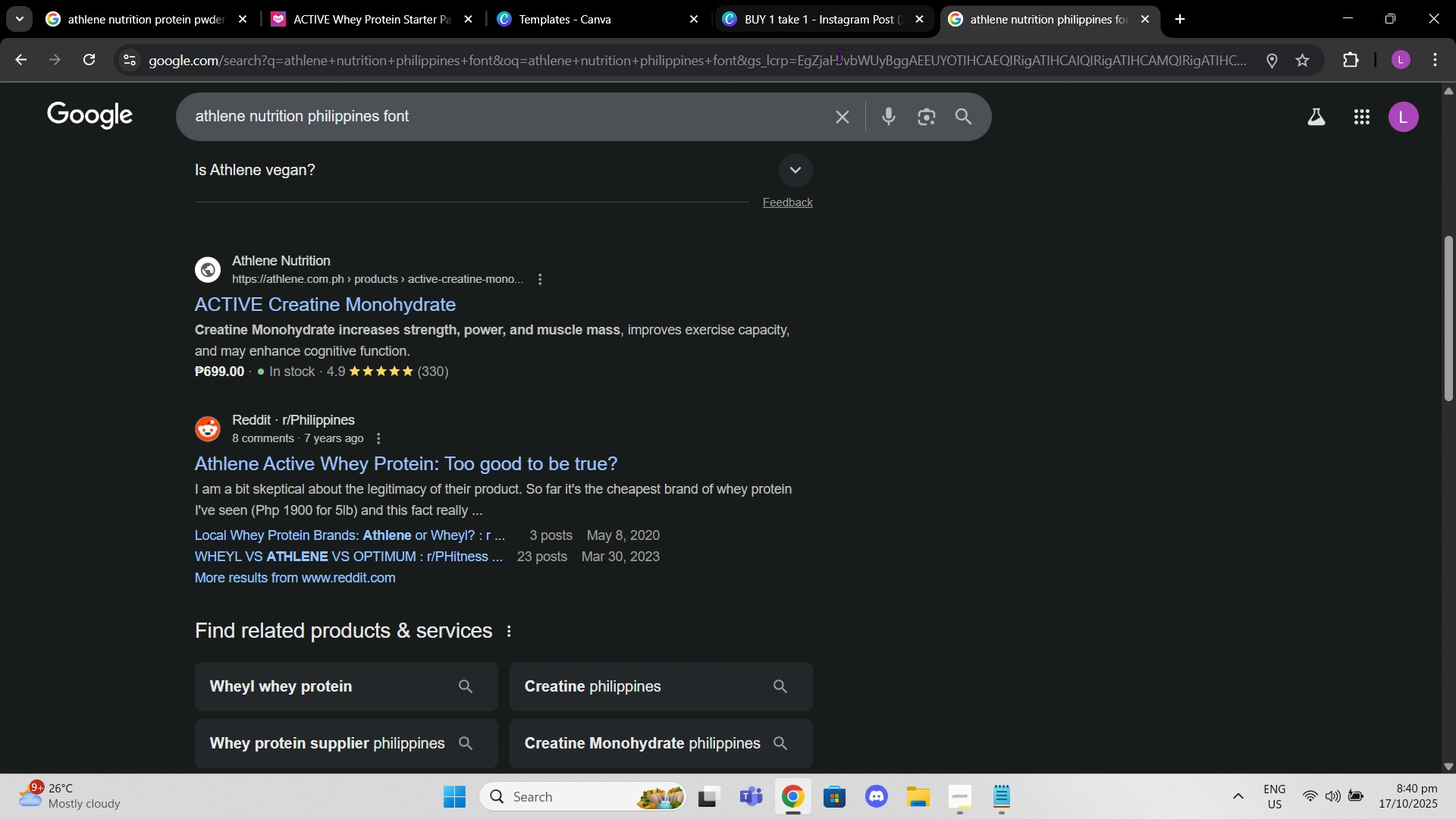 
left_click([839, 55])
 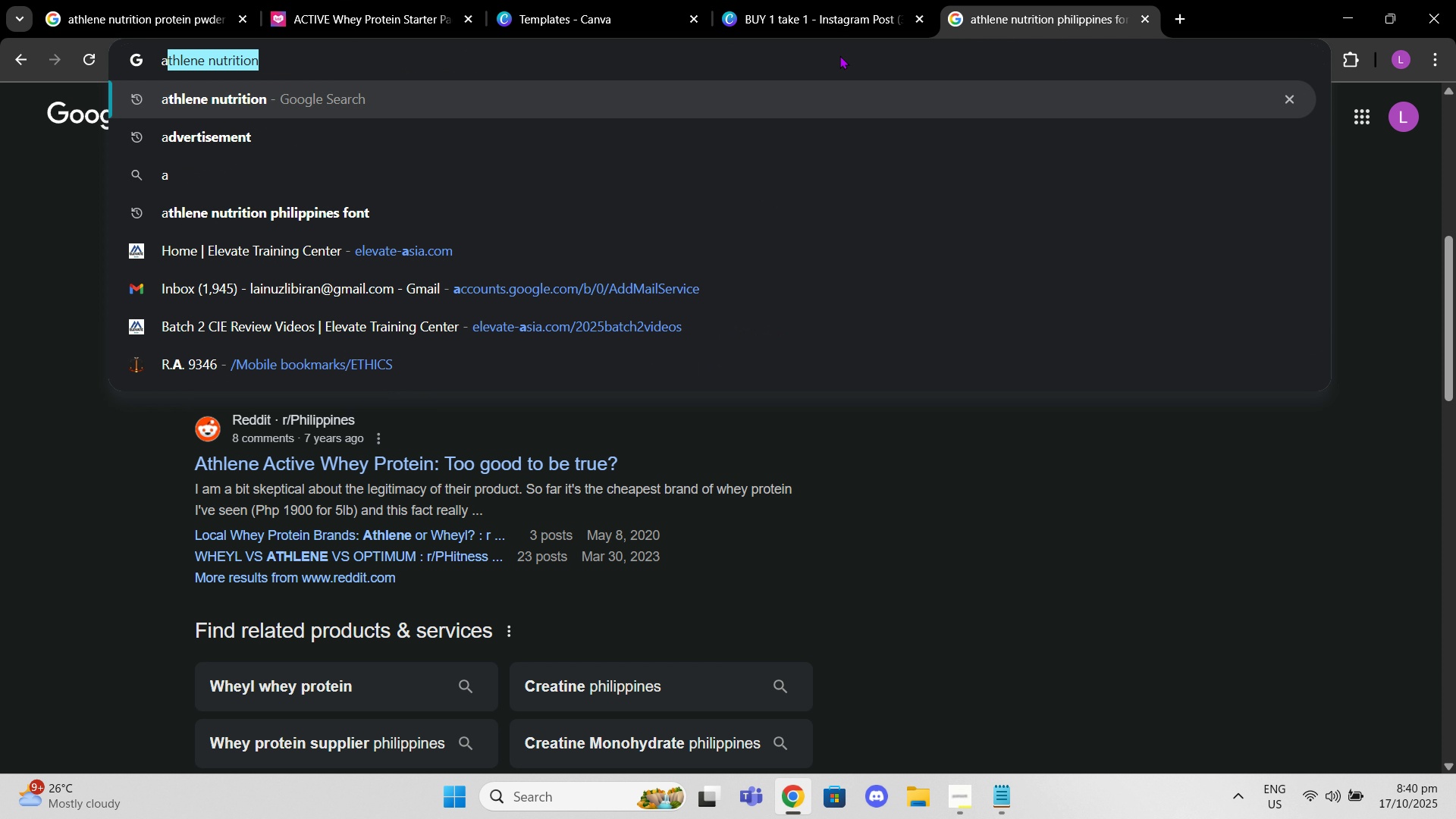 
type(athe)
key(Backspace)
key(Backspace)
type(lene nutrition phi)
 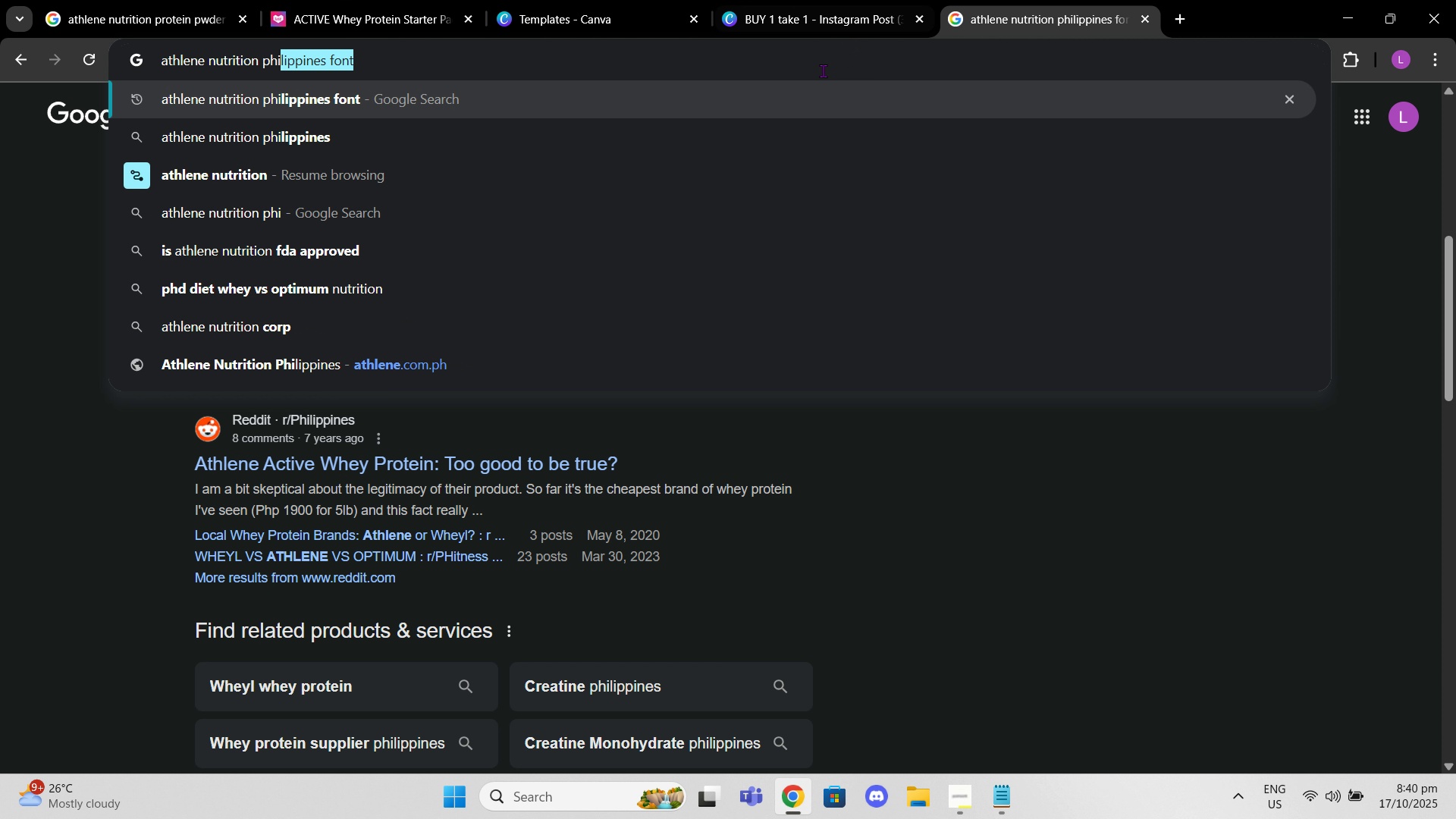 
left_click([725, 365])
 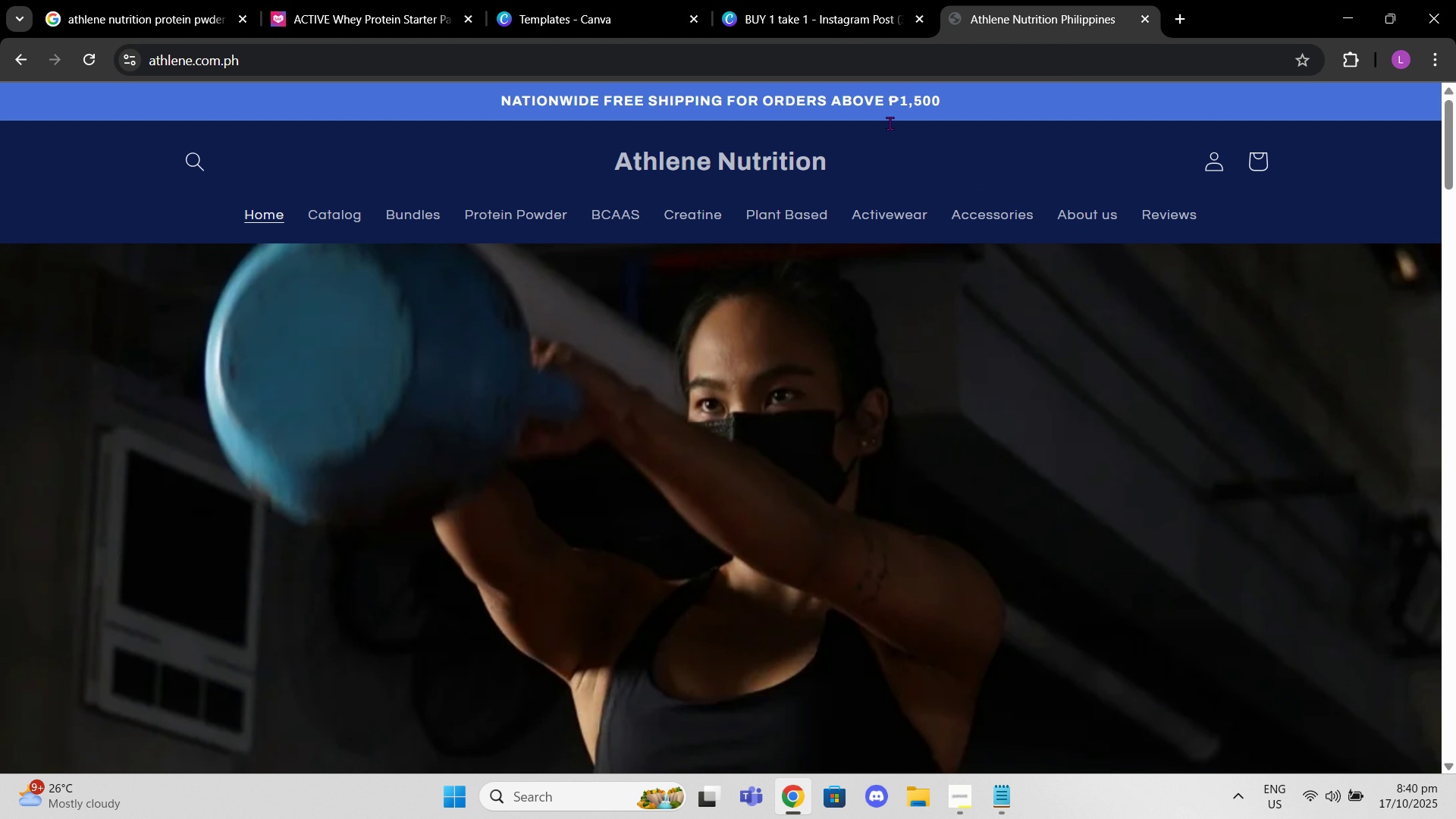 
double_click([861, 1])
 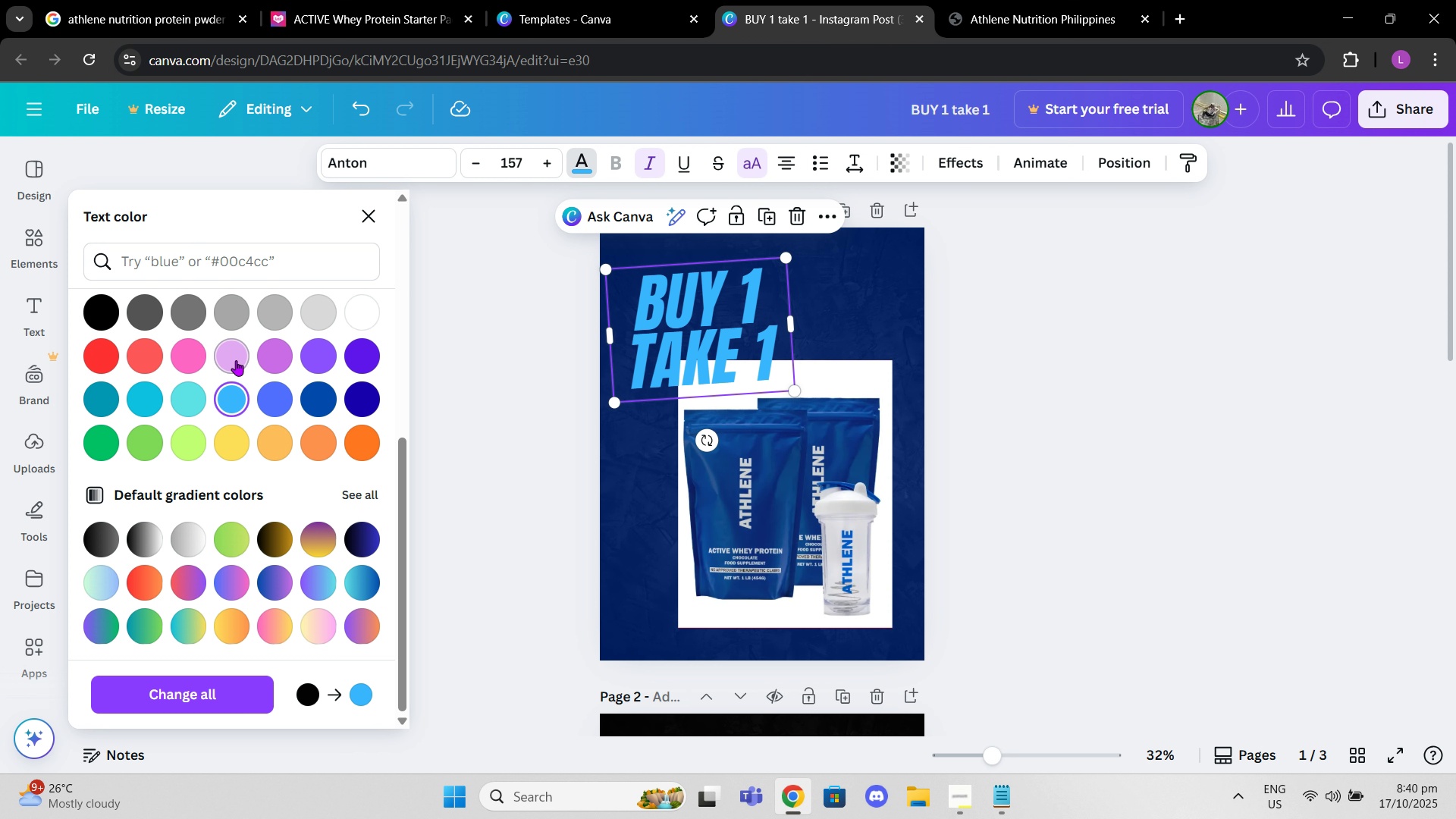 
left_click([265, 394])
 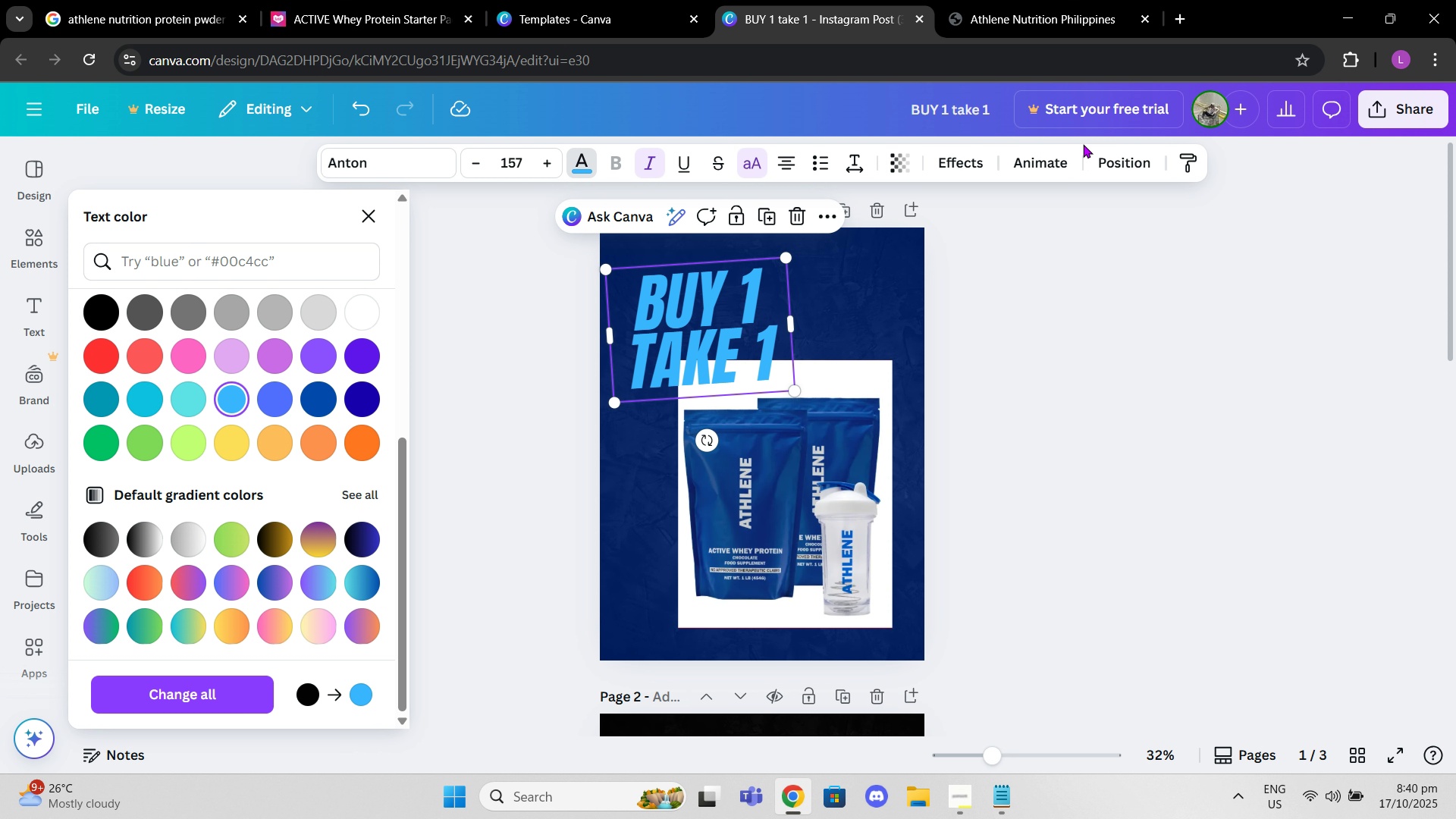 
left_click([954, 158])
 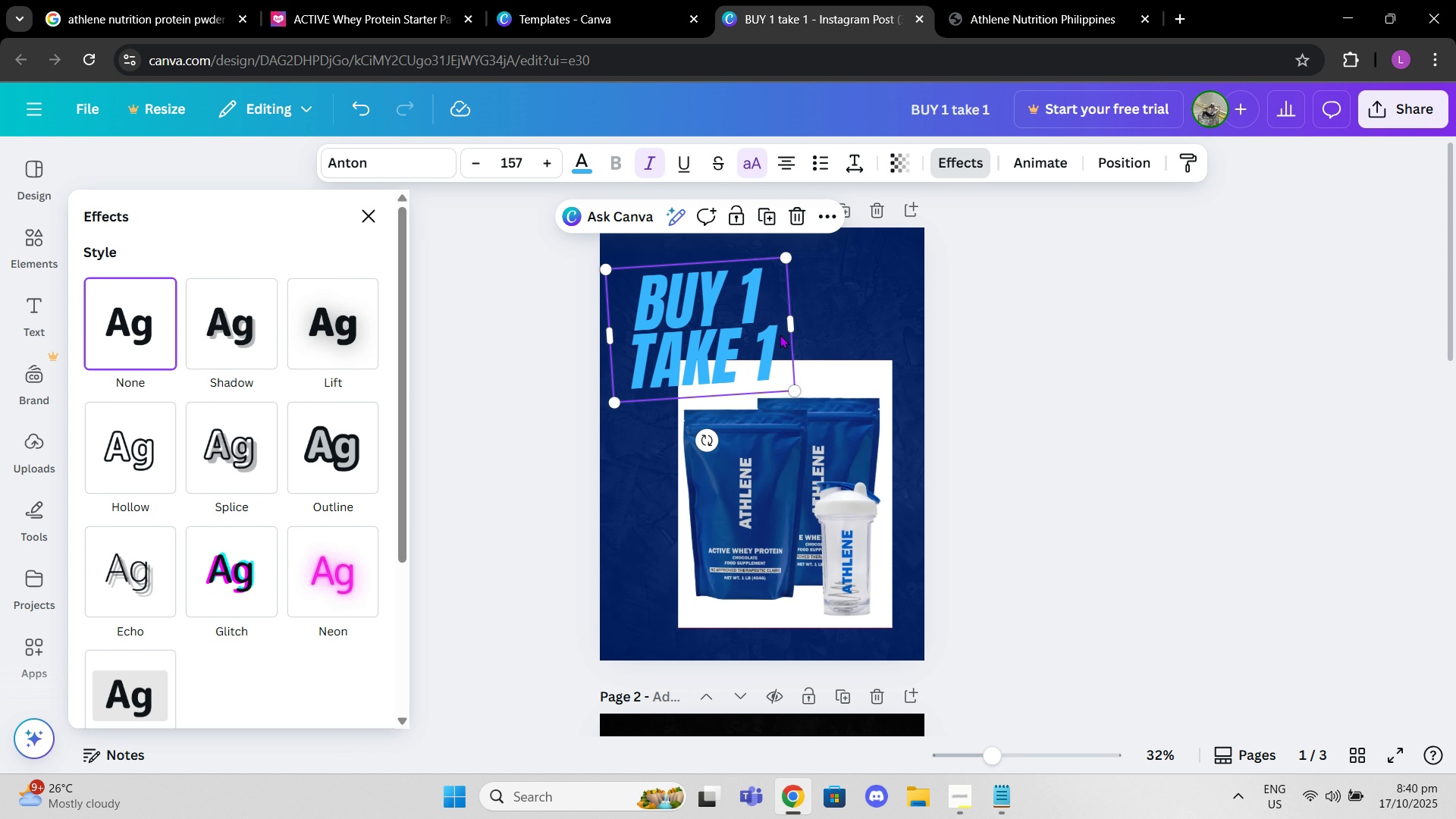 
double_click([773, 340])
 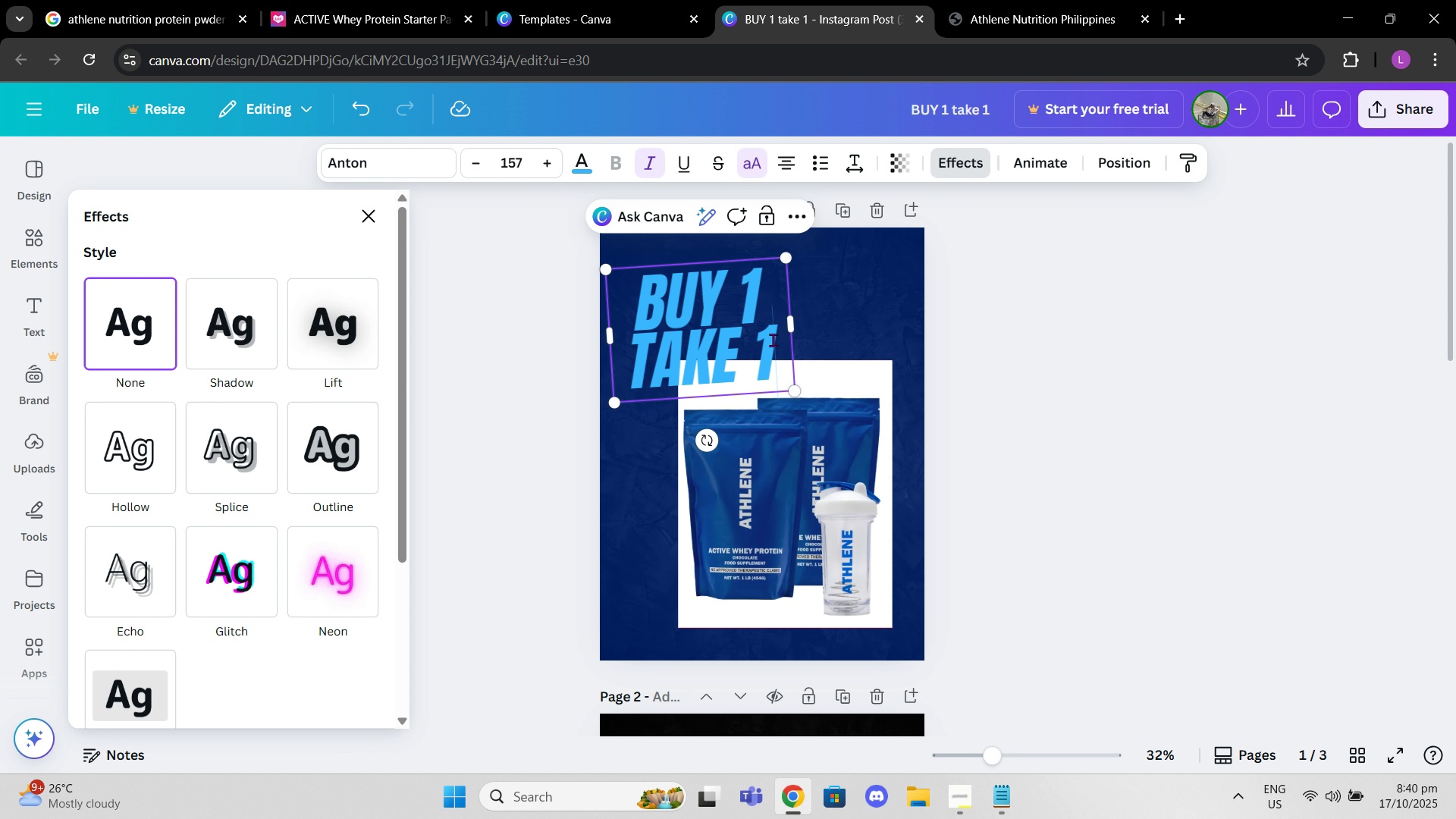 
key(Backspace)
 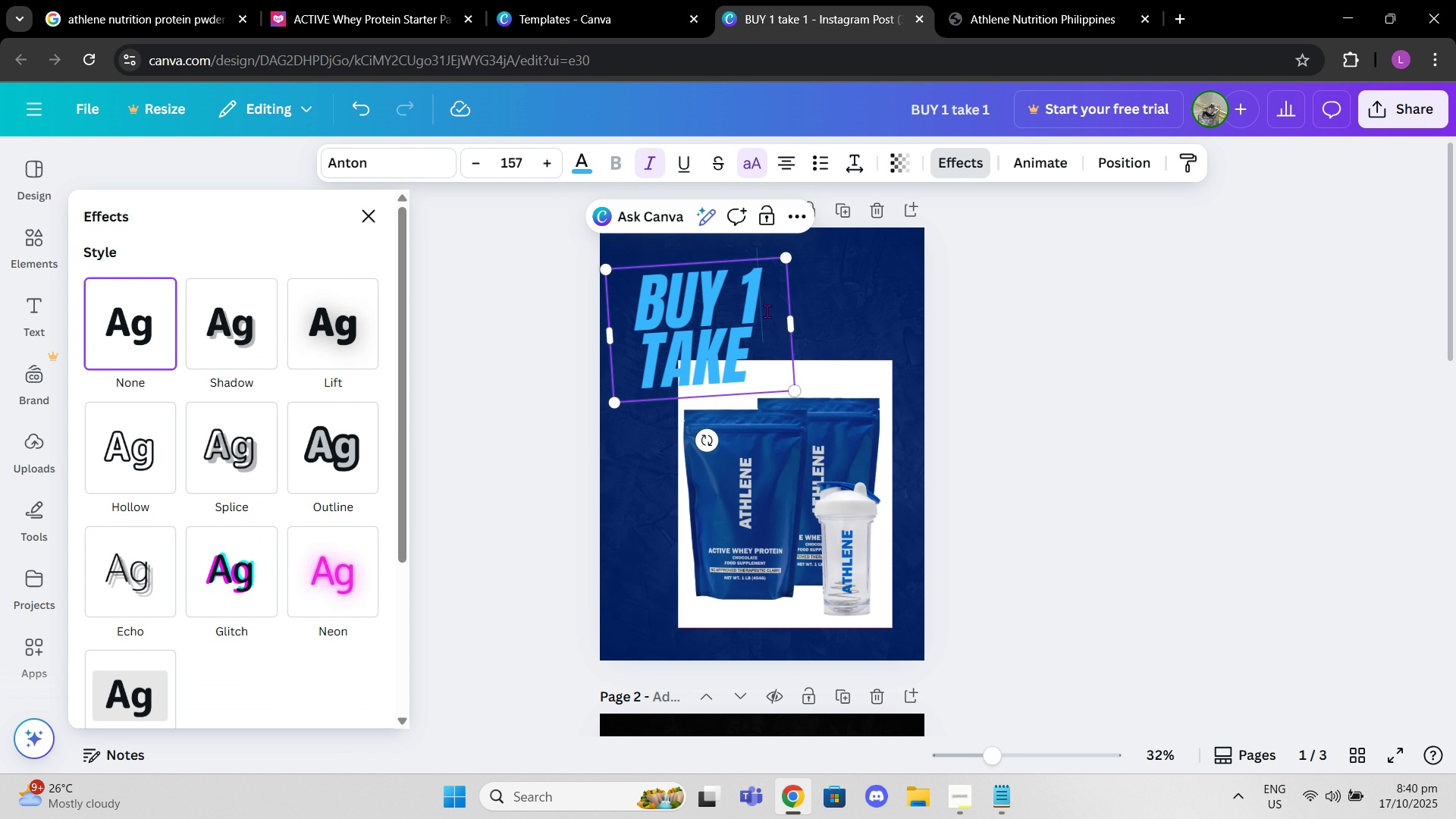 
key(Backspace)
 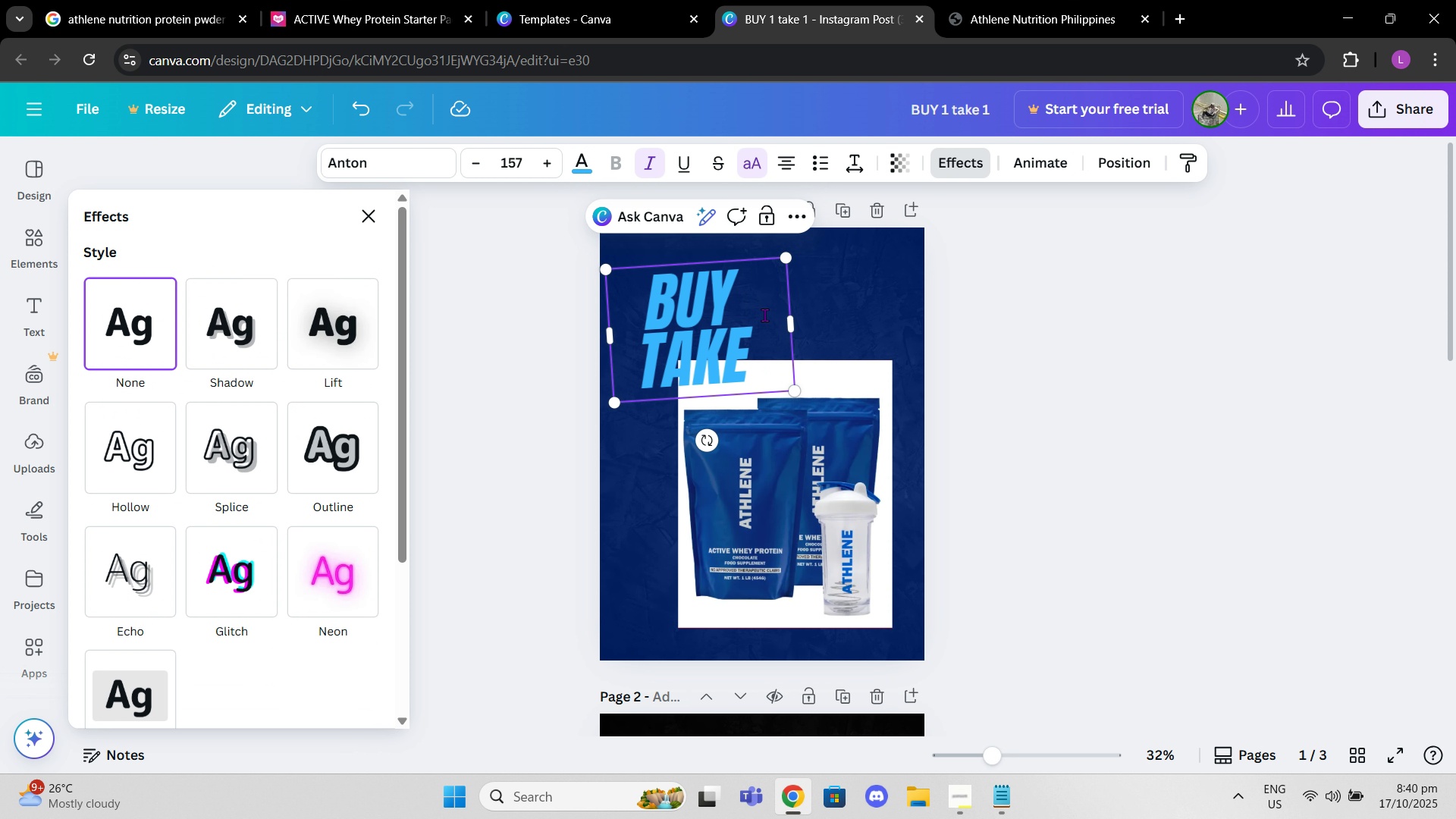 
key(Backspace)
 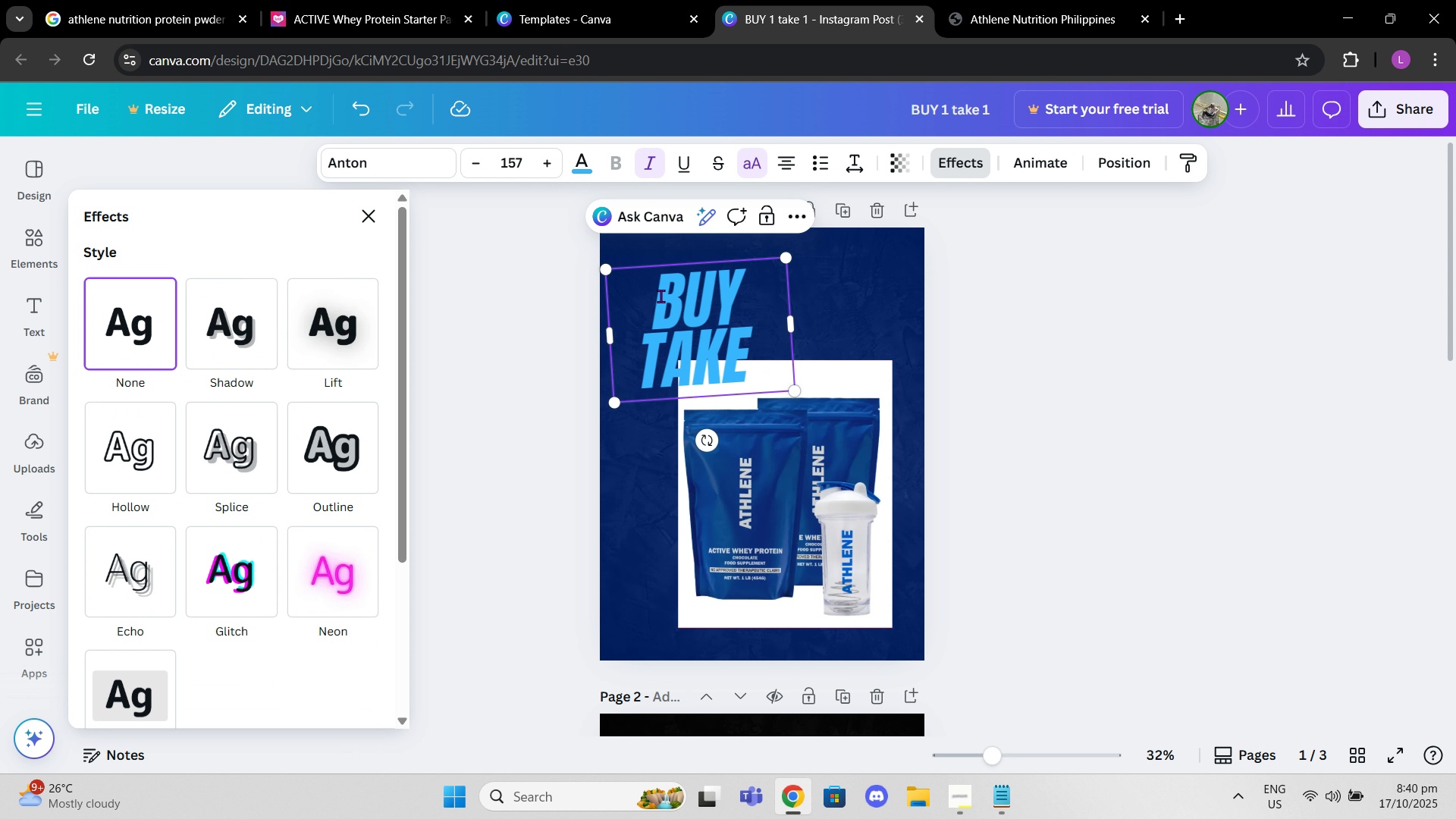 
left_click([657, 300])
 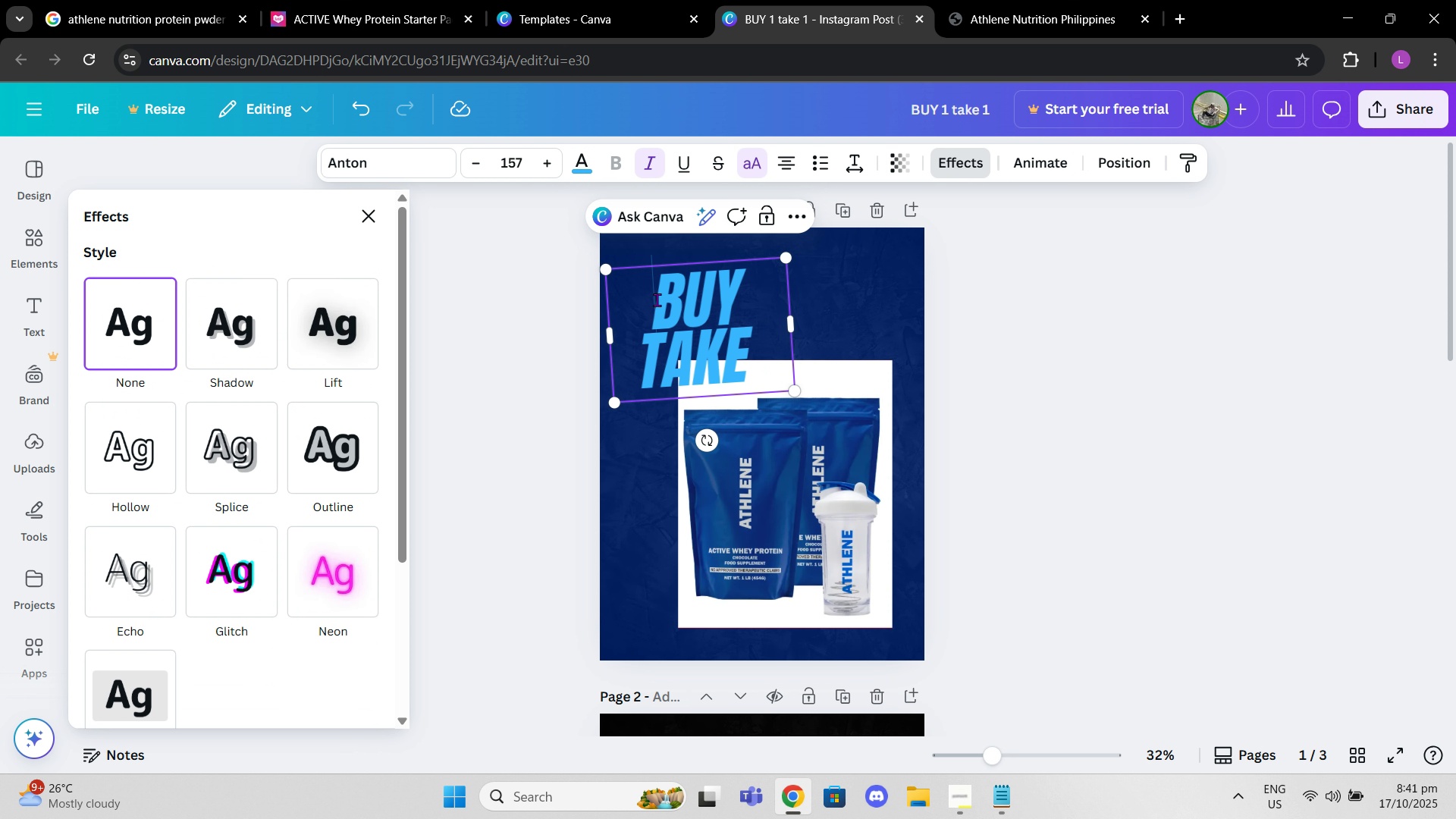 
key(Backspace)
 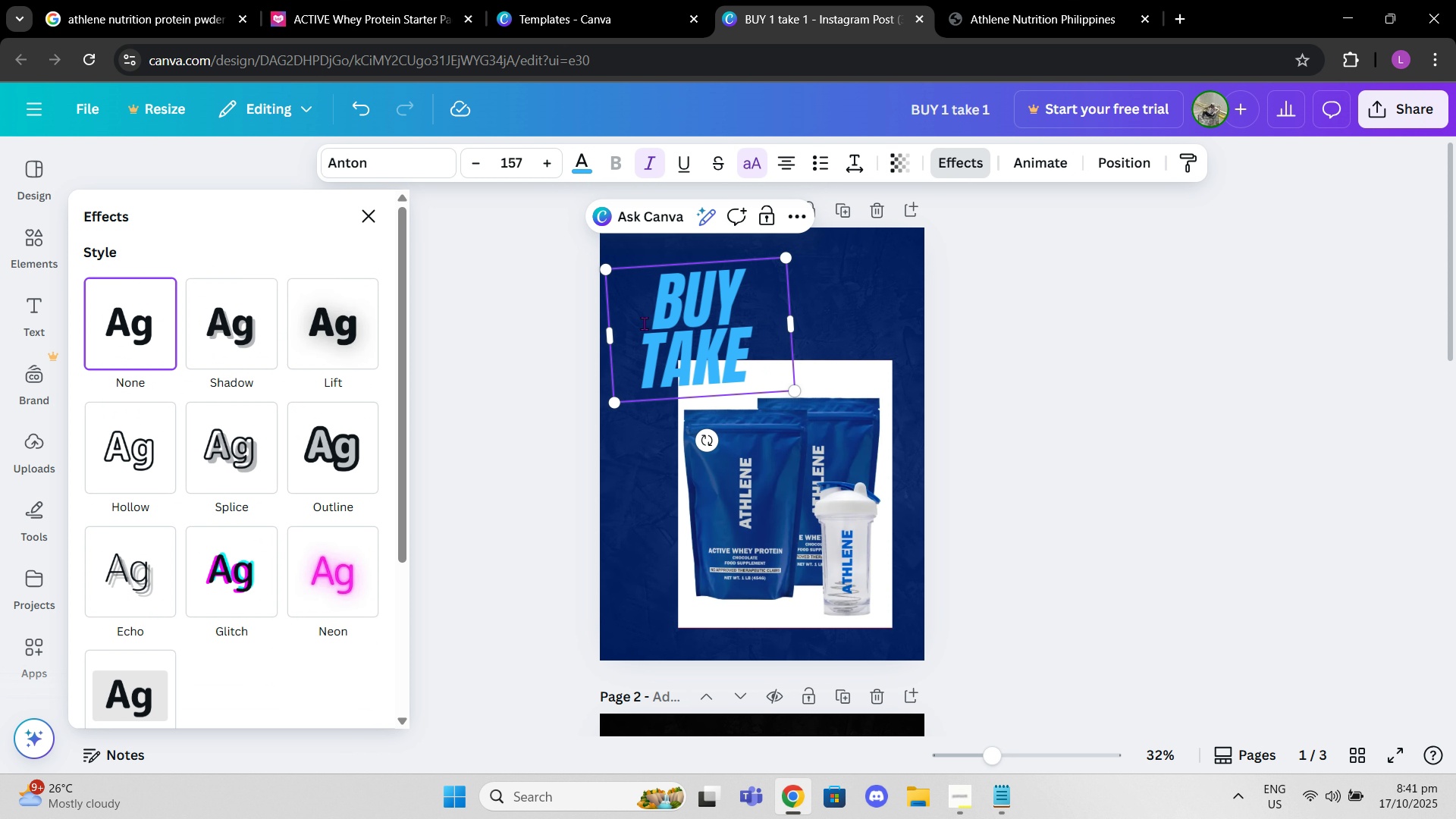 
key(Backspace)
 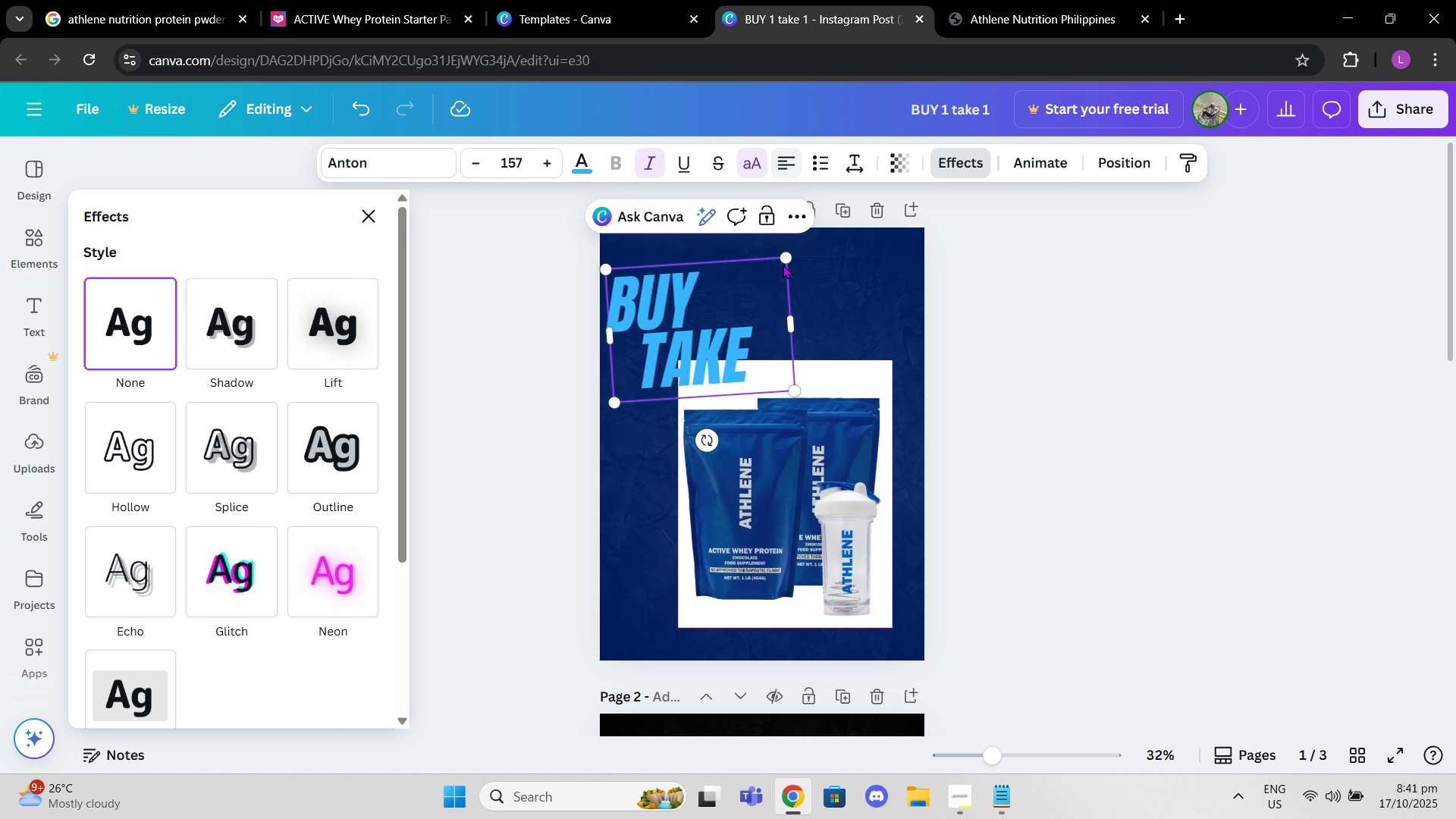 
left_click([749, 368])
 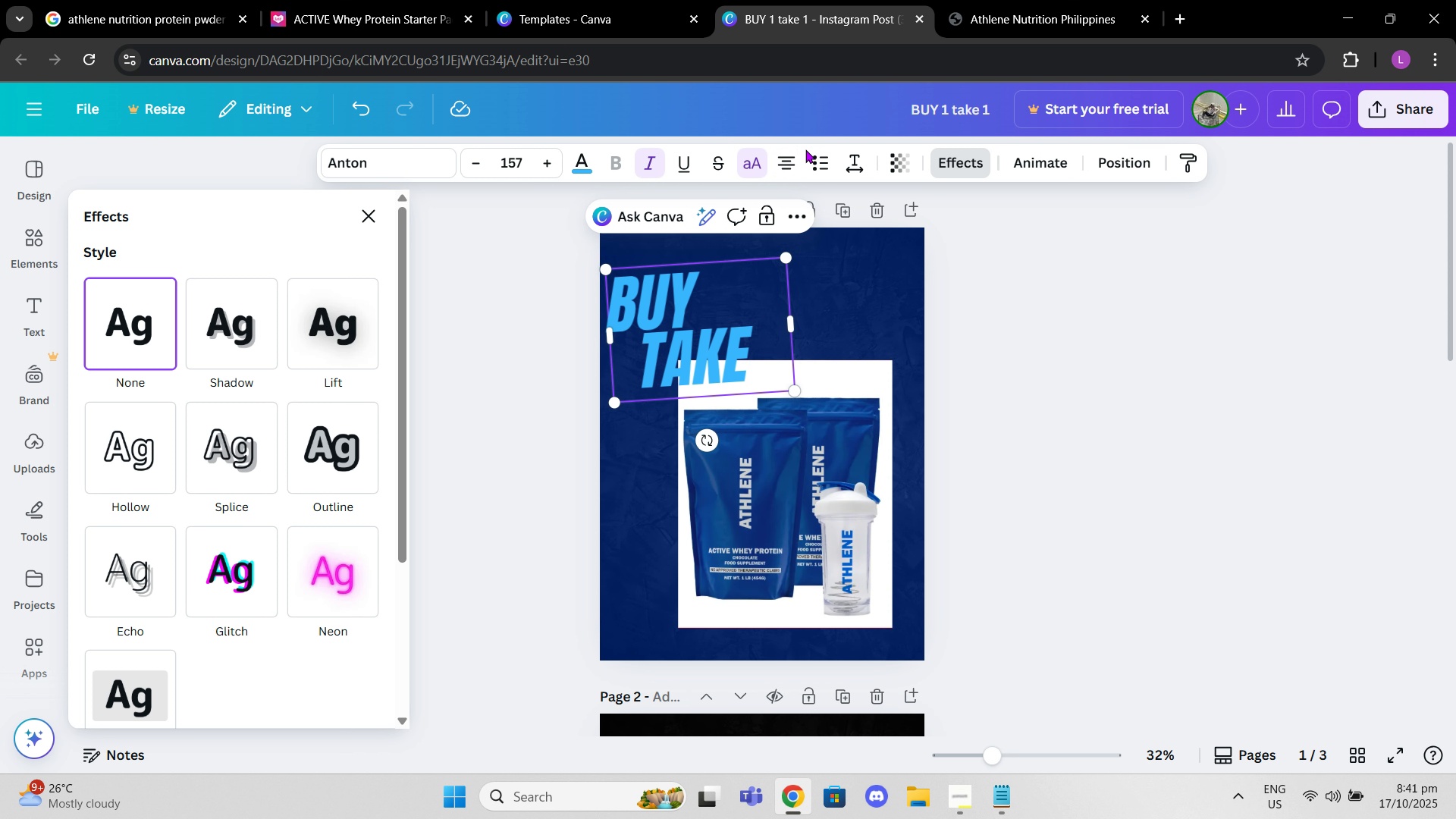 
left_click([789, 171])
 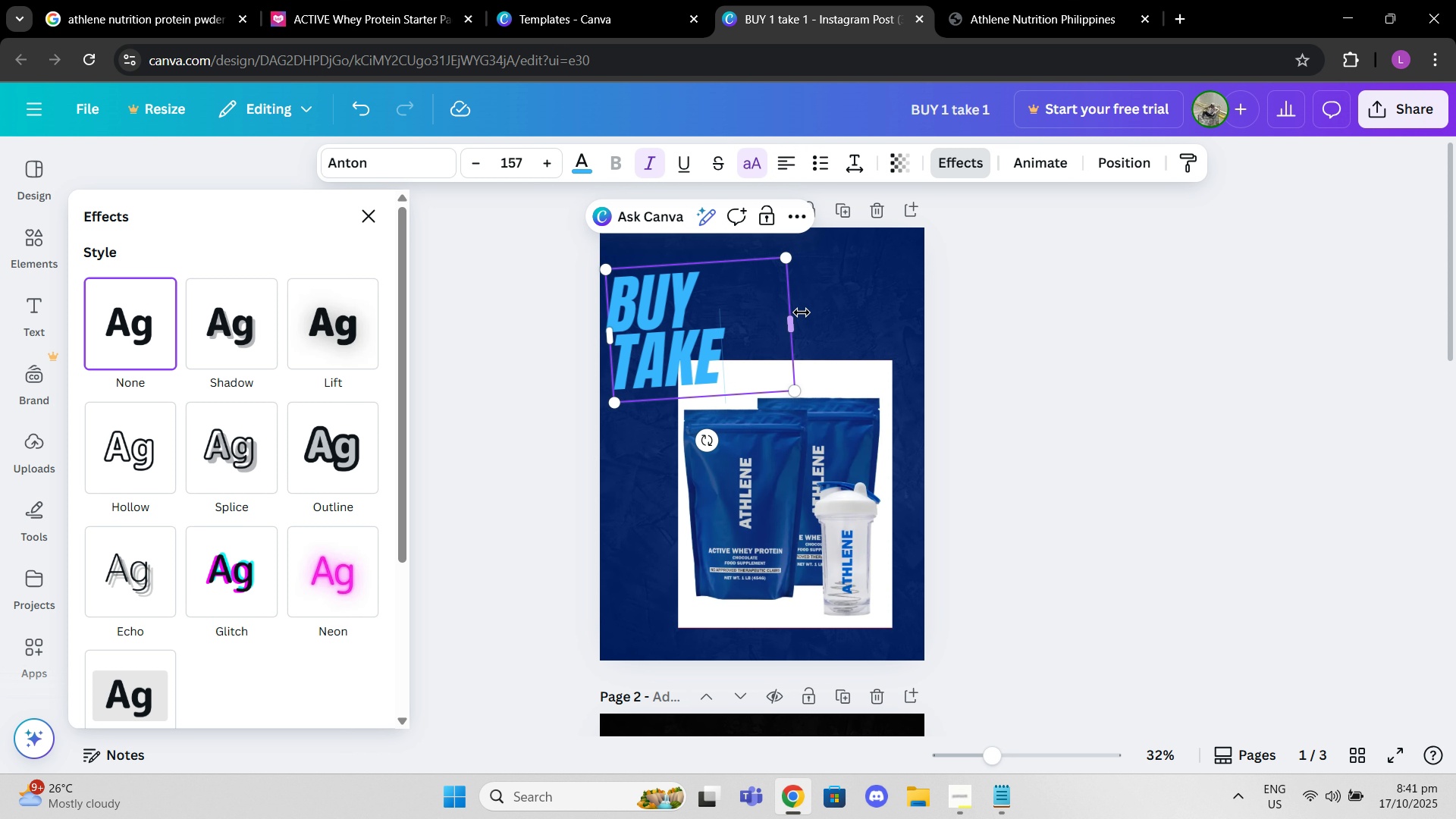 
left_click([802, 314])
 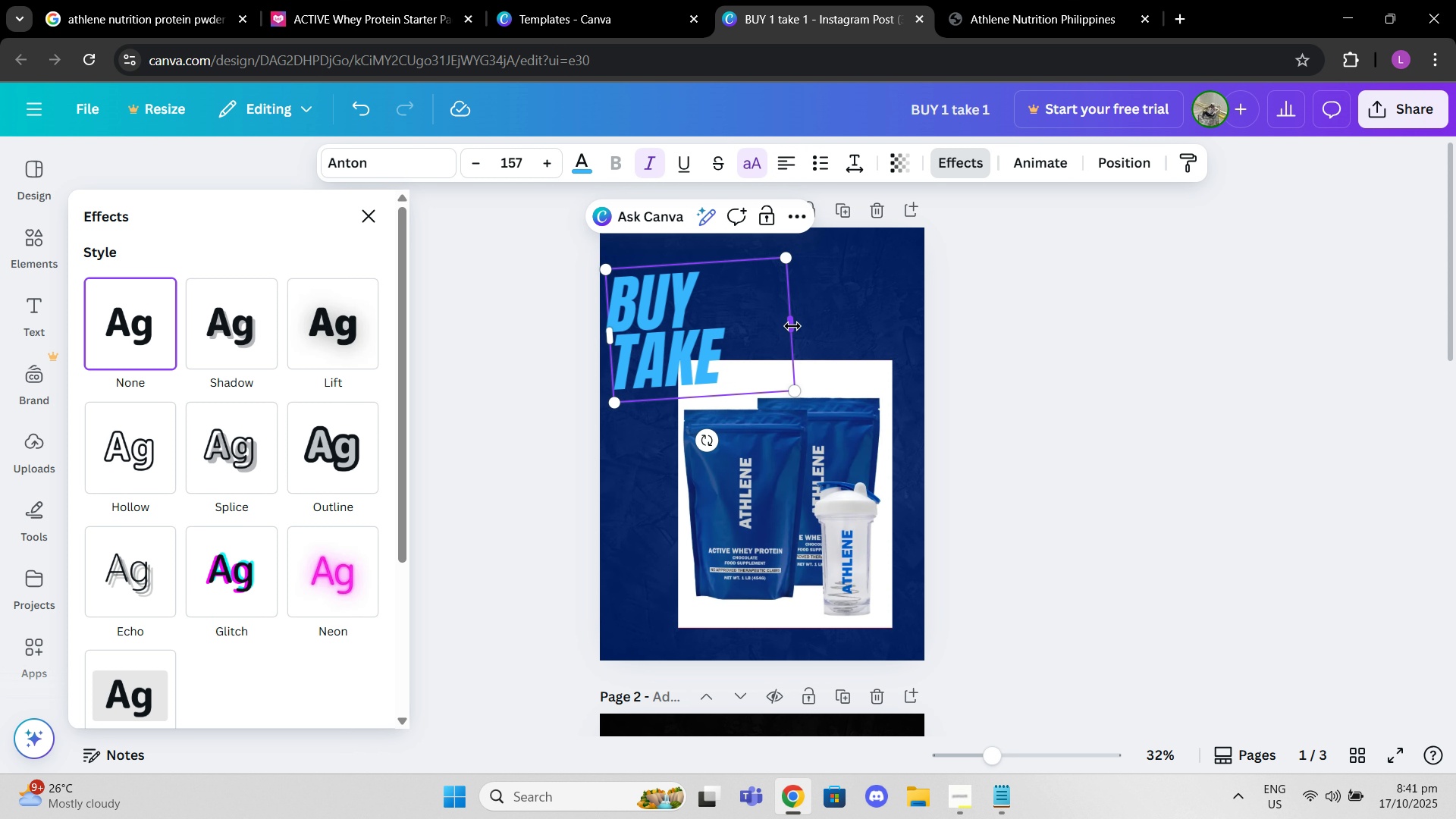 
left_click_drag(start_coordinate=[792, 326], to_coordinate=[725, 301])
 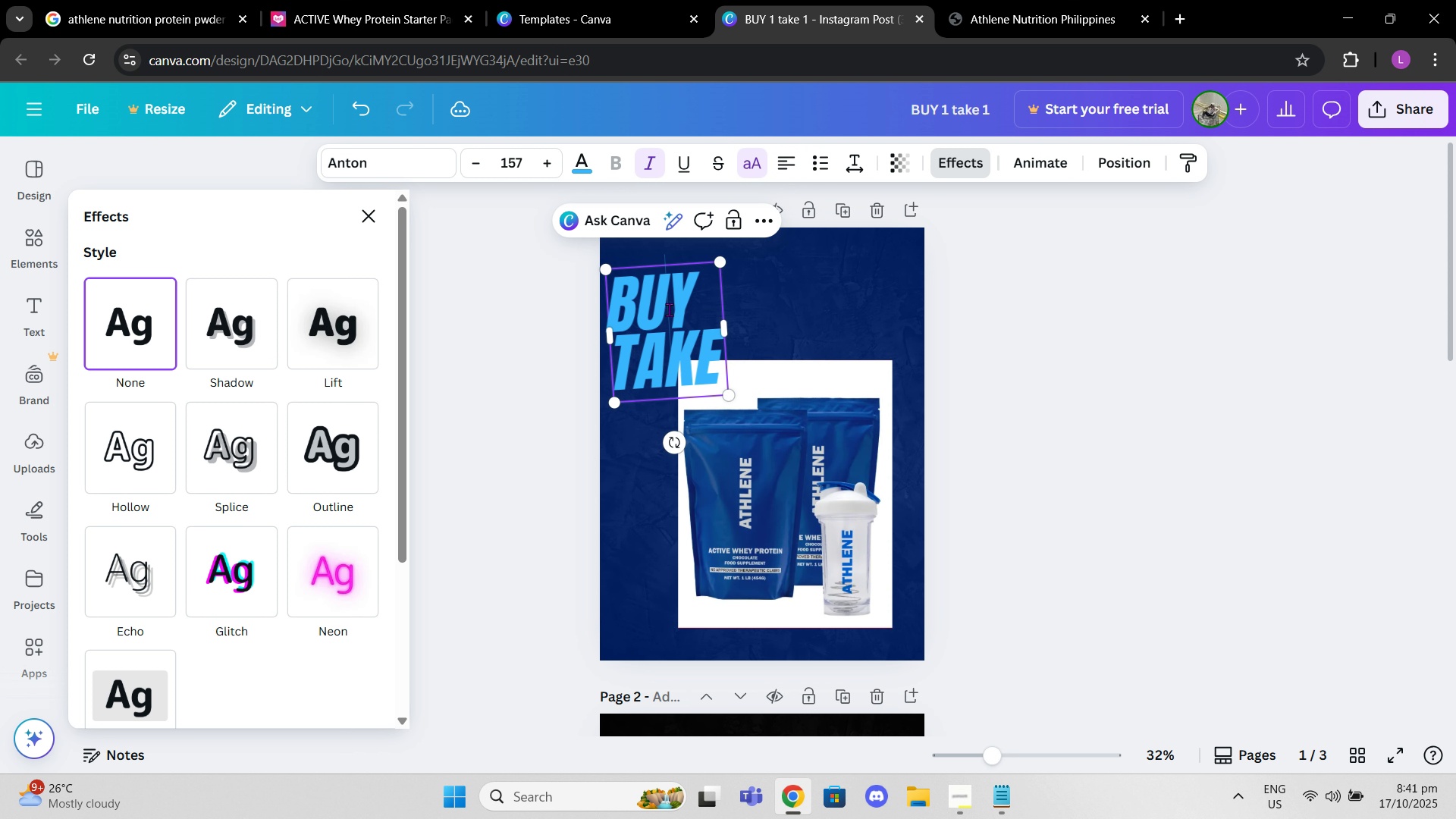 
left_click_drag(start_coordinate=[669, 309], to_coordinate=[695, 306])
 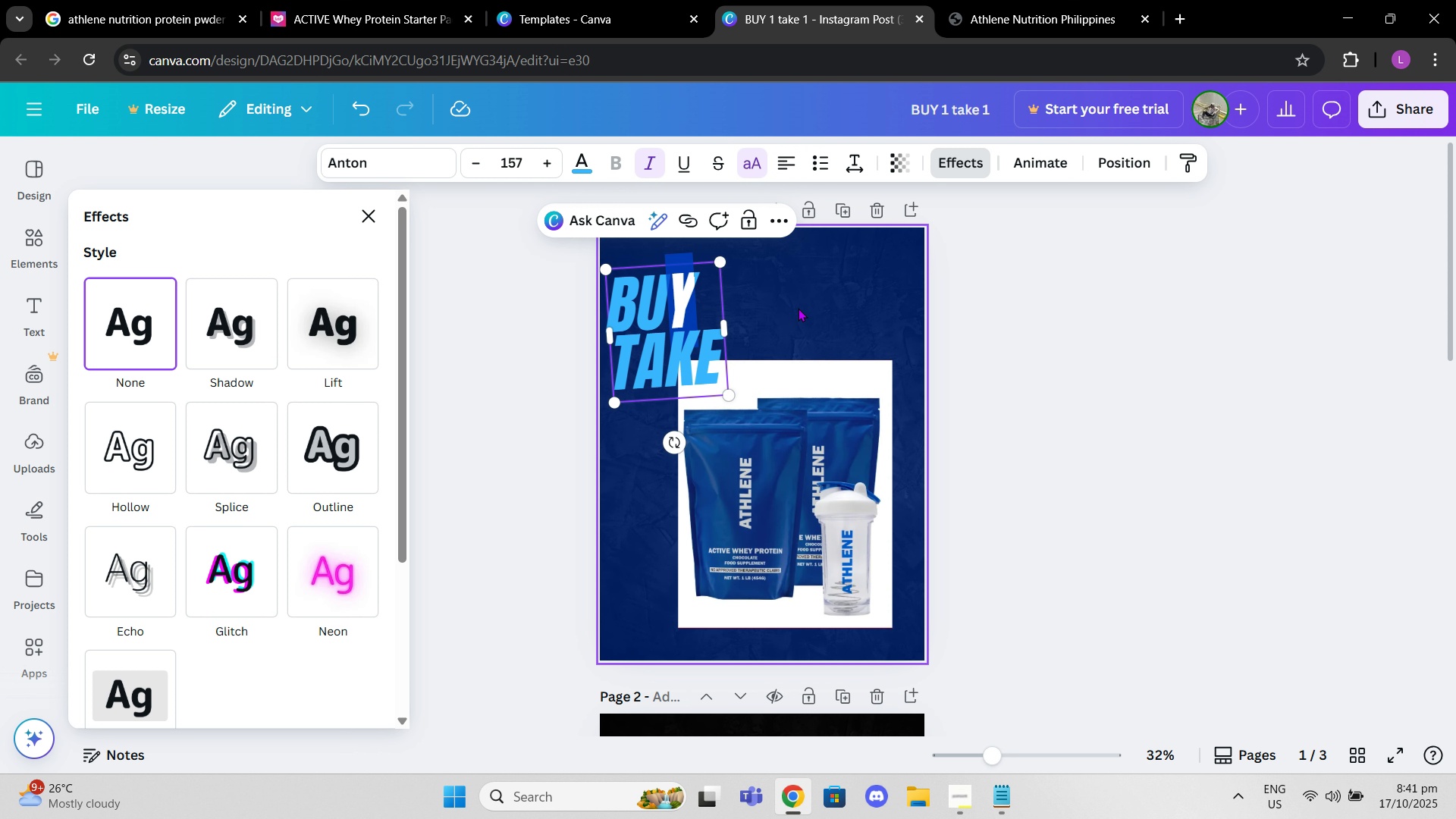 
left_click([798, 308])
 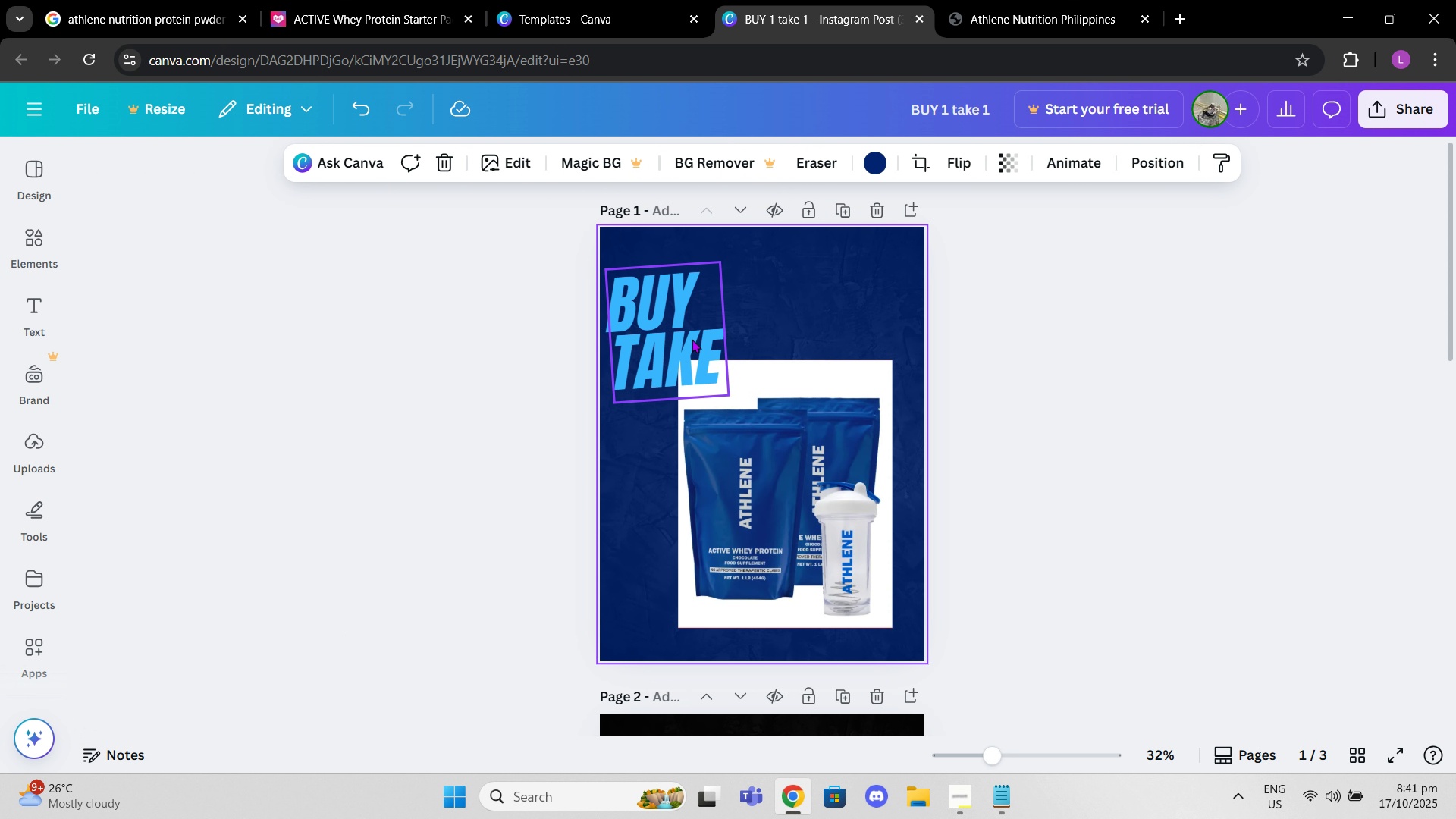 
left_click([692, 339])
 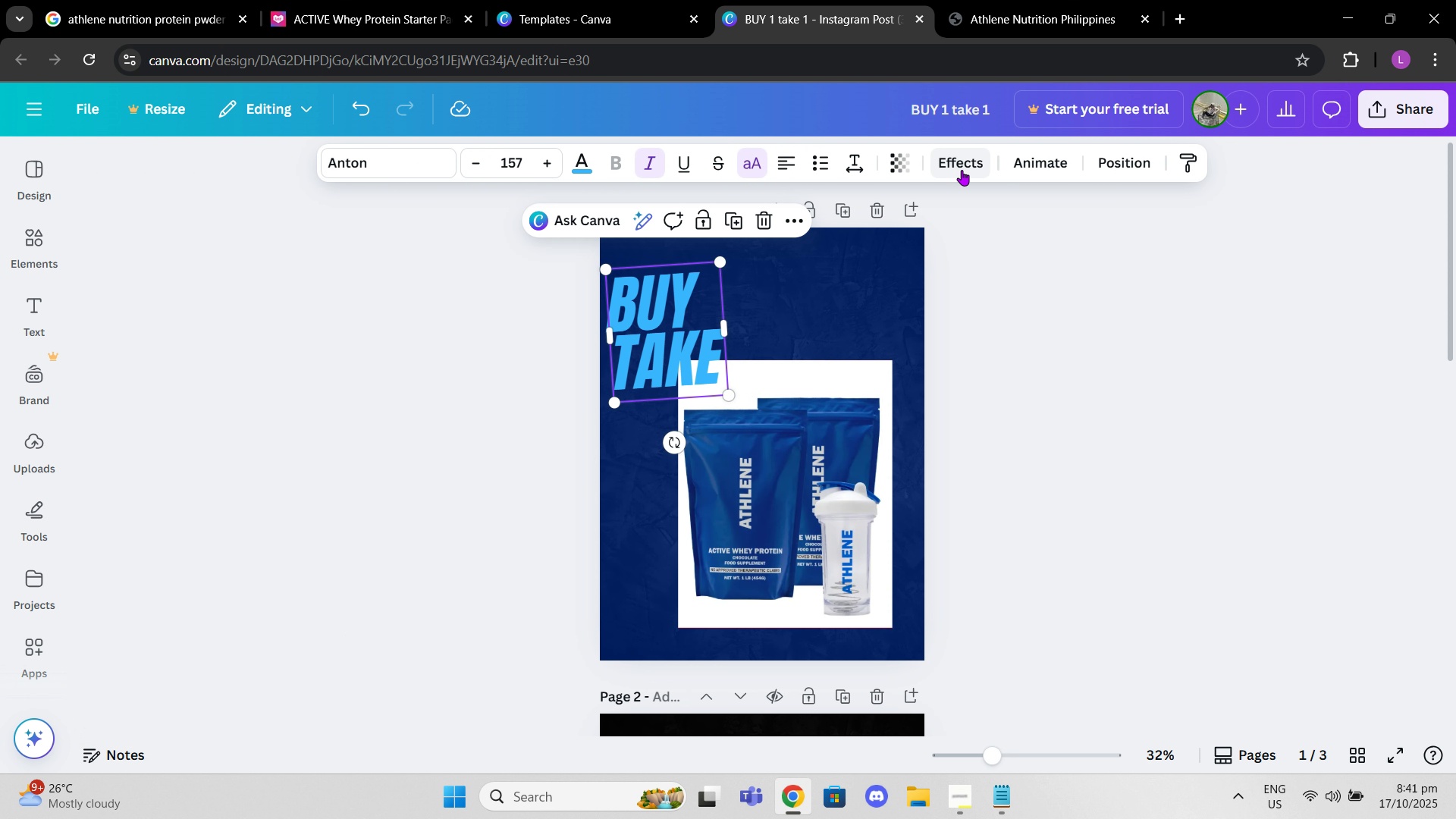 
left_click([962, 170])
 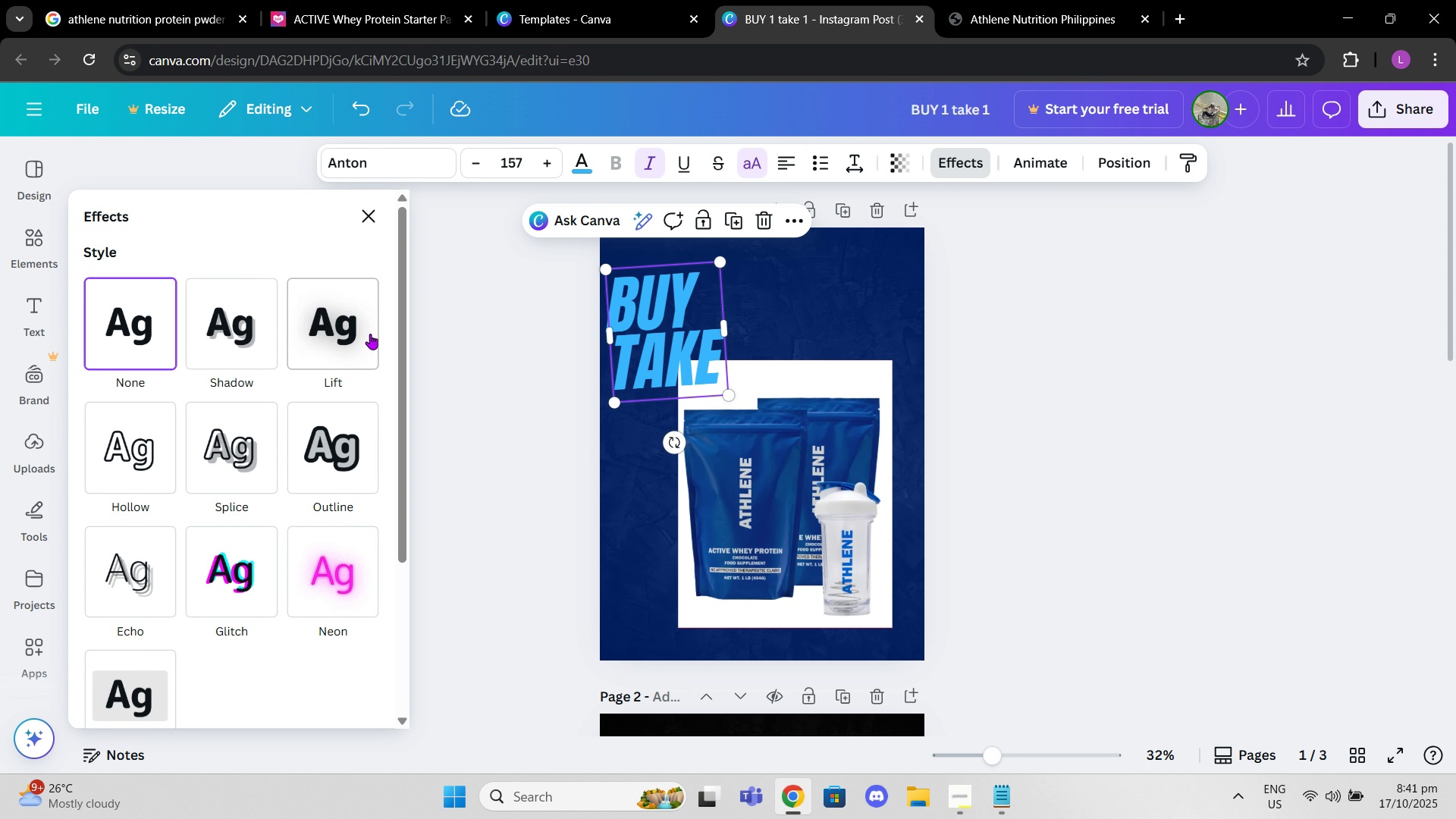 
left_click([370, 334])
 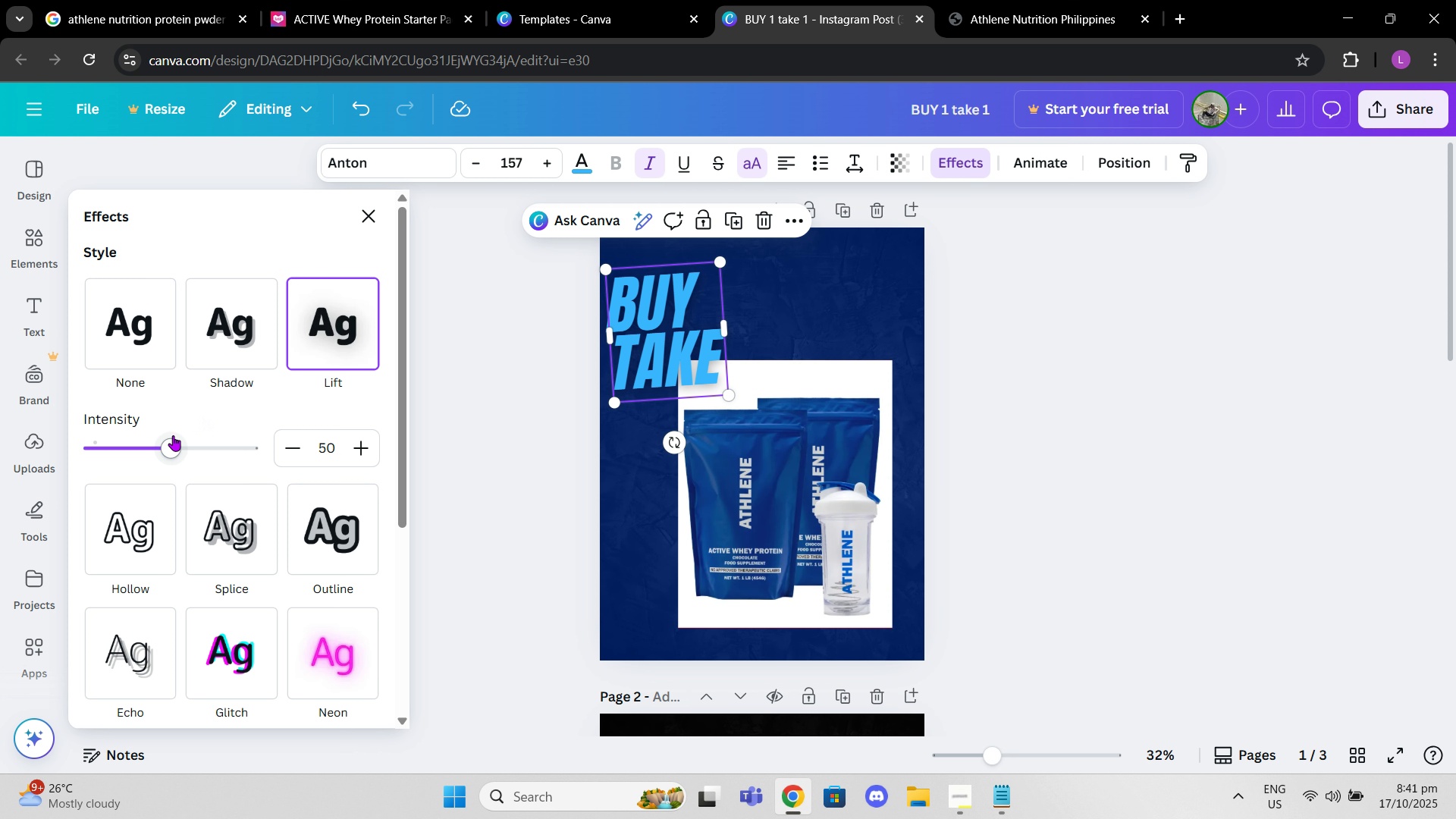 
left_click_drag(start_coordinate=[185, 445], to_coordinate=[332, 450])
 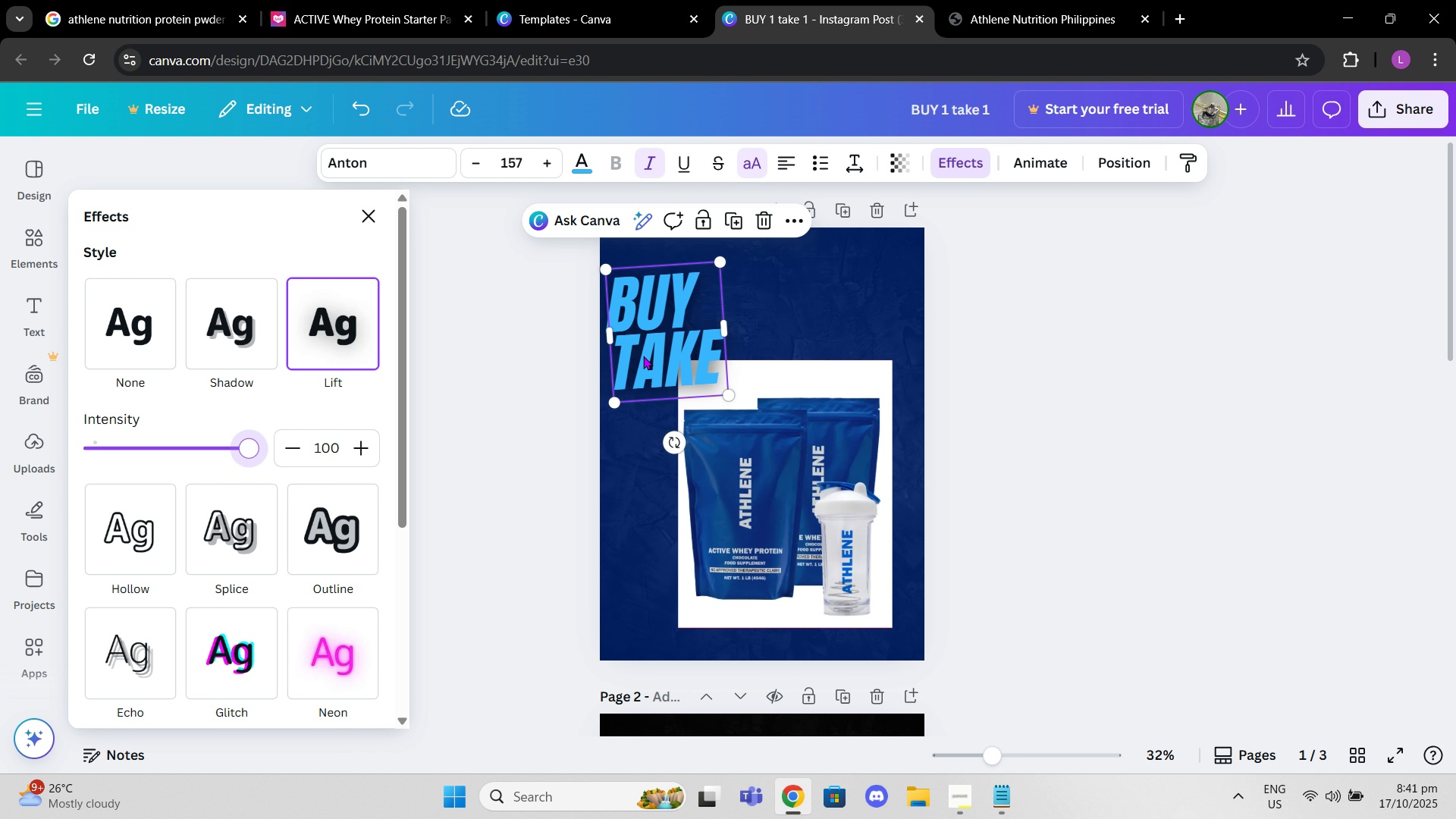 
left_click_drag(start_coordinate=[643, 356], to_coordinate=[674, 356])
 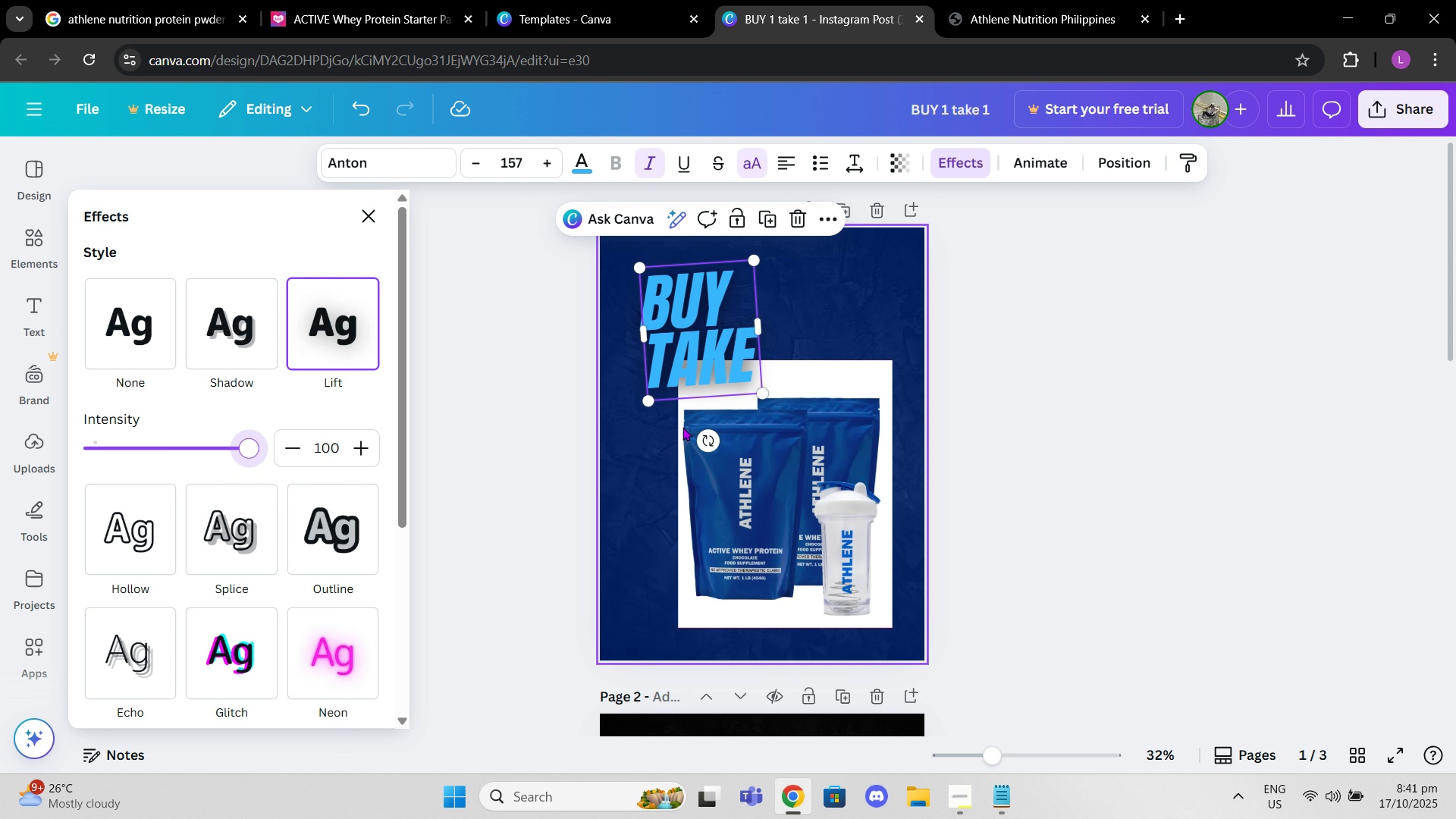 
left_click_drag(start_coordinate=[703, 436], to_coordinate=[707, 438])
 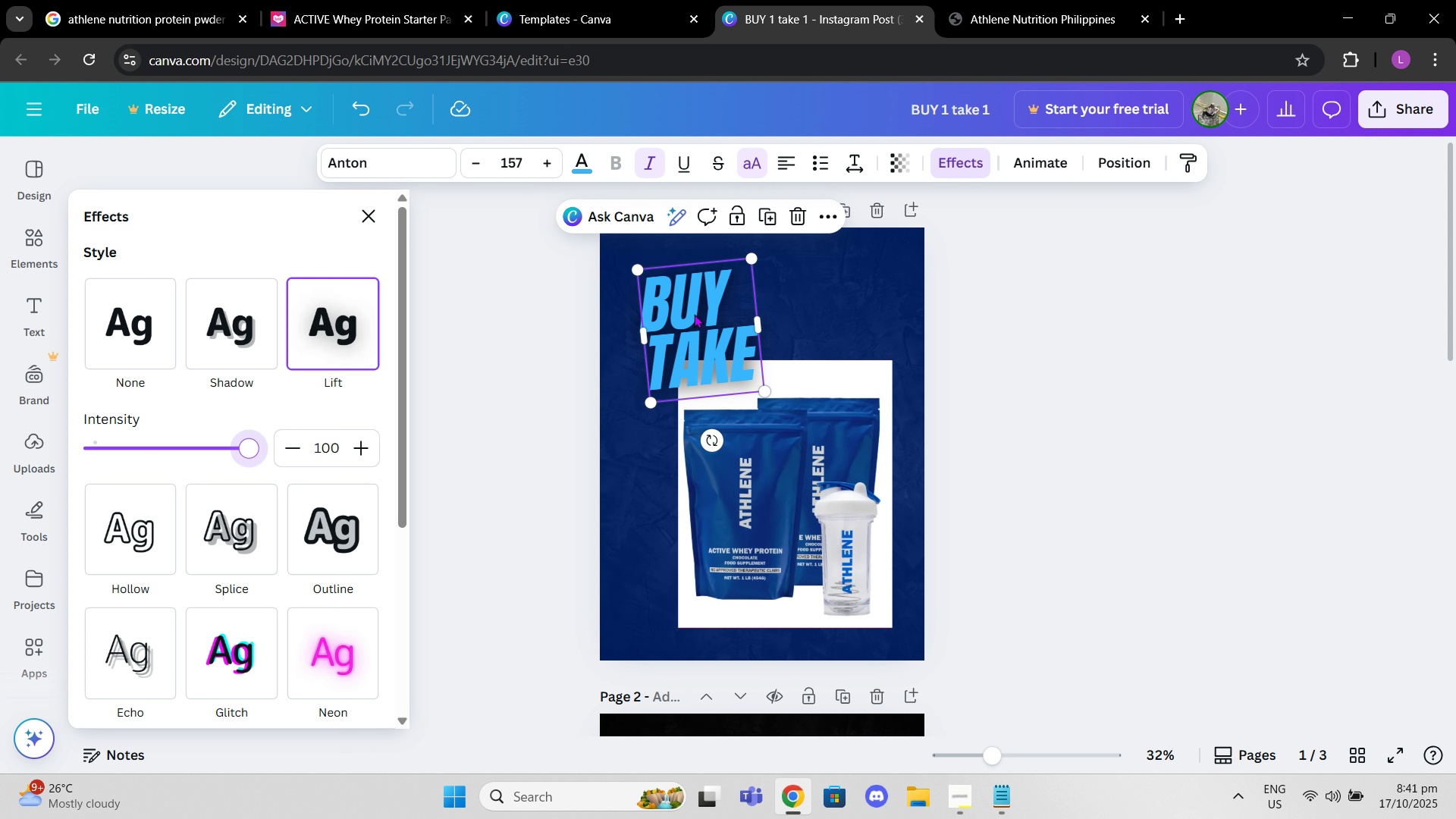 
left_click_drag(start_coordinate=[694, 314], to_coordinate=[673, 318])
 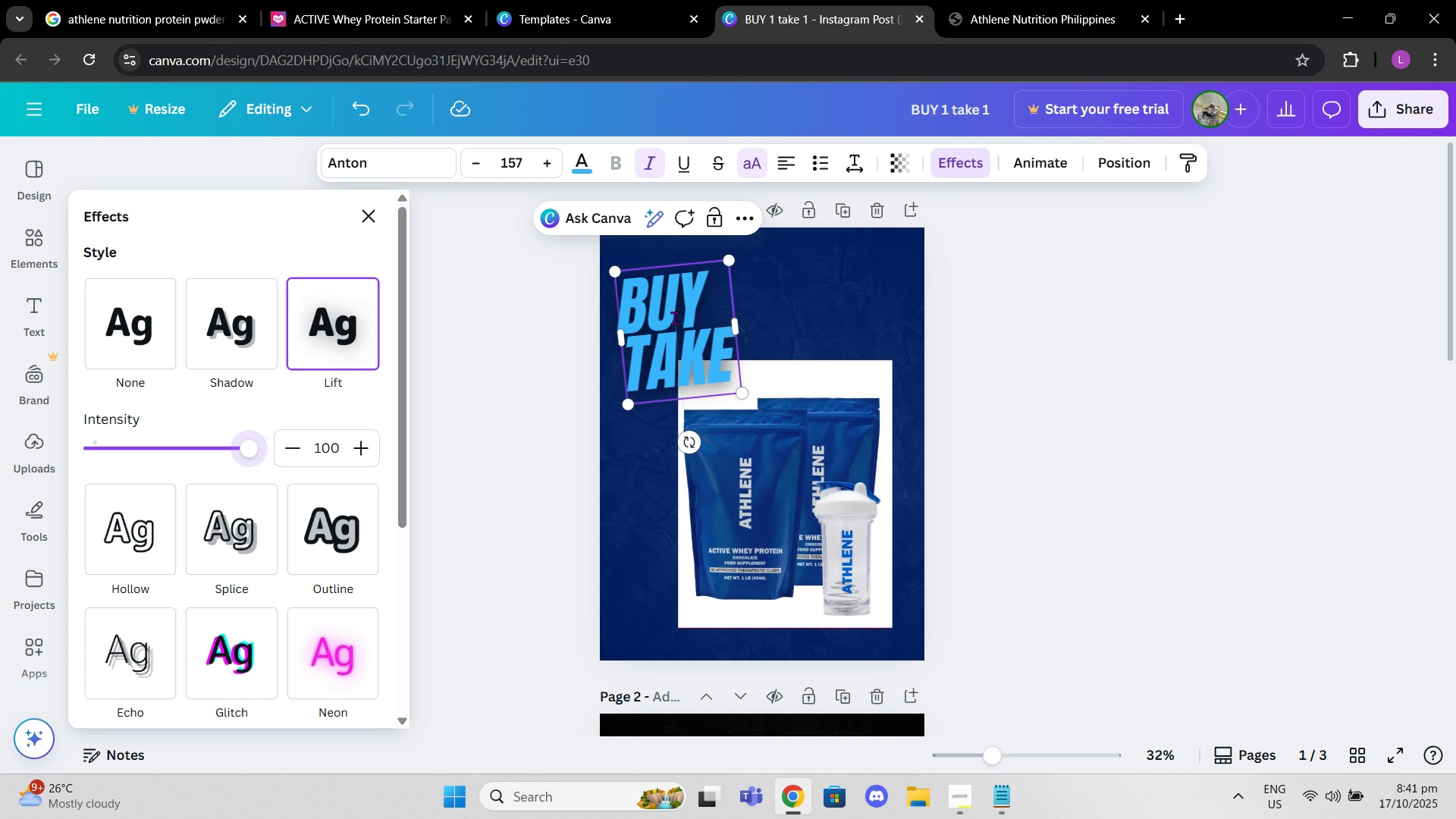 
left_click([674, 318])
 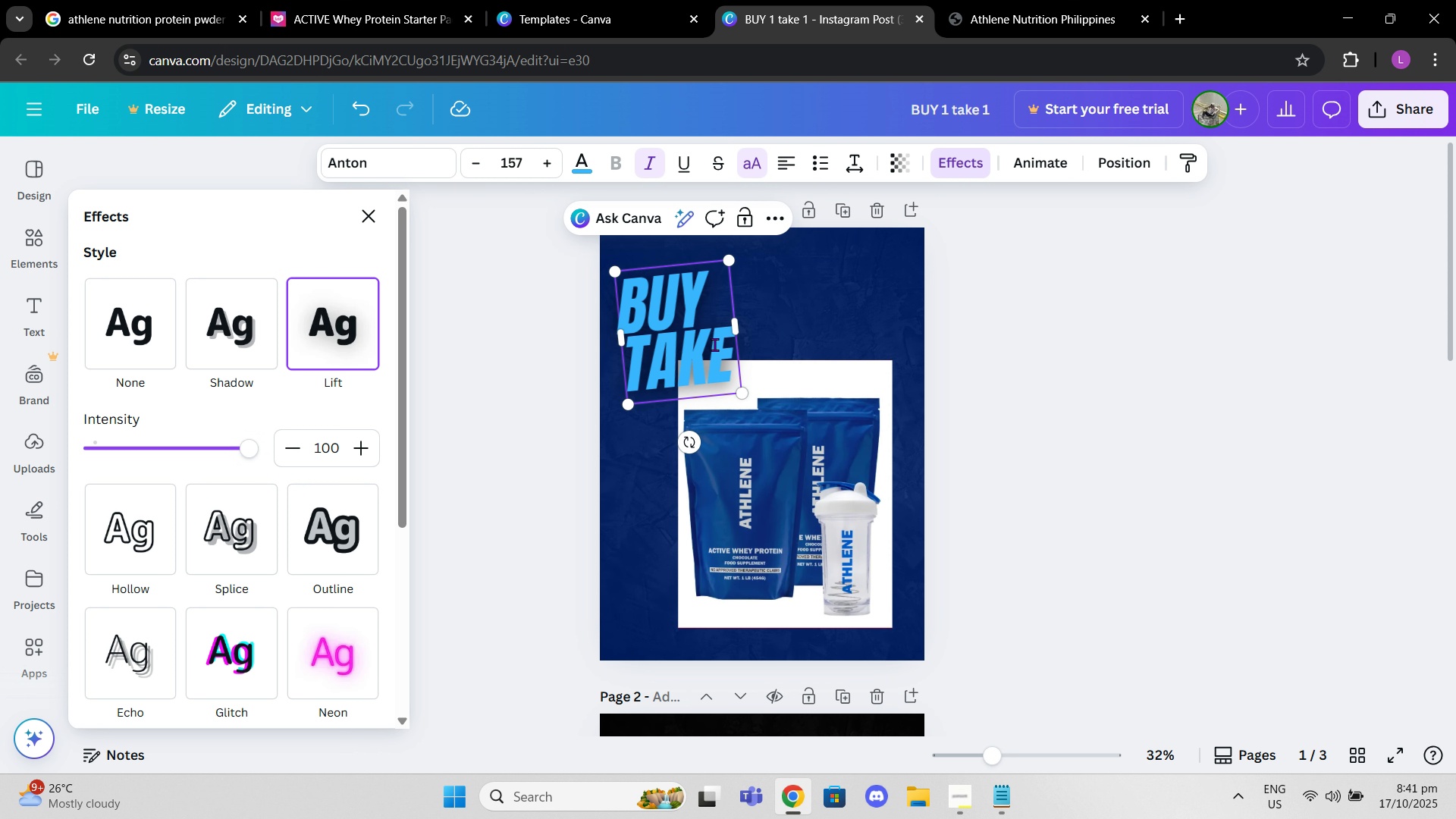 
scroll: coordinate [712, 366], scroll_direction: down, amount: 4.0
 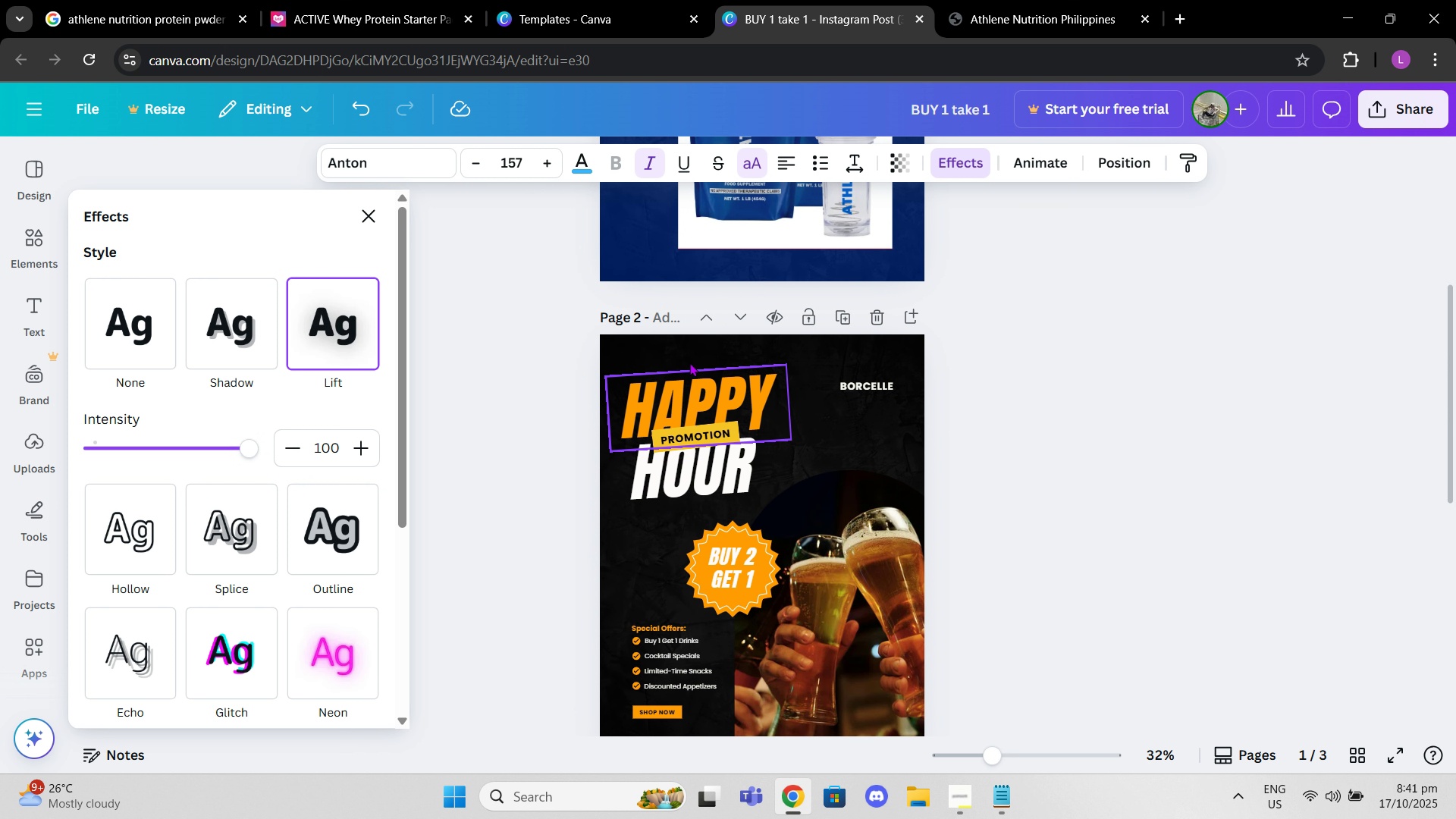 
scroll: coordinate [694, 360], scroll_direction: up, amount: 3.0
 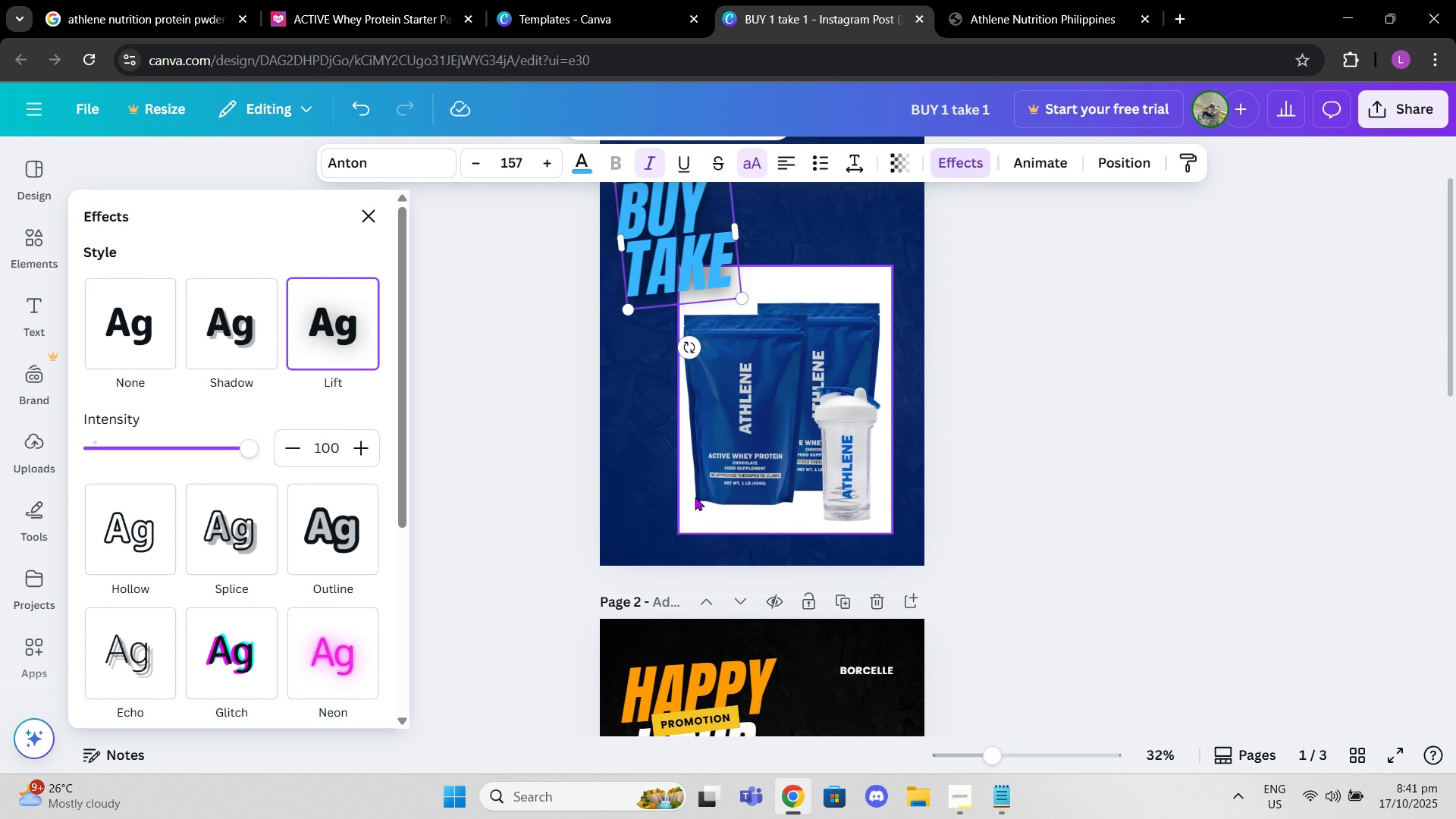 
scroll: coordinate [696, 506], scroll_direction: down, amount: 1.0
 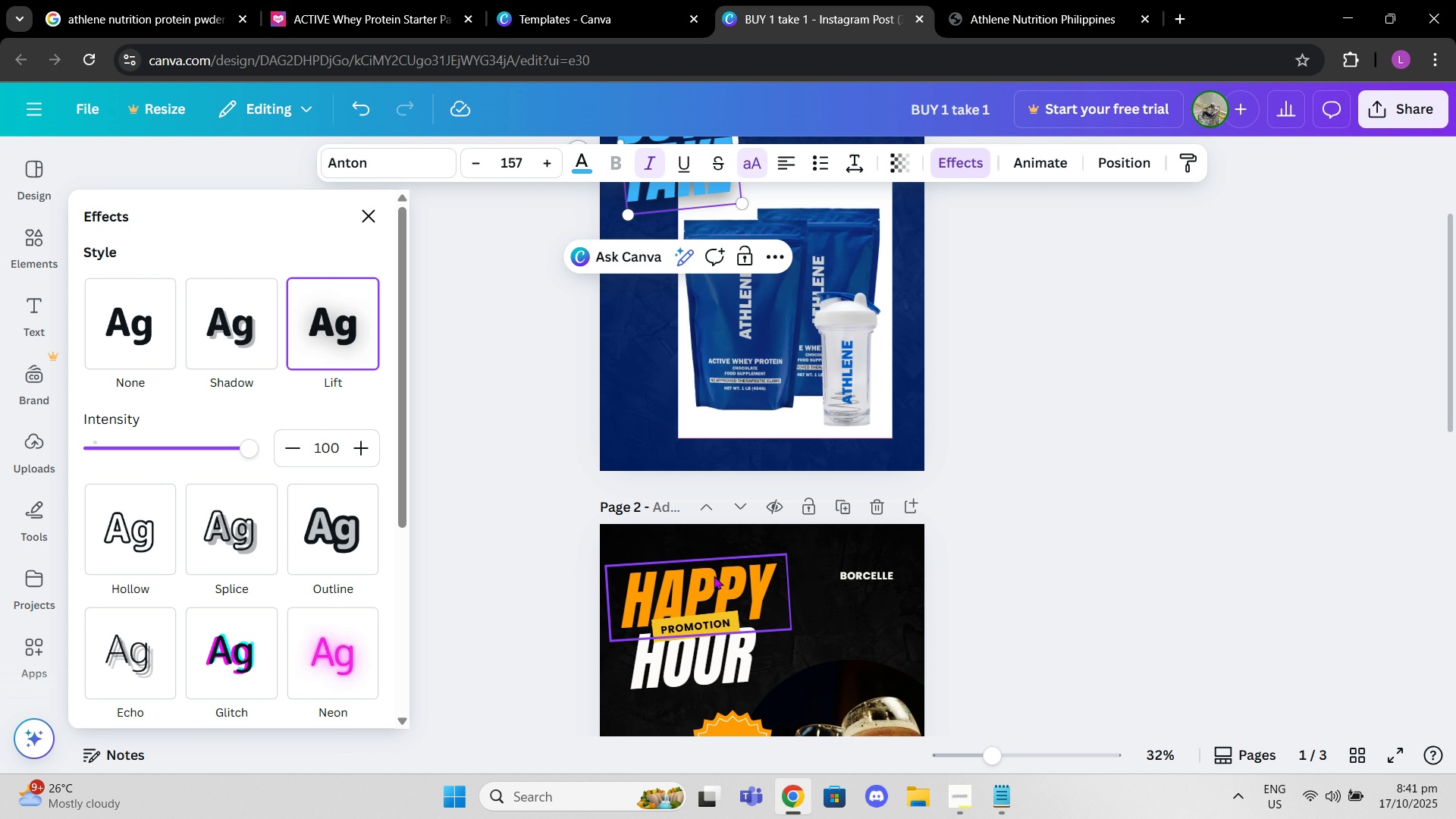 
left_click([715, 578])
 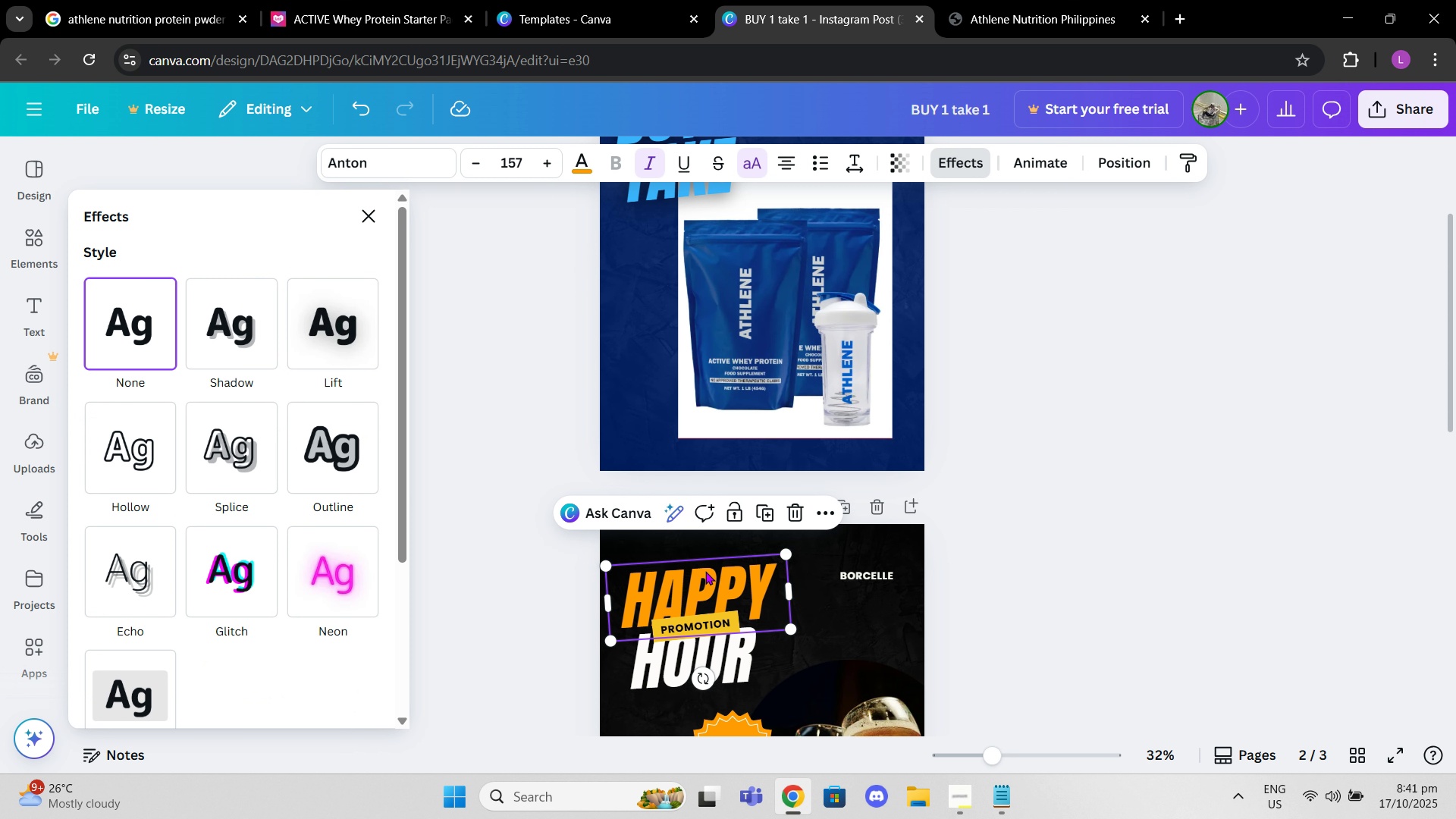 
scroll: coordinate [705, 570], scroll_direction: up, amount: 3.0
 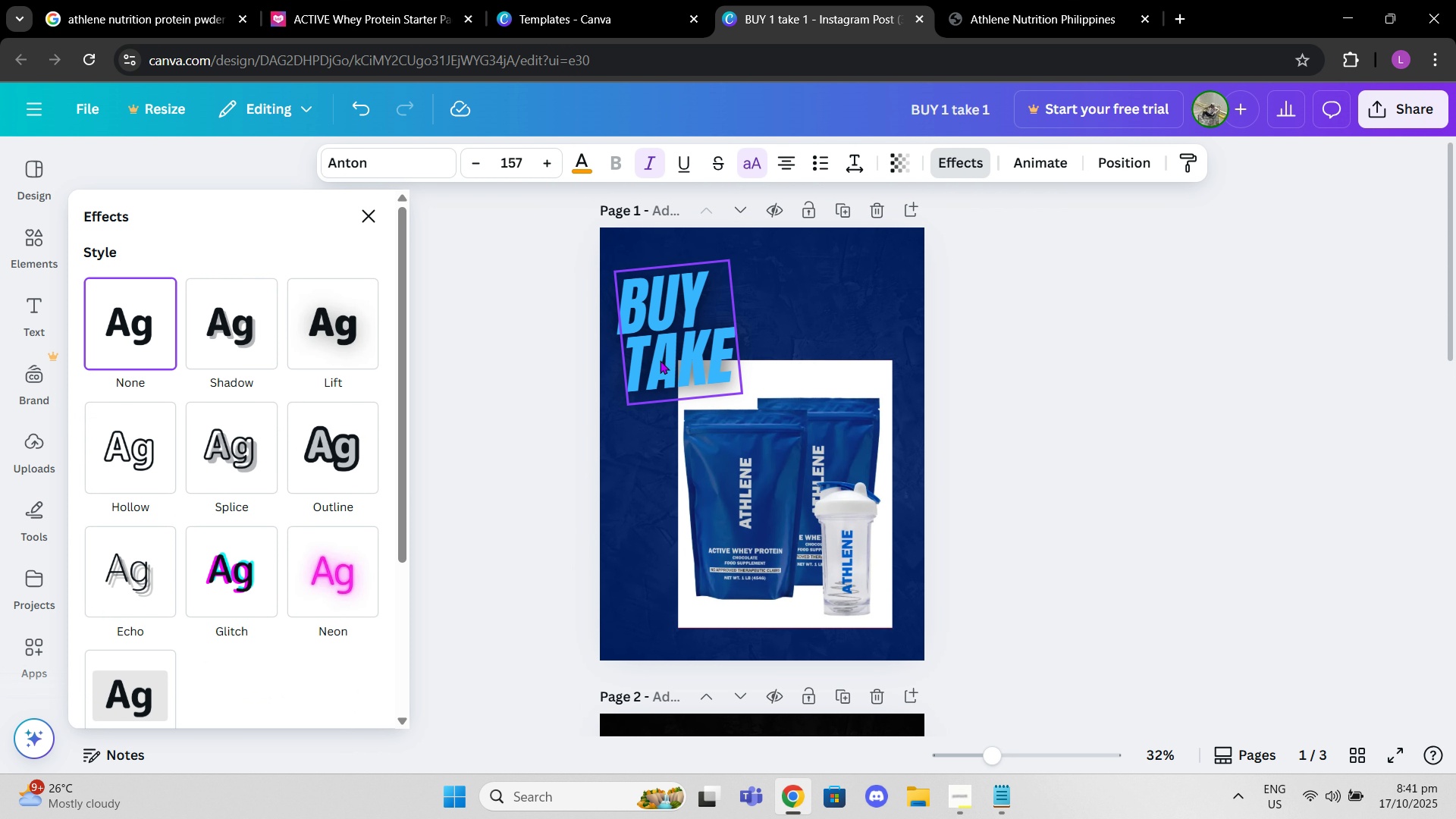 
left_click([660, 360])
 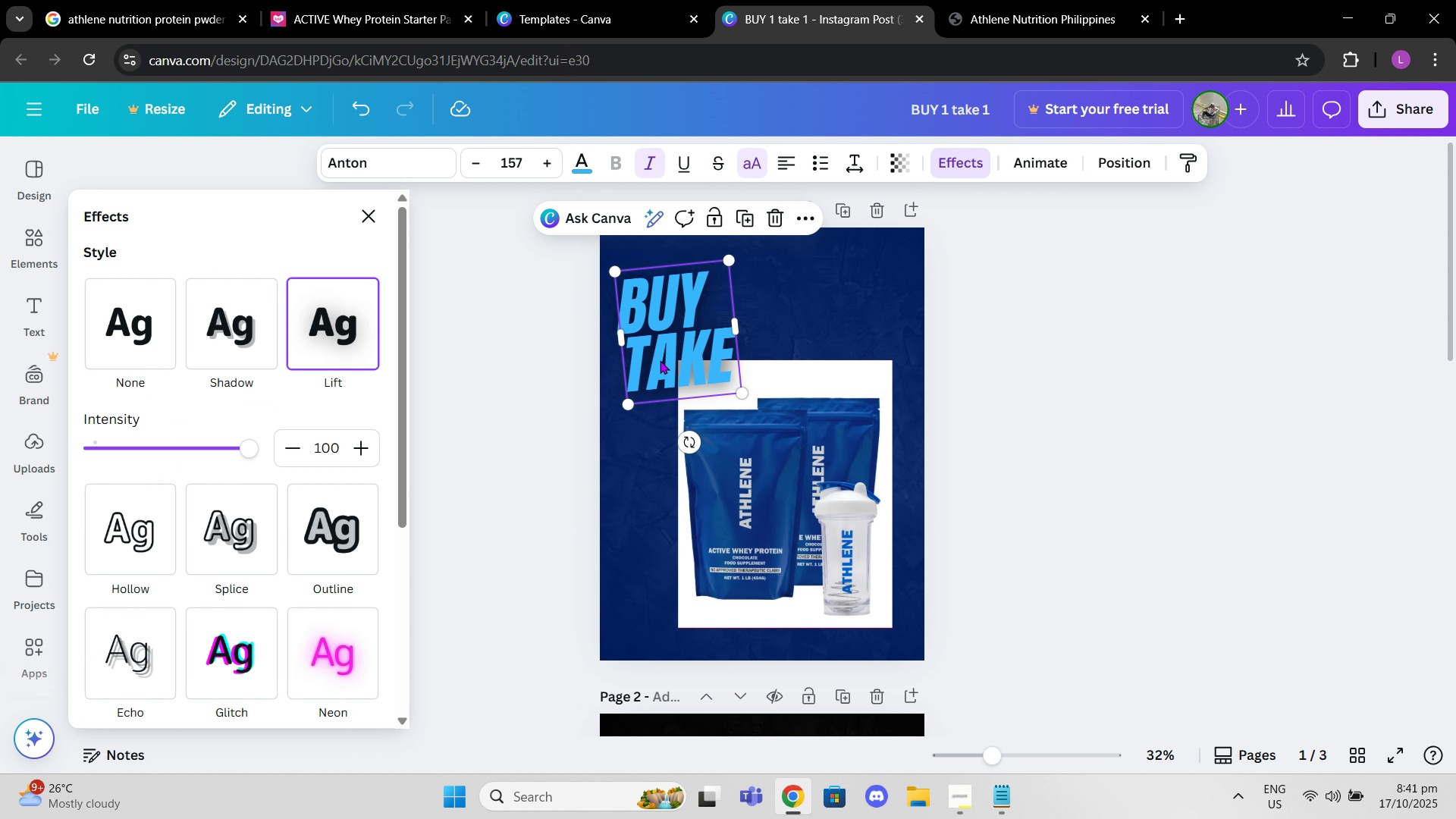 
key(Control+C)
 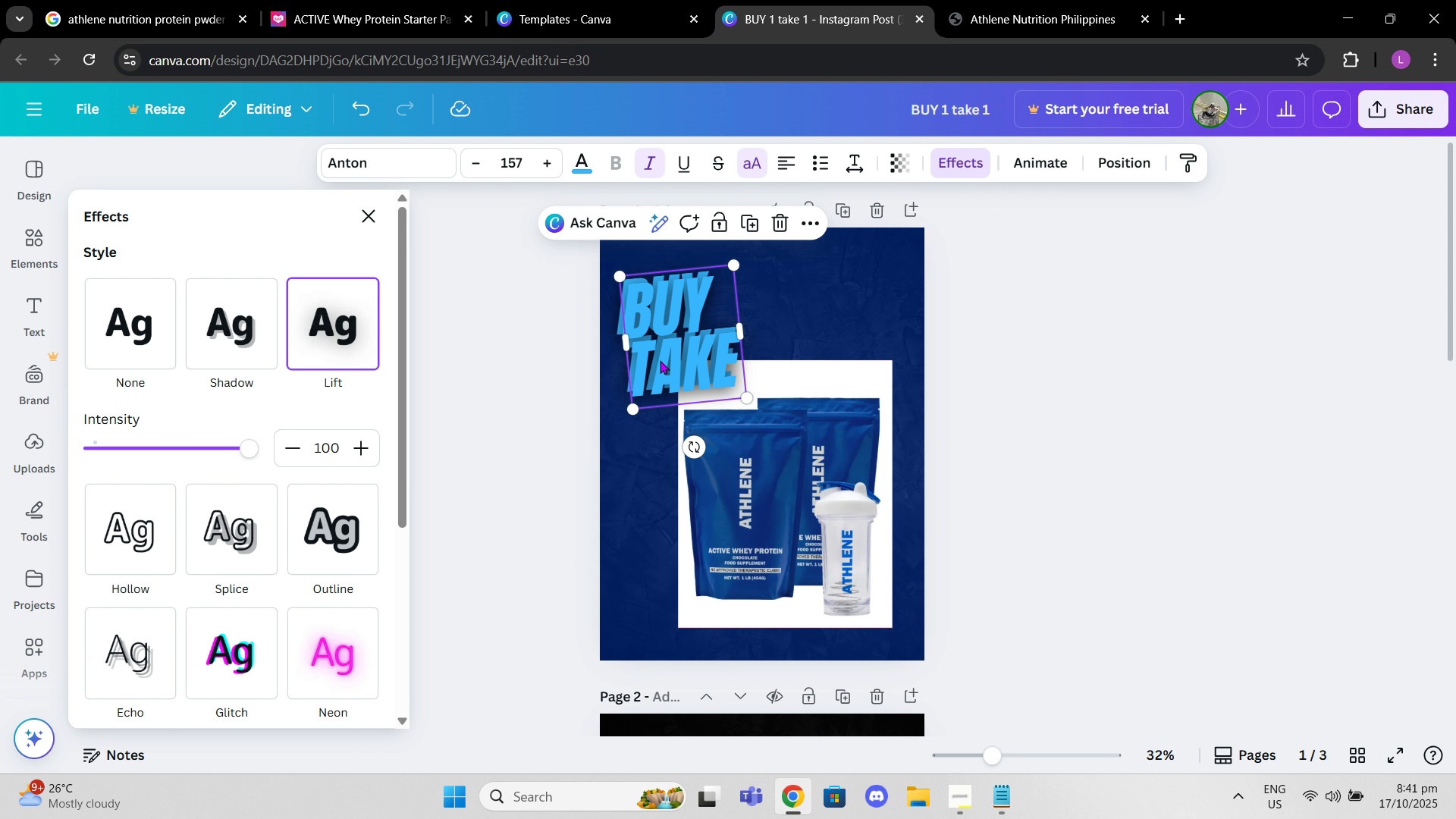 
key(Control+ControlLeft)
 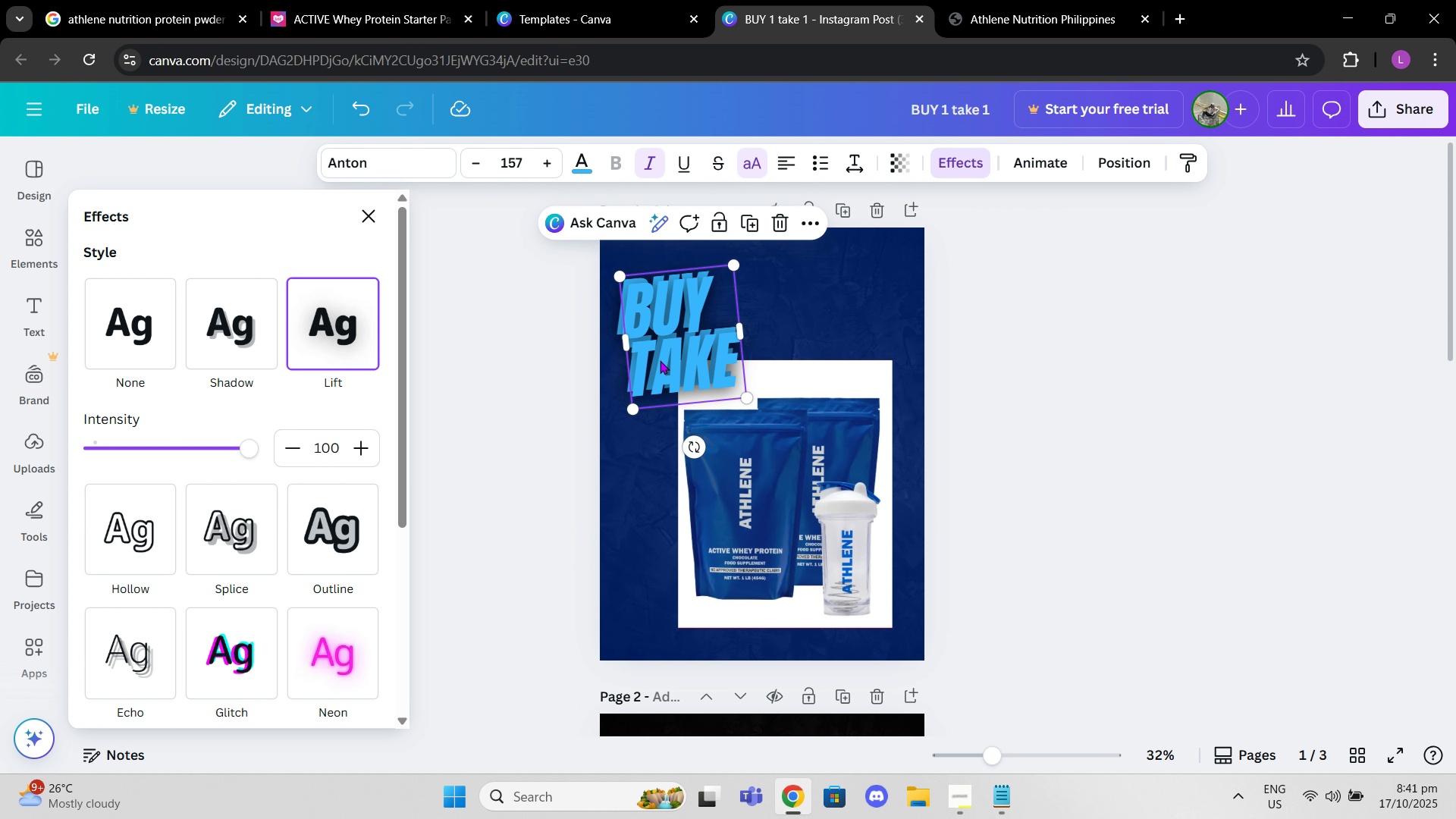 
key(Control+V)
 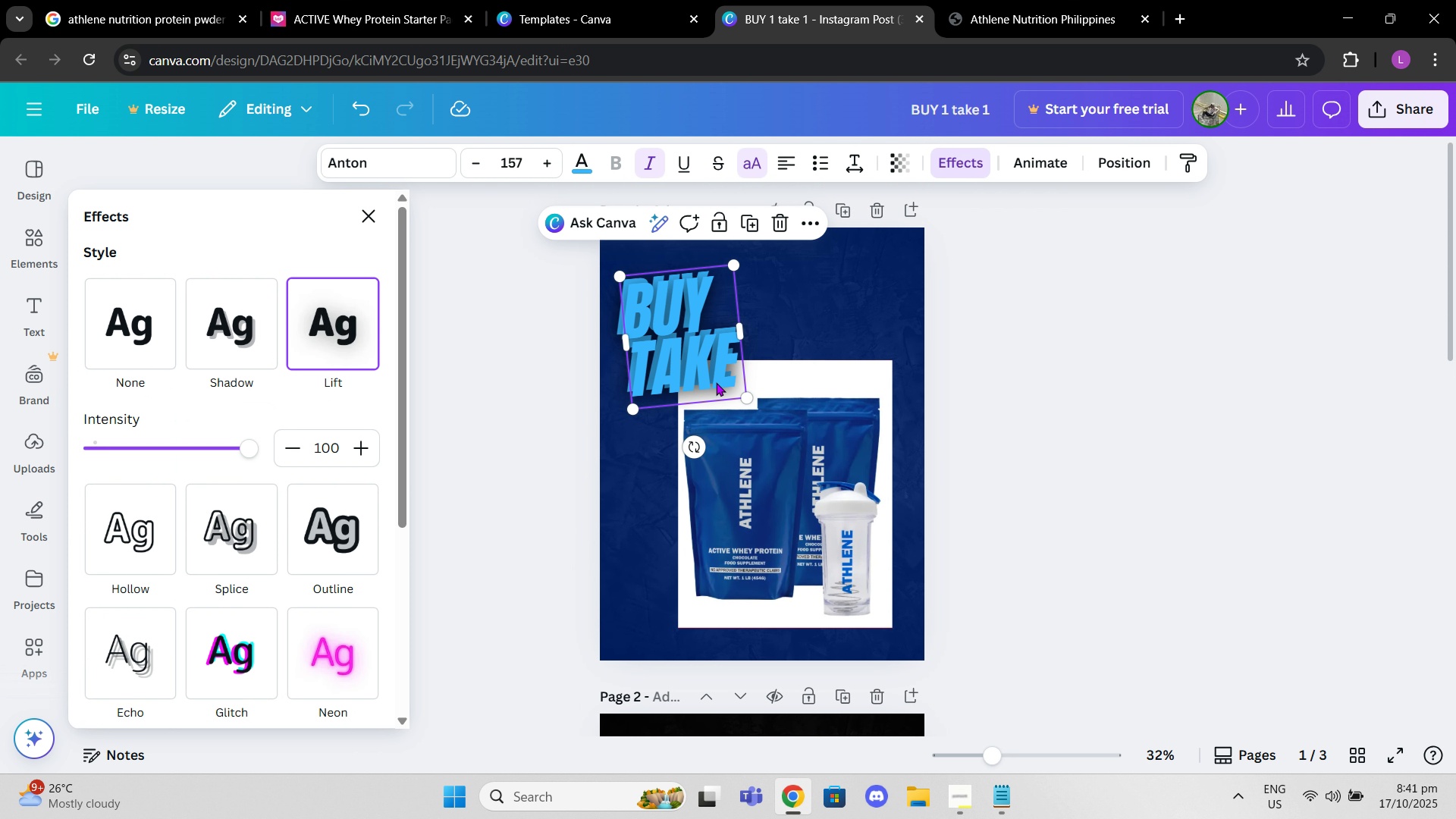 
scroll: coordinate [714, 407], scroll_direction: down, amount: 11.0
 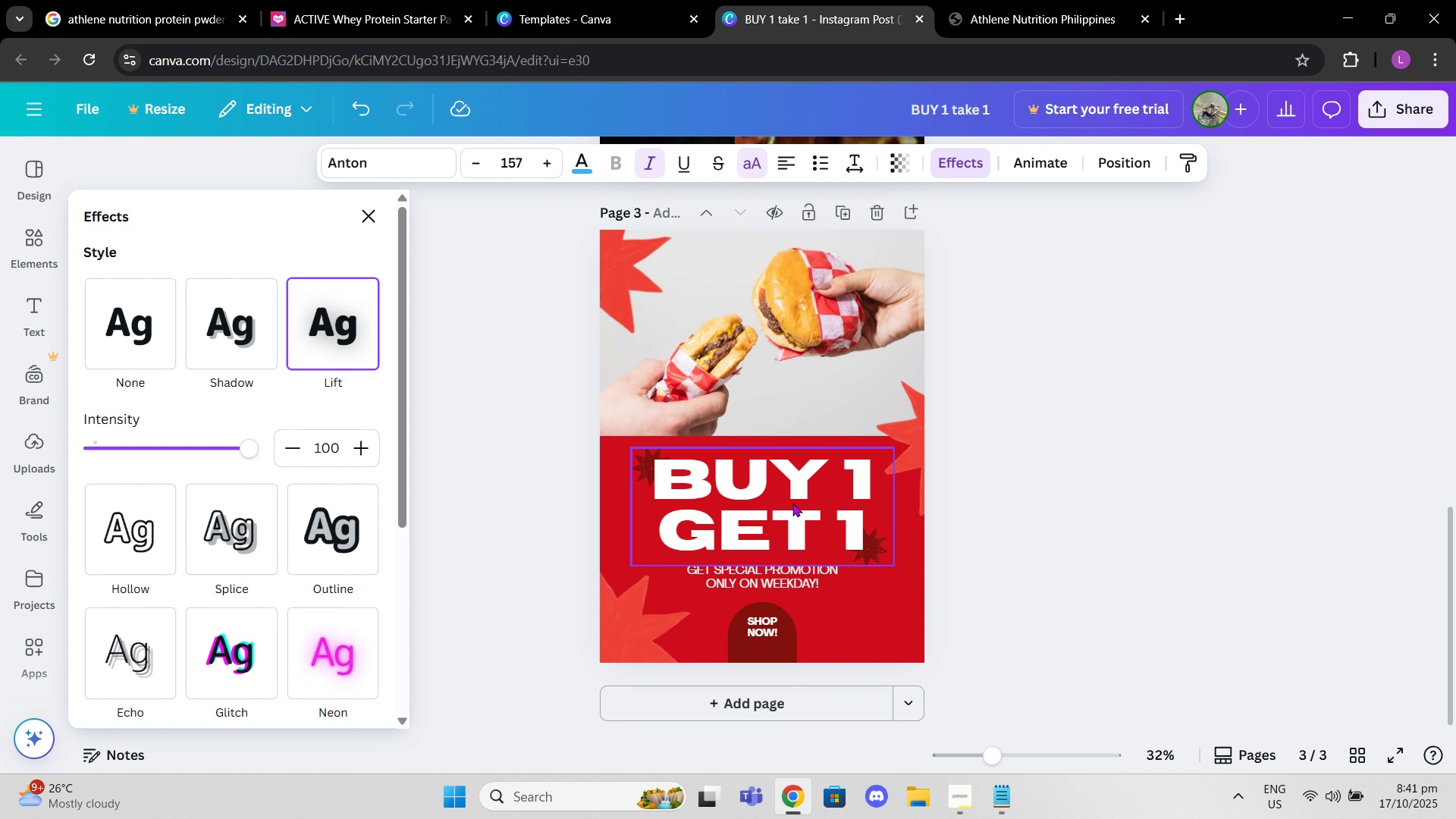 
left_click([792, 503])
 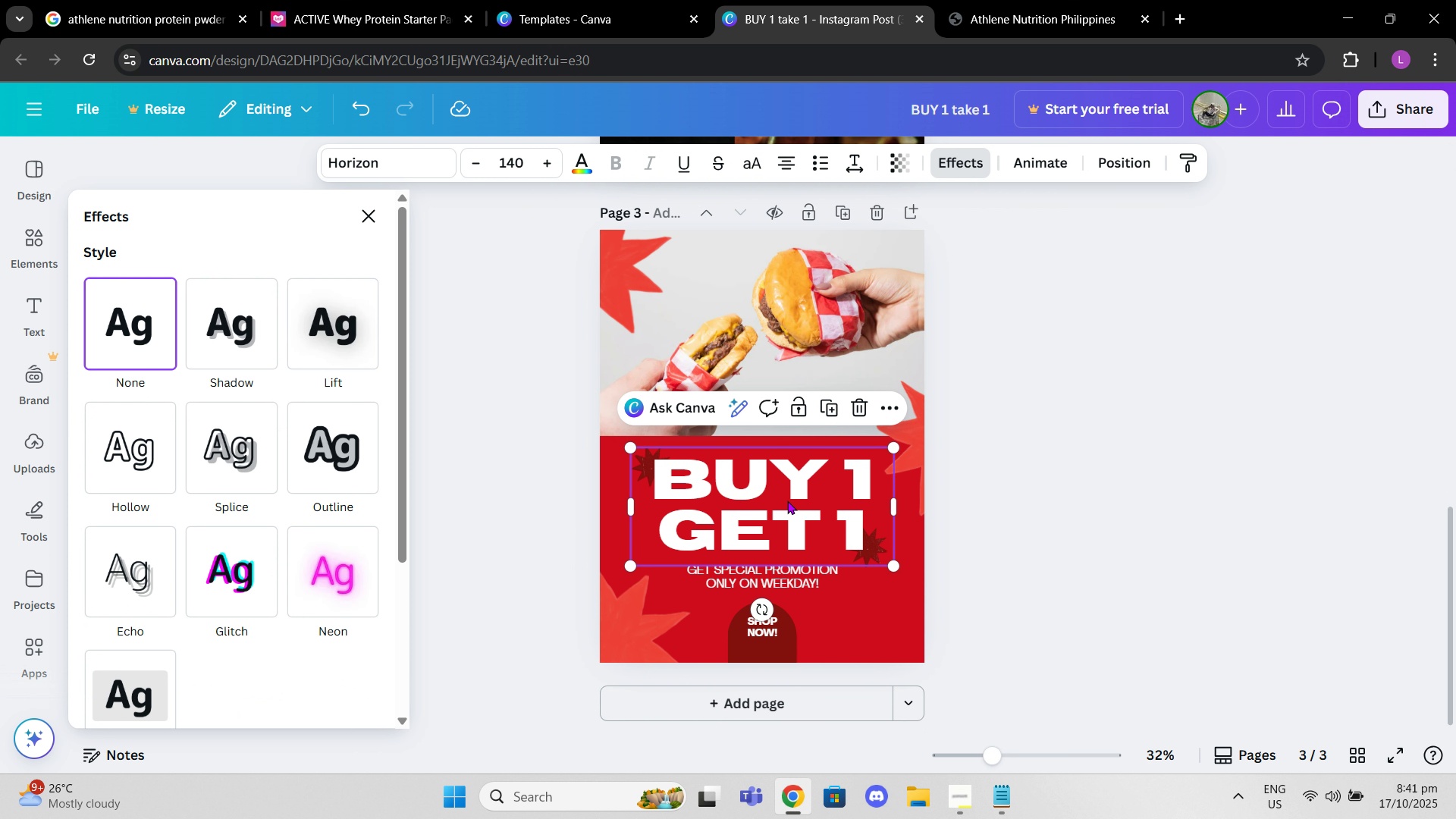 
scroll: coordinate [669, 326], scroll_direction: up, amount: 11.0
 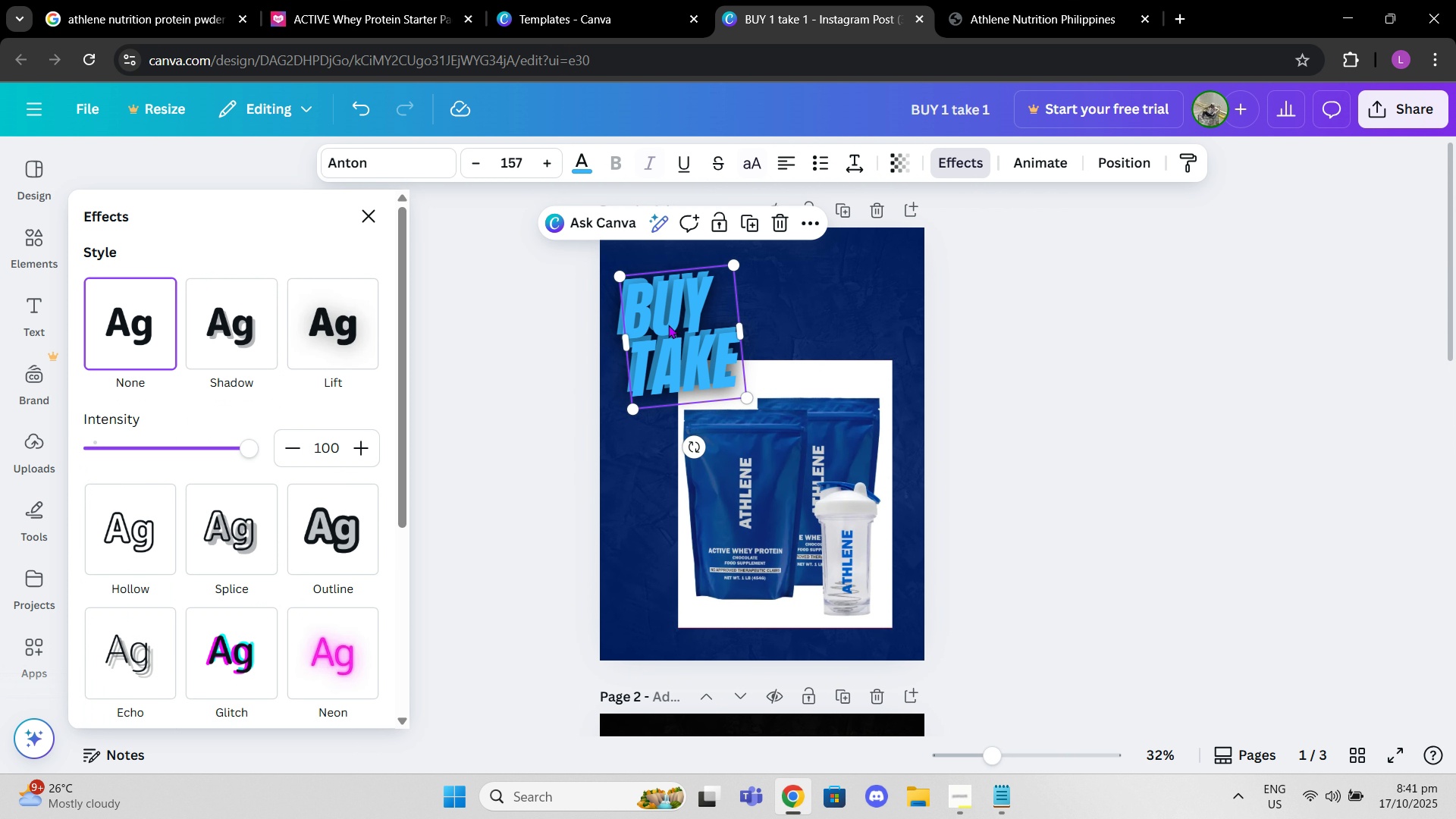 
left_click([668, 325])
 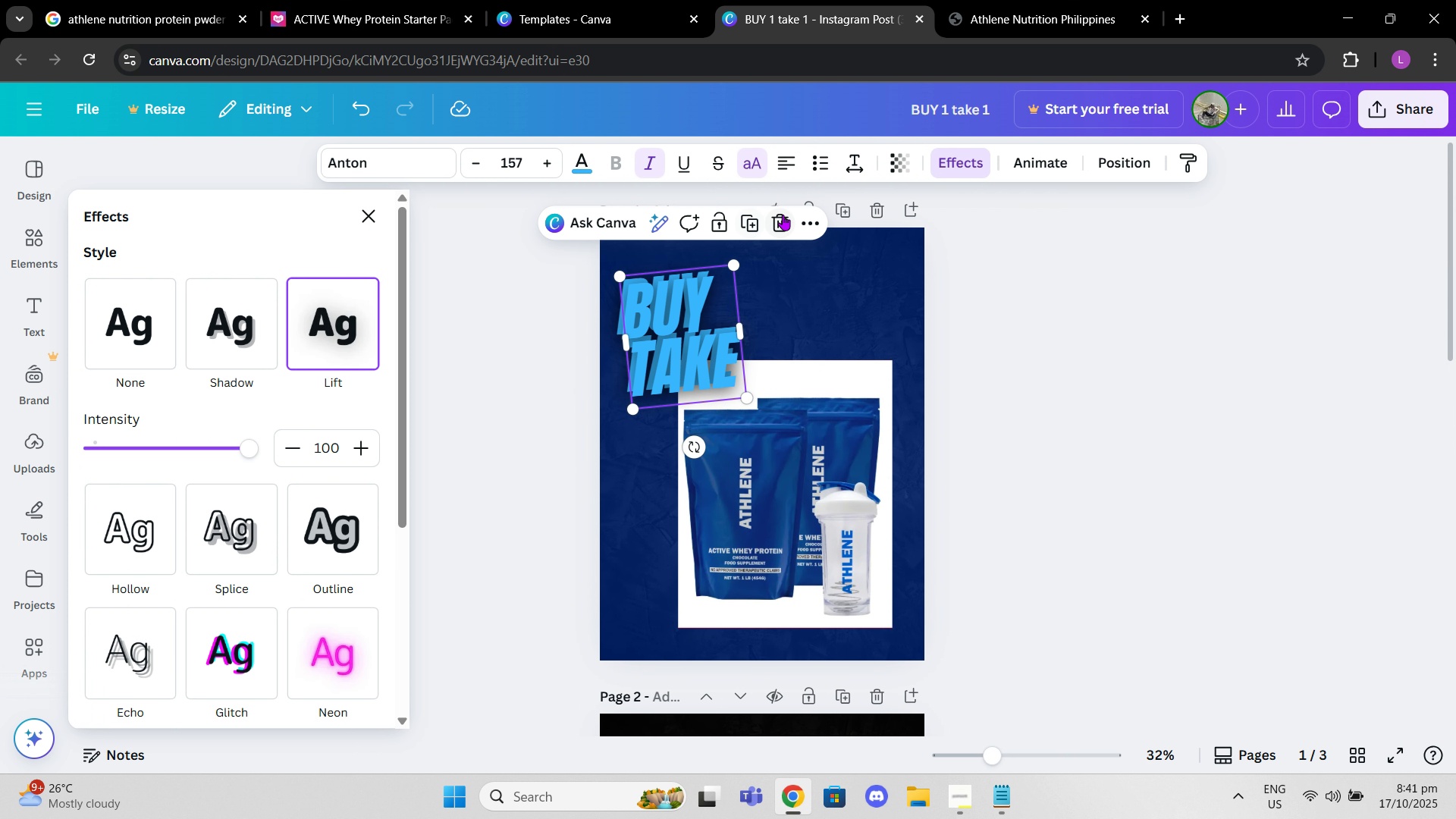 
left_click([783, 214])
 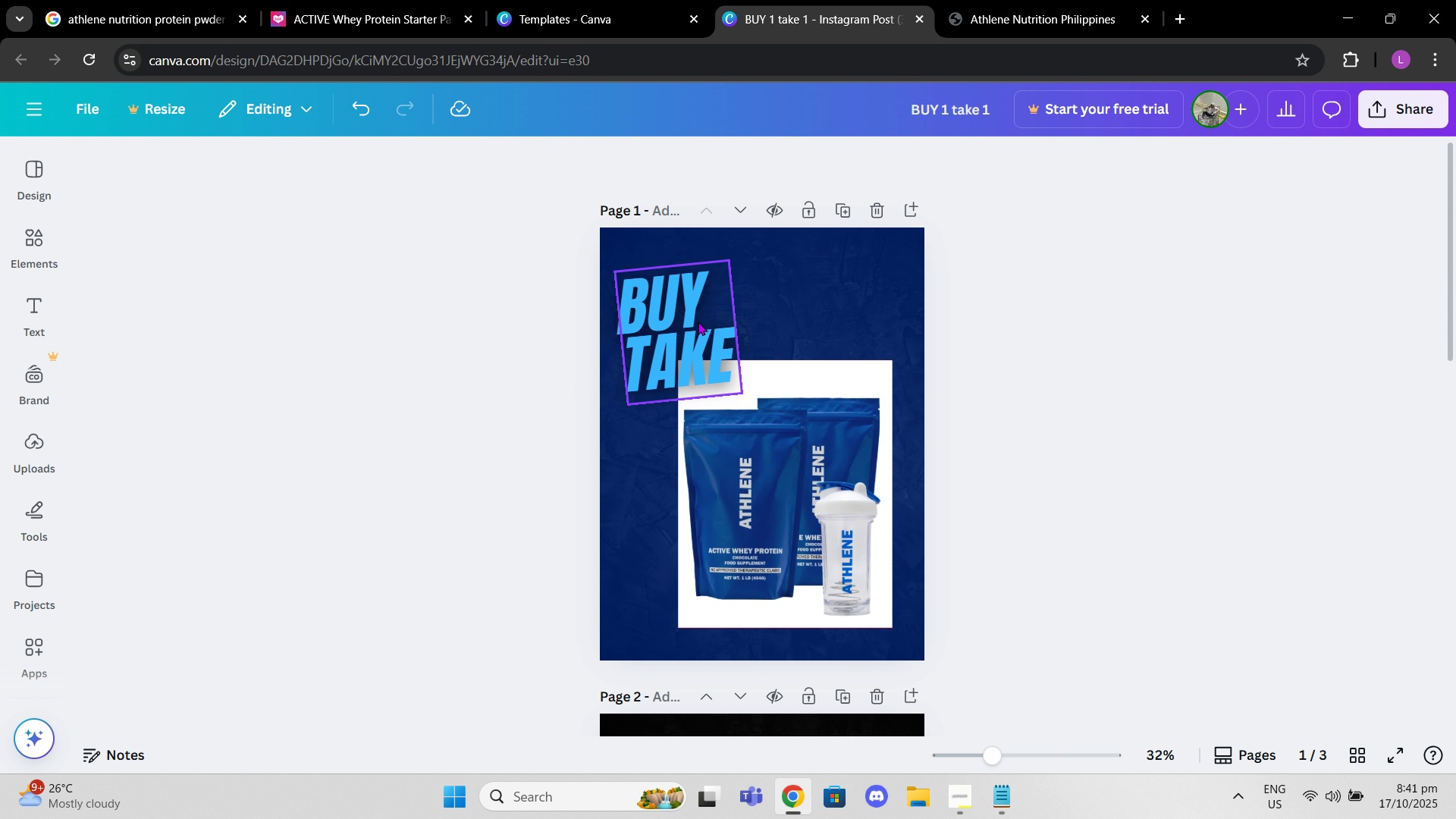 
left_click([692, 325])
 